 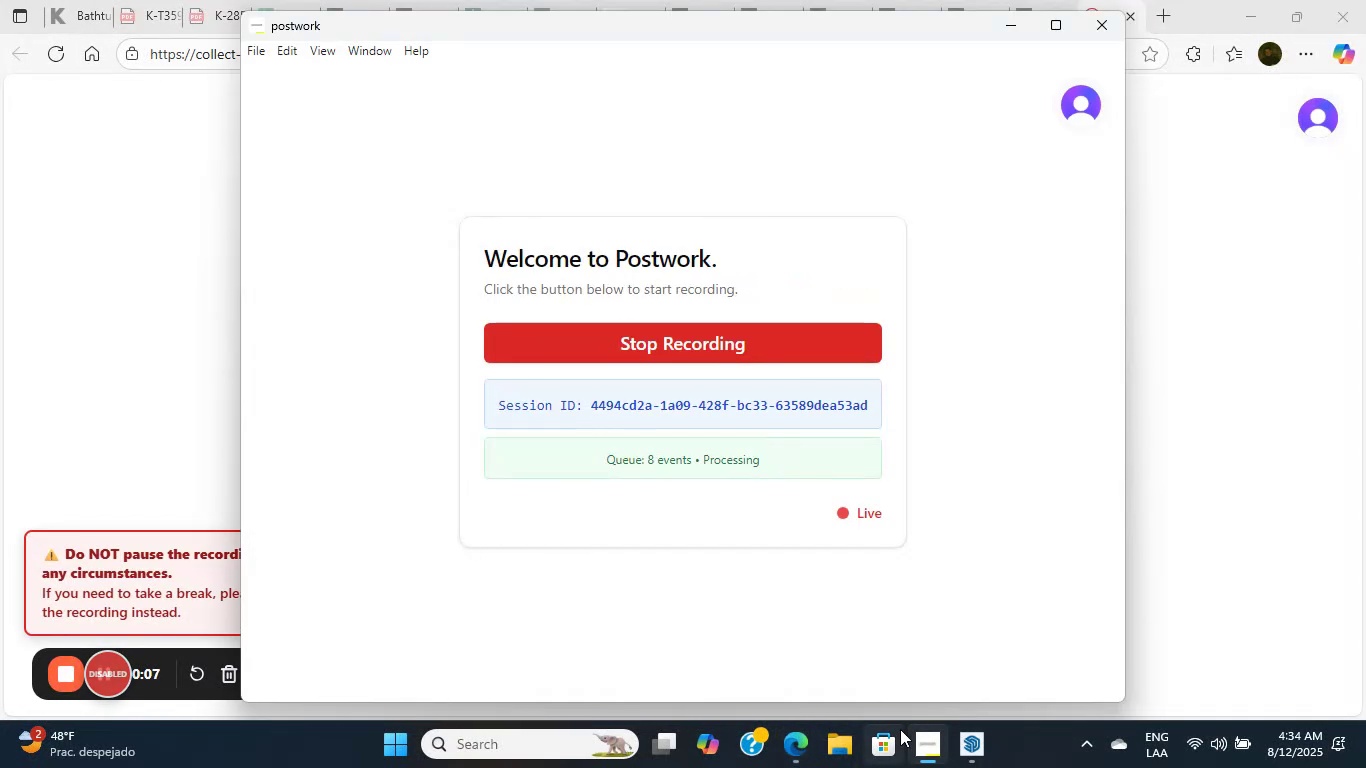 
left_click([984, 746])
 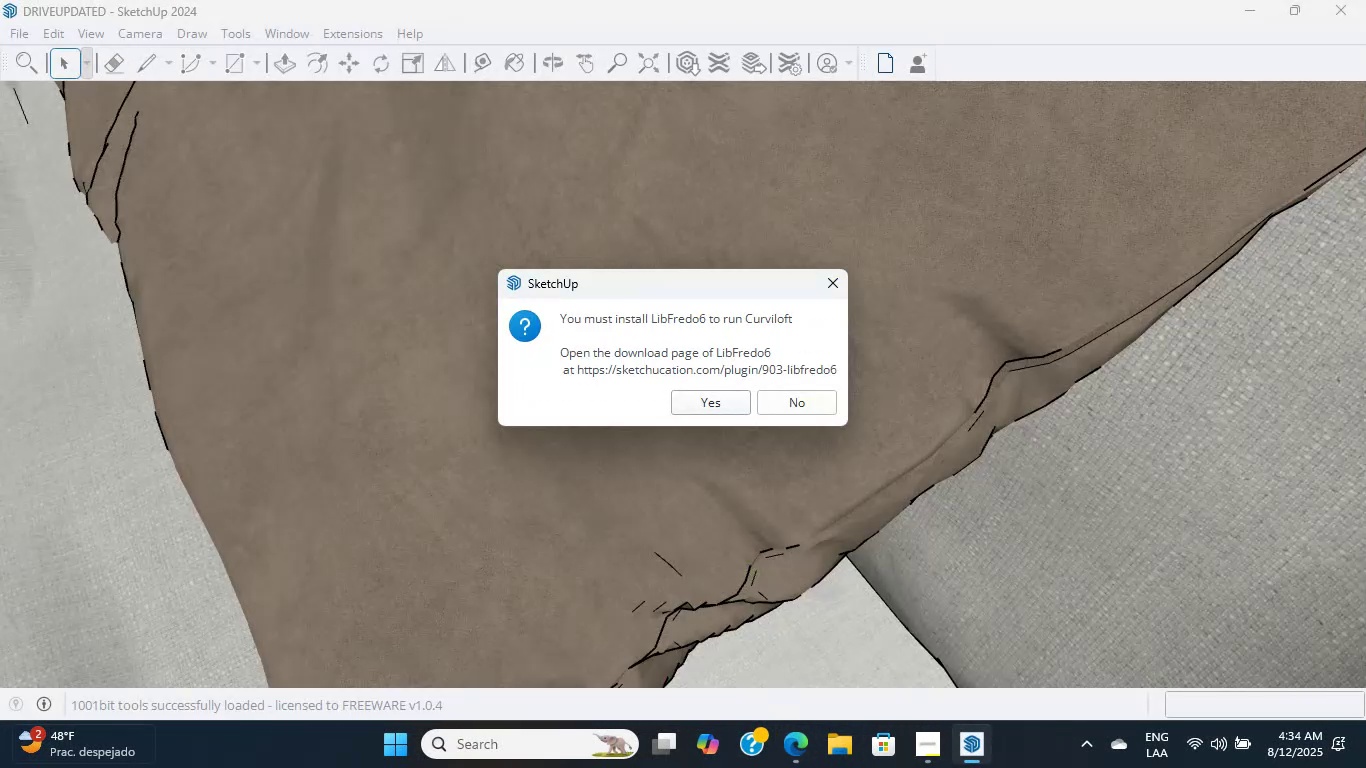 
scroll: coordinate [881, 395], scroll_direction: down, amount: 6.0
 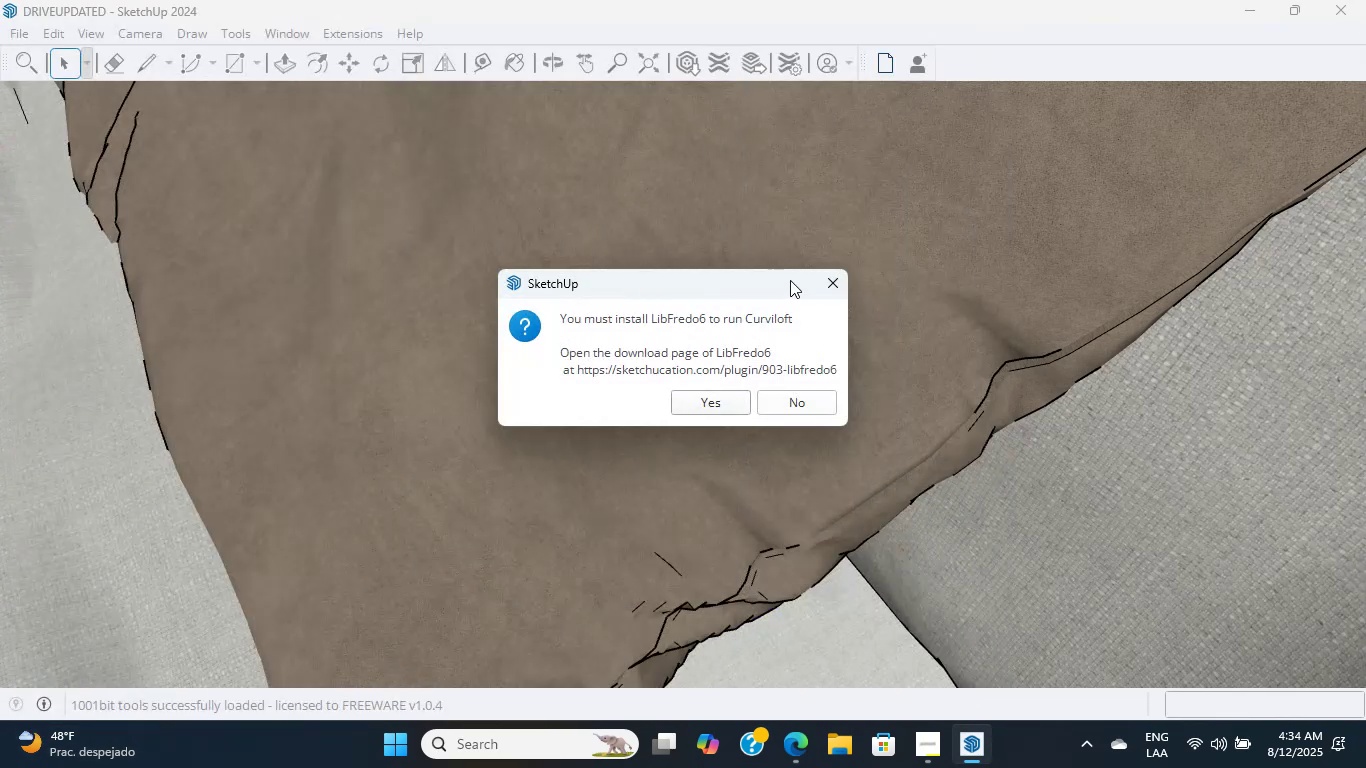 
left_click([834, 279])
 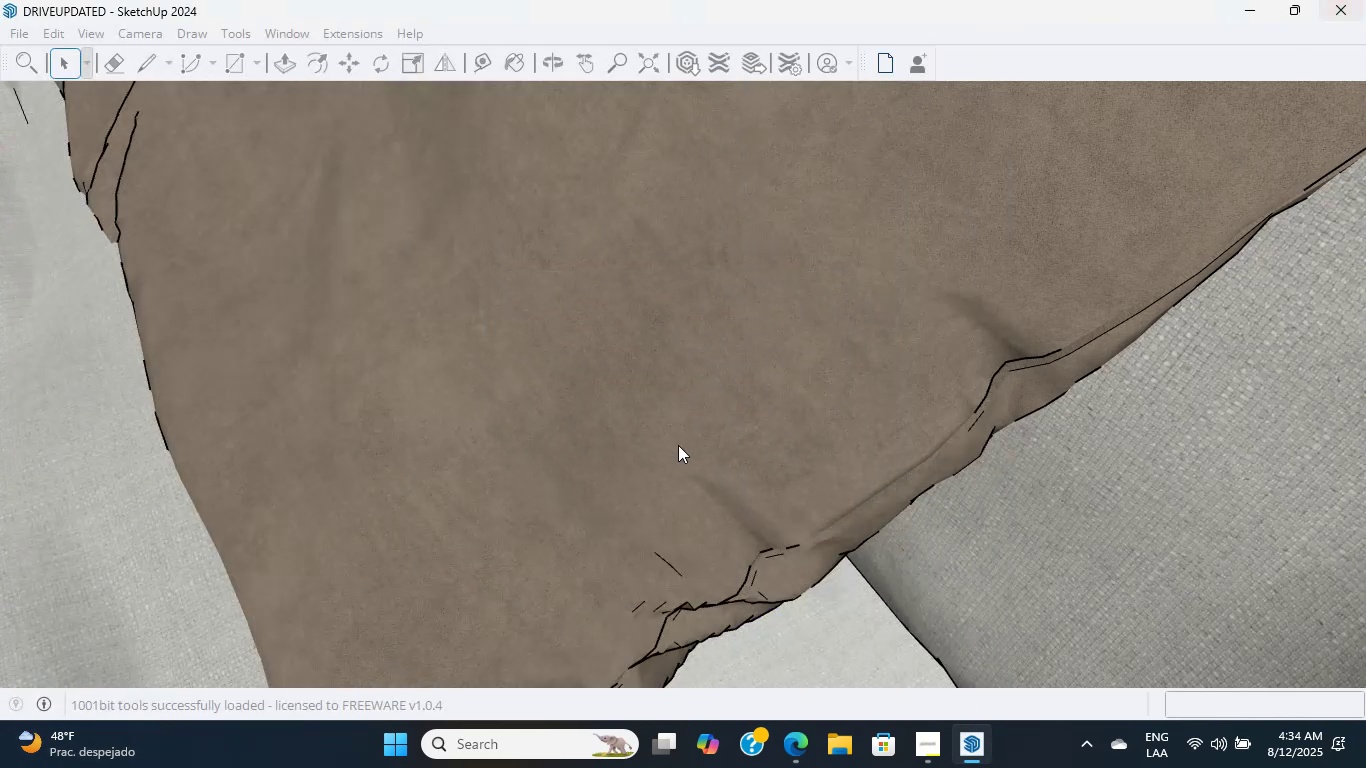 
scroll: coordinate [867, 376], scroll_direction: down, amount: 144.0
 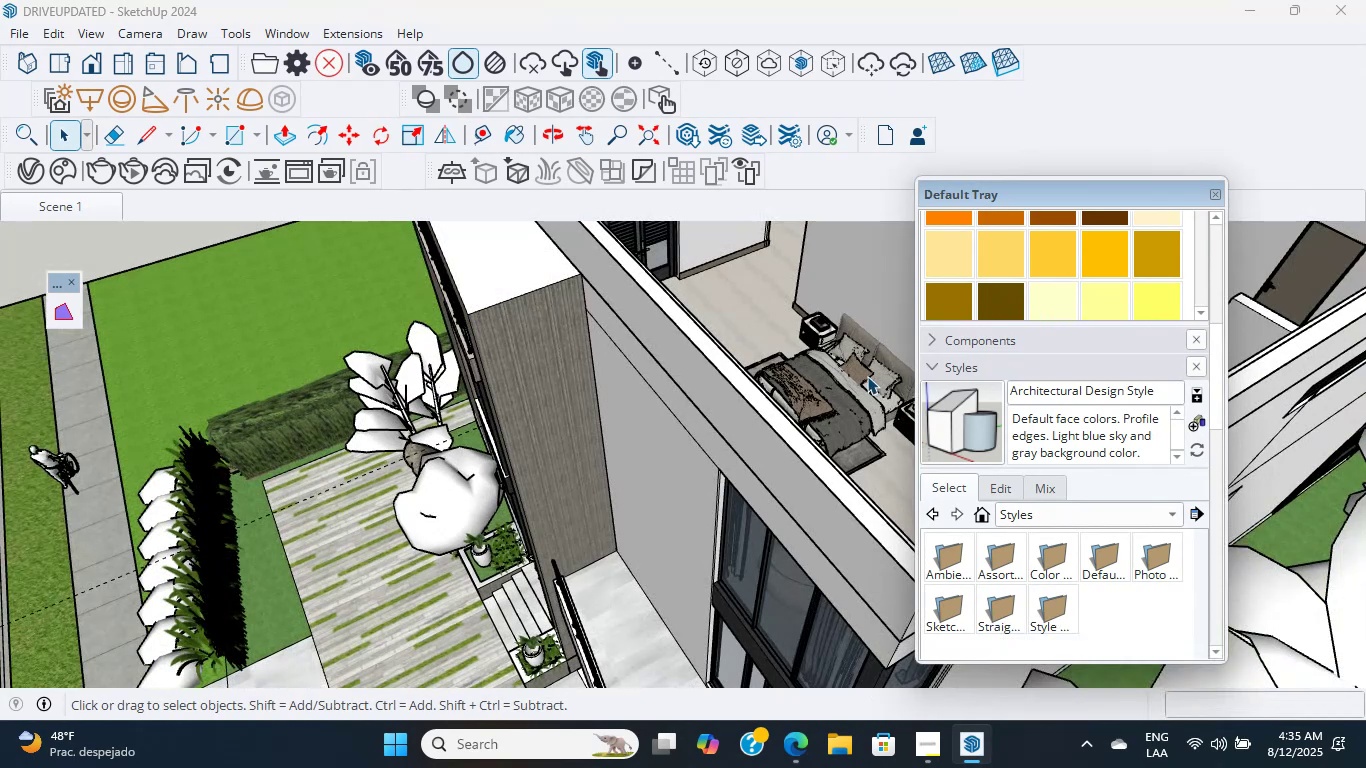 
scroll: coordinate [867, 376], scroll_direction: down, amount: 3.0
 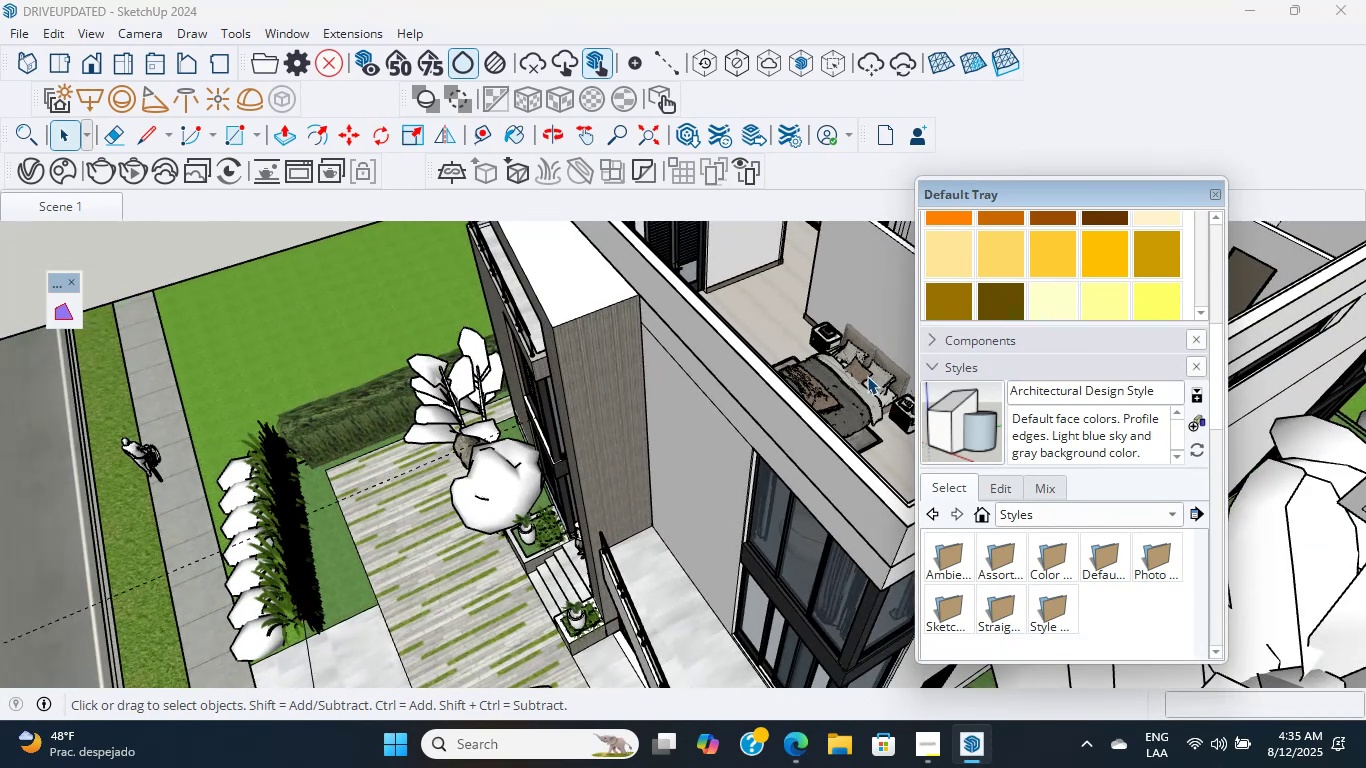 
wait(5.92)
 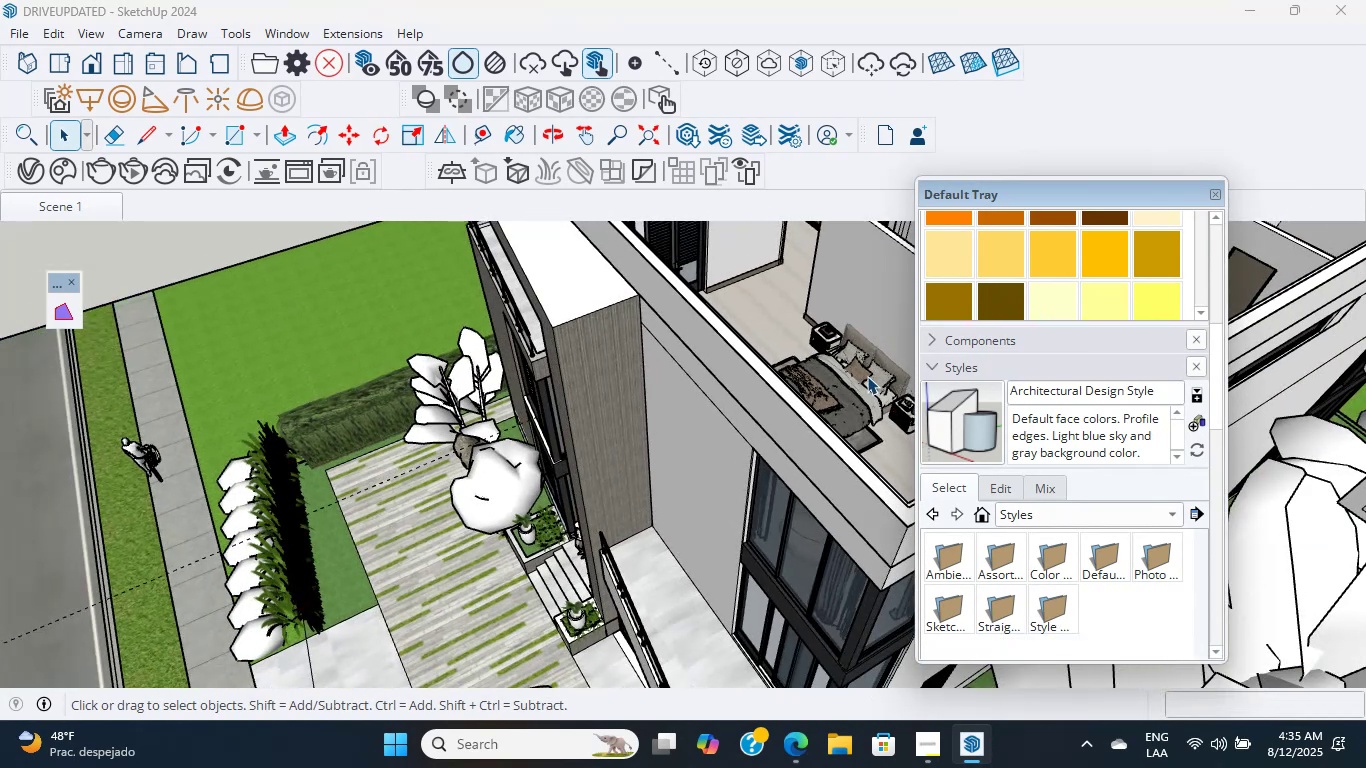 
scroll: coordinate [867, 388], scroll_direction: down, amount: 15.0
 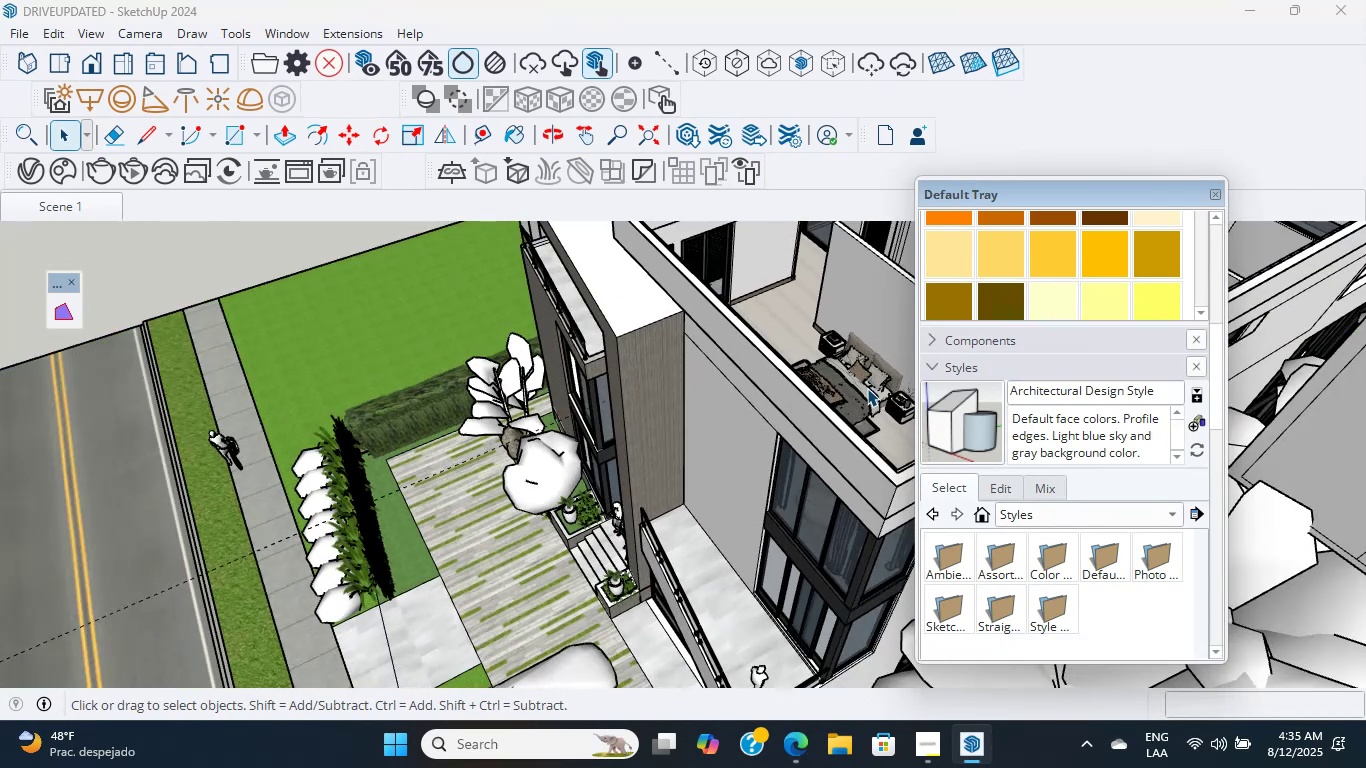 
hold_key(key=ShiftLeft, duration=0.56)
 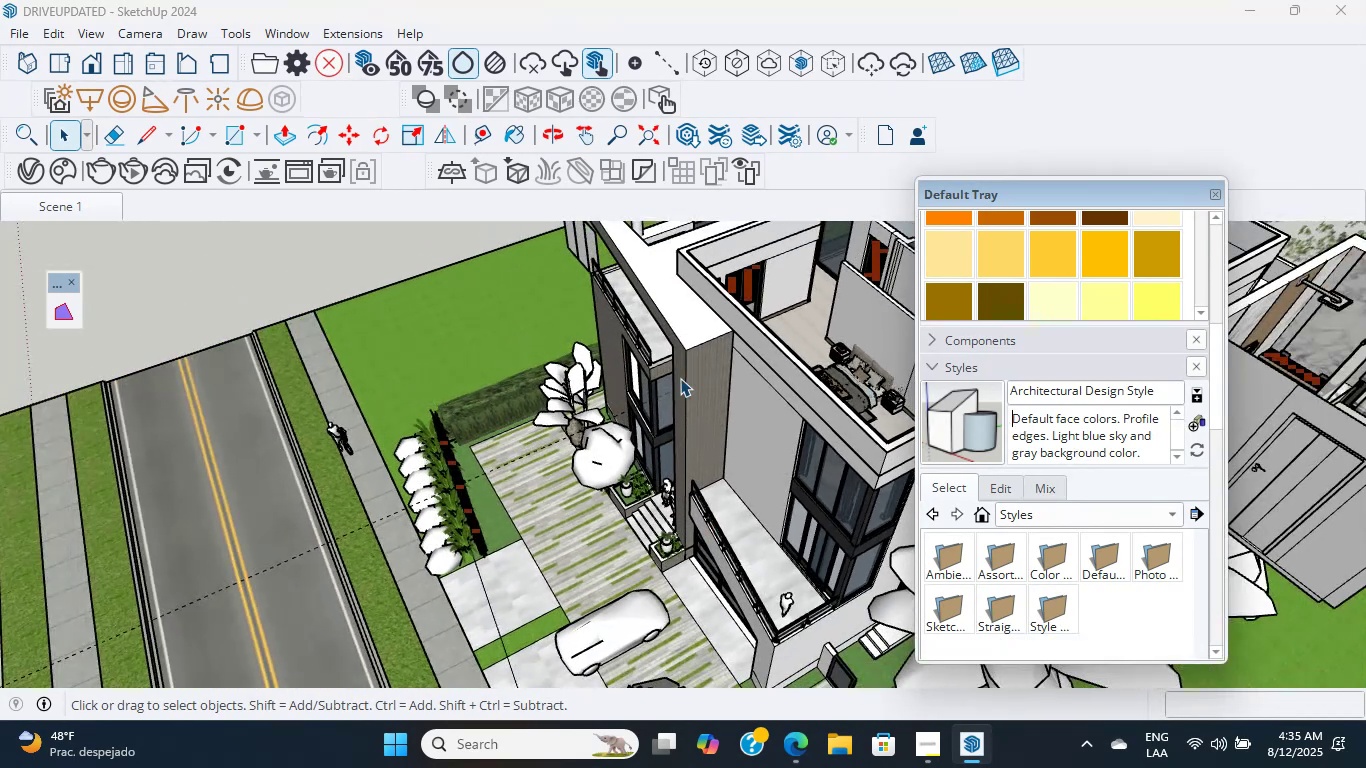 
hold_key(key=ShiftLeft, duration=0.46)
 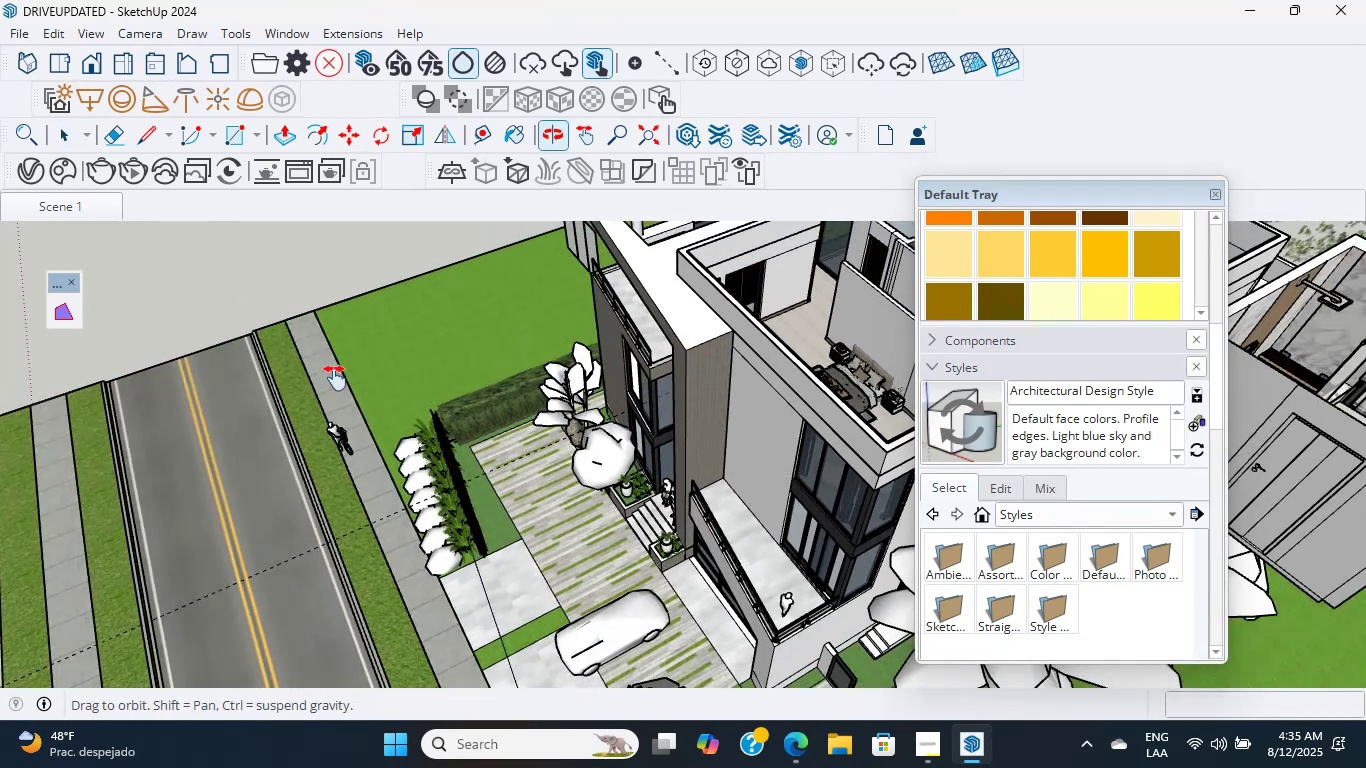 
scroll: coordinate [696, 311], scroll_direction: up, amount: 13.0
 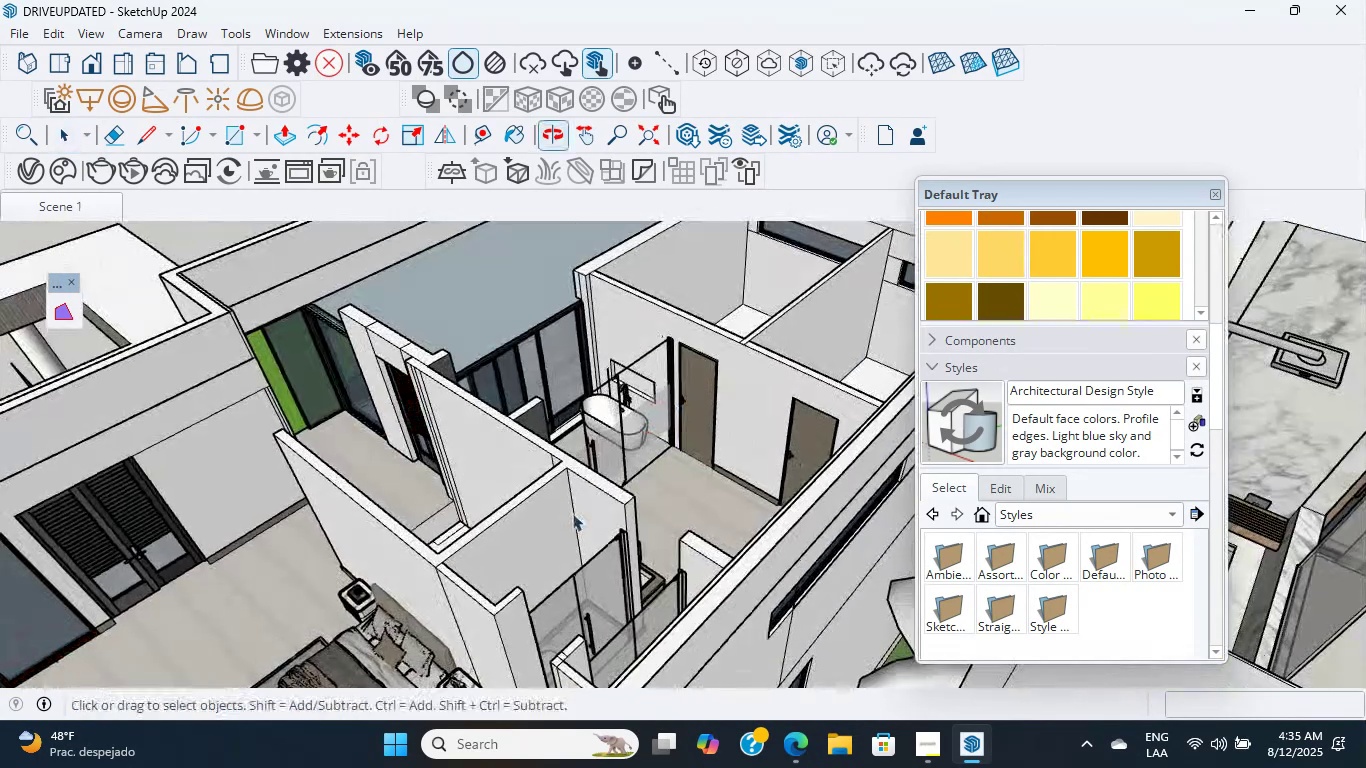 
hold_key(key=ShiftLeft, duration=0.58)
 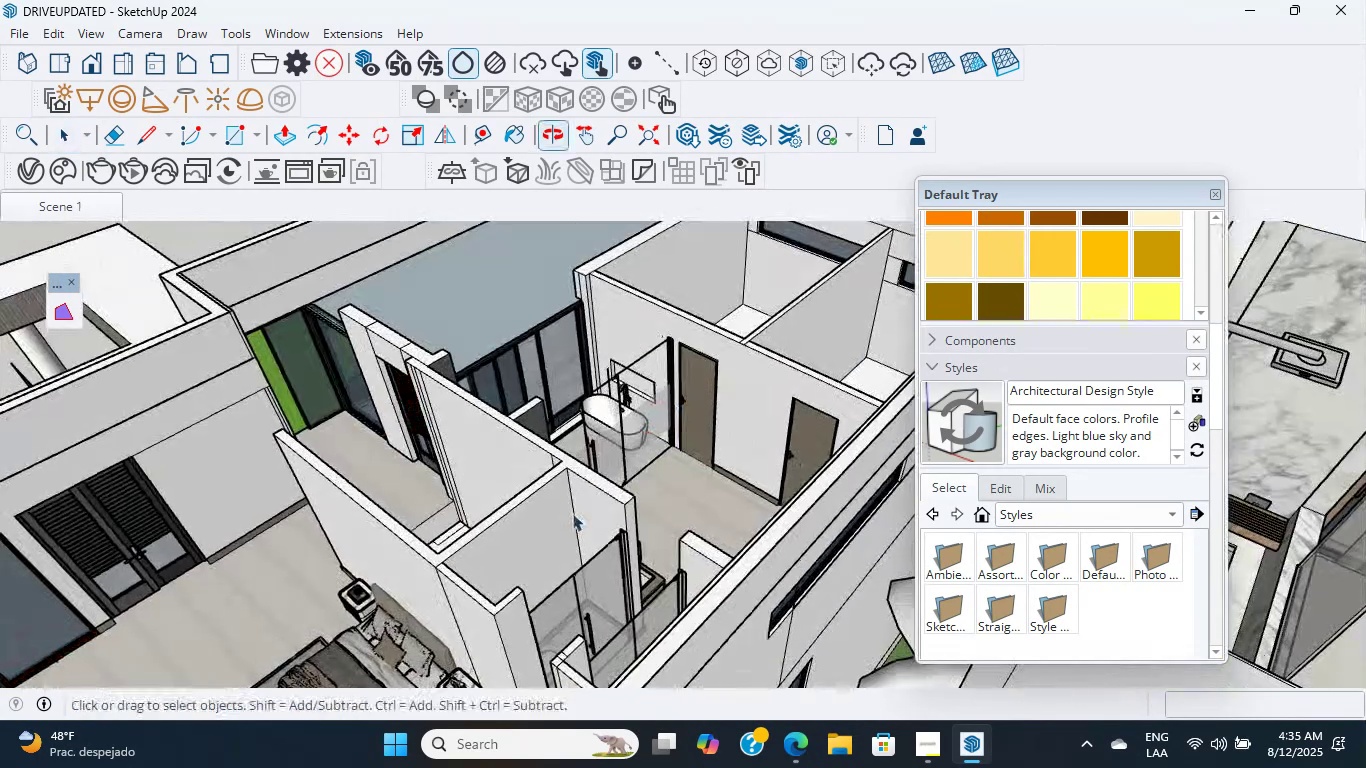 
key(Control+S)
 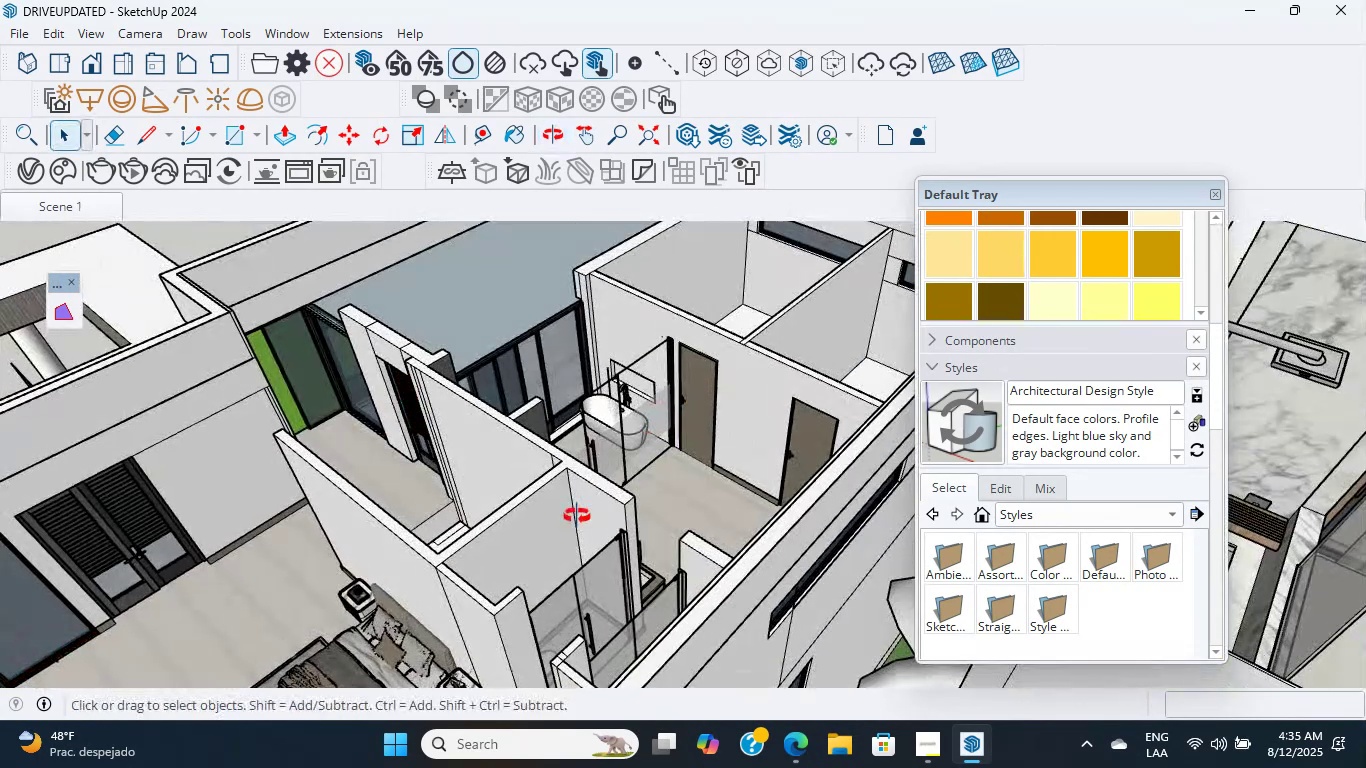 
scroll: coordinate [638, 514], scroll_direction: up, amount: 3.0
 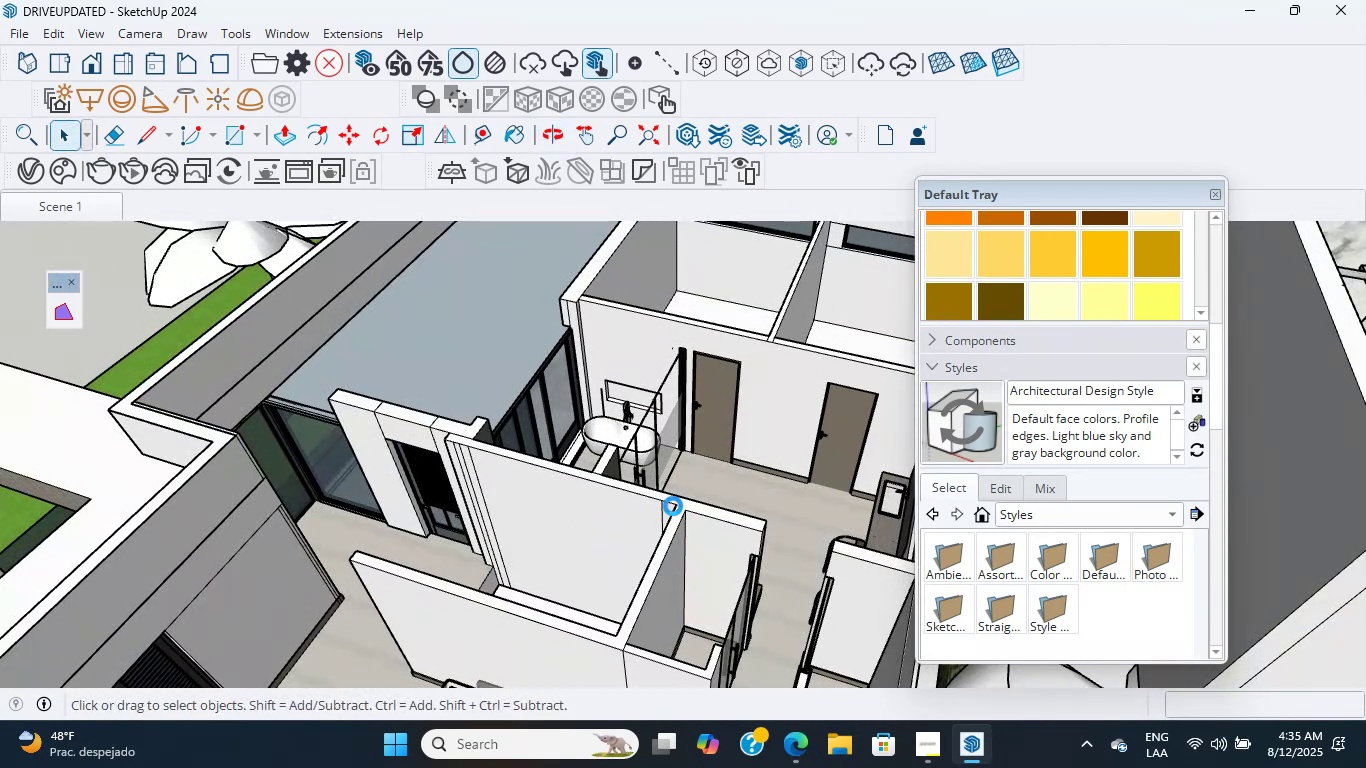 
wait(6.25)
 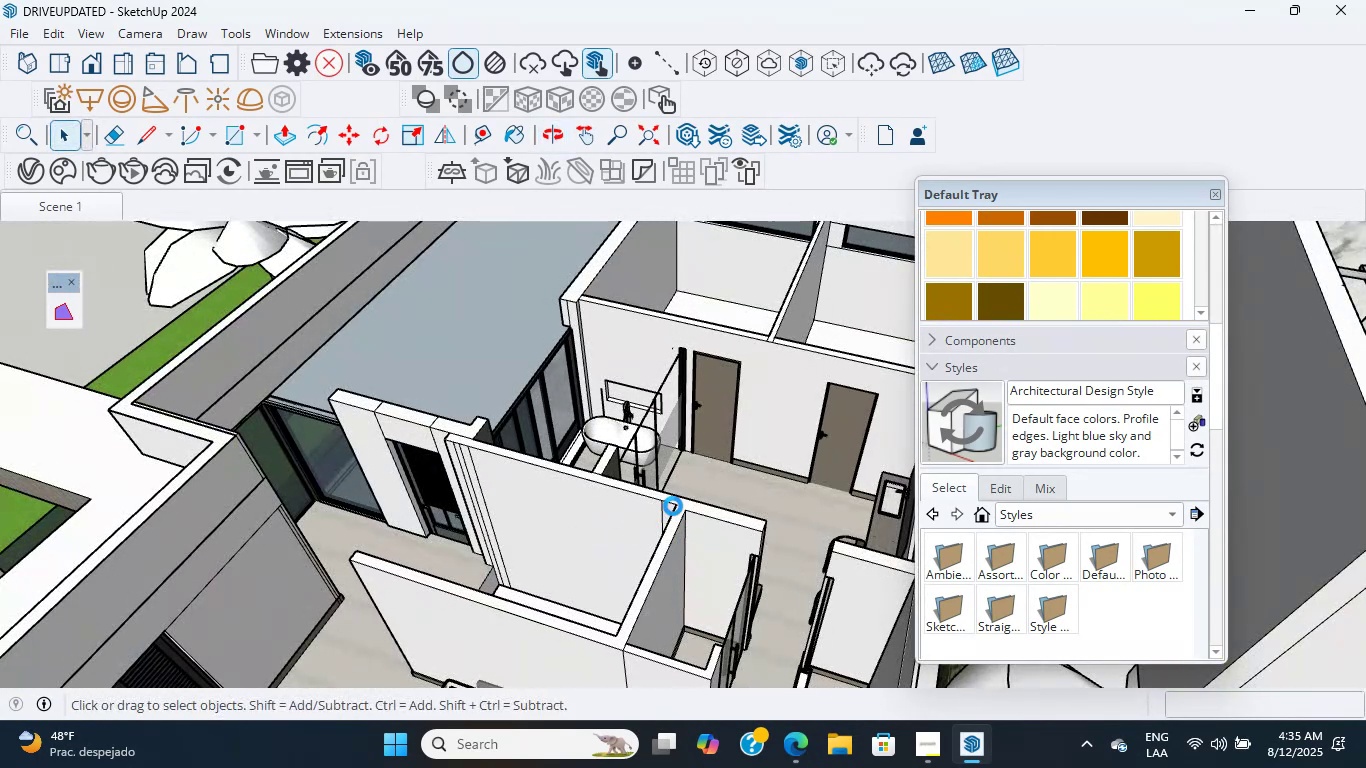 
scroll: coordinate [670, 486], scroll_direction: down, amount: 7.0
 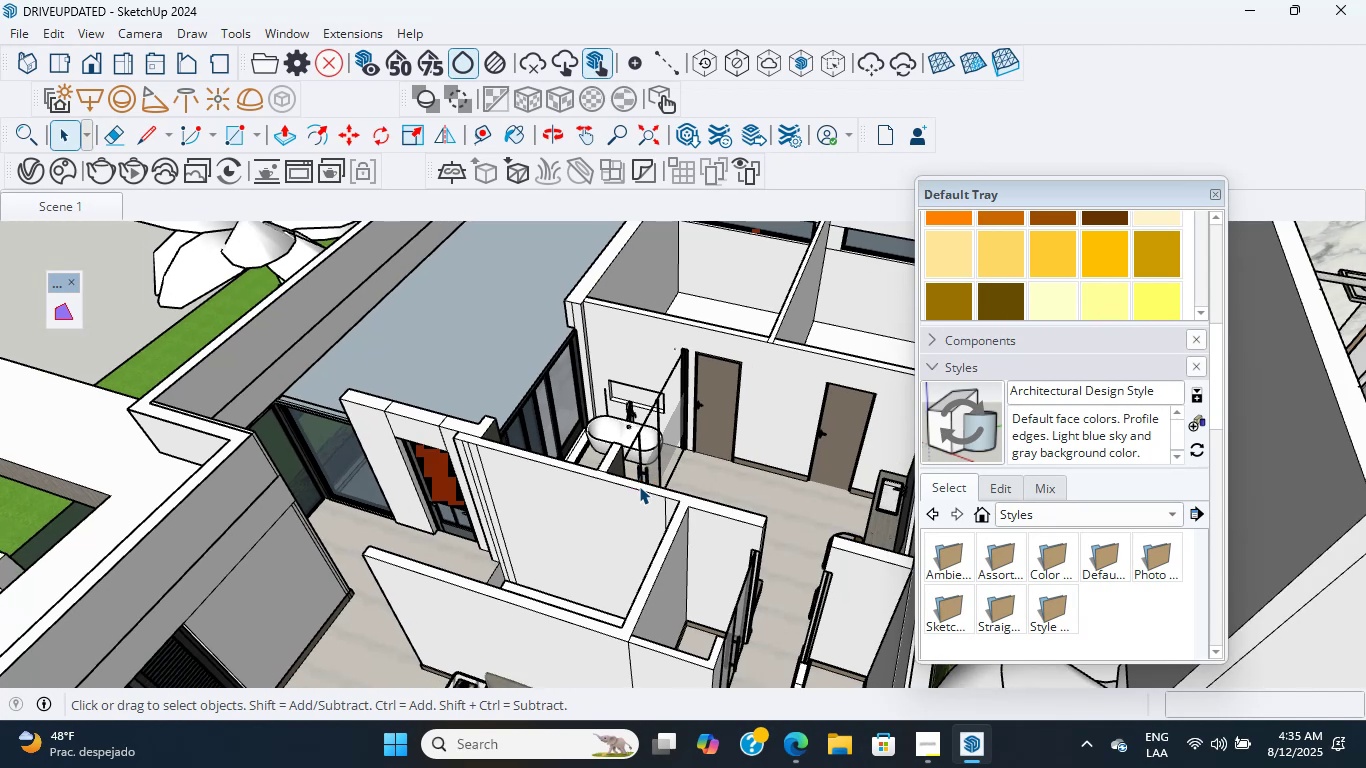 
scroll: coordinate [276, 465], scroll_direction: up, amount: 29.0
 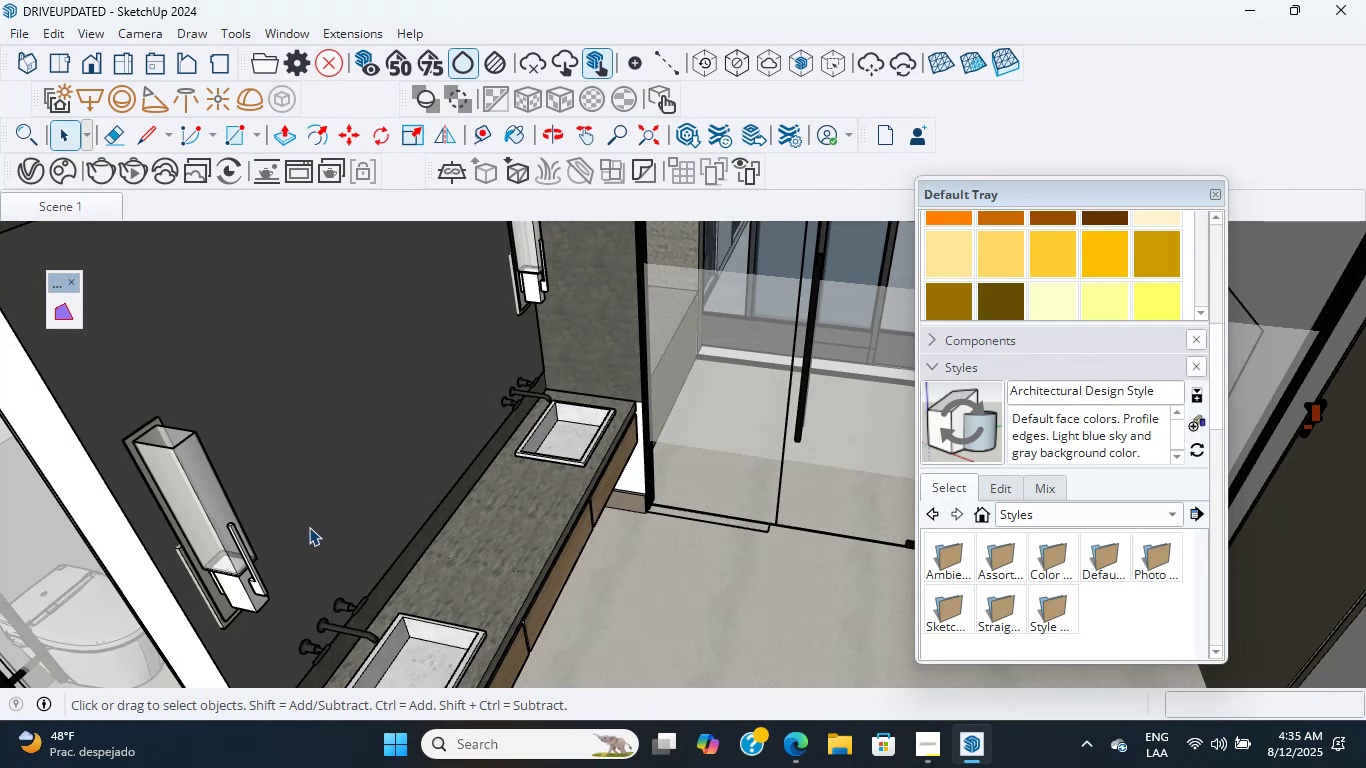 
wait(20.75)
 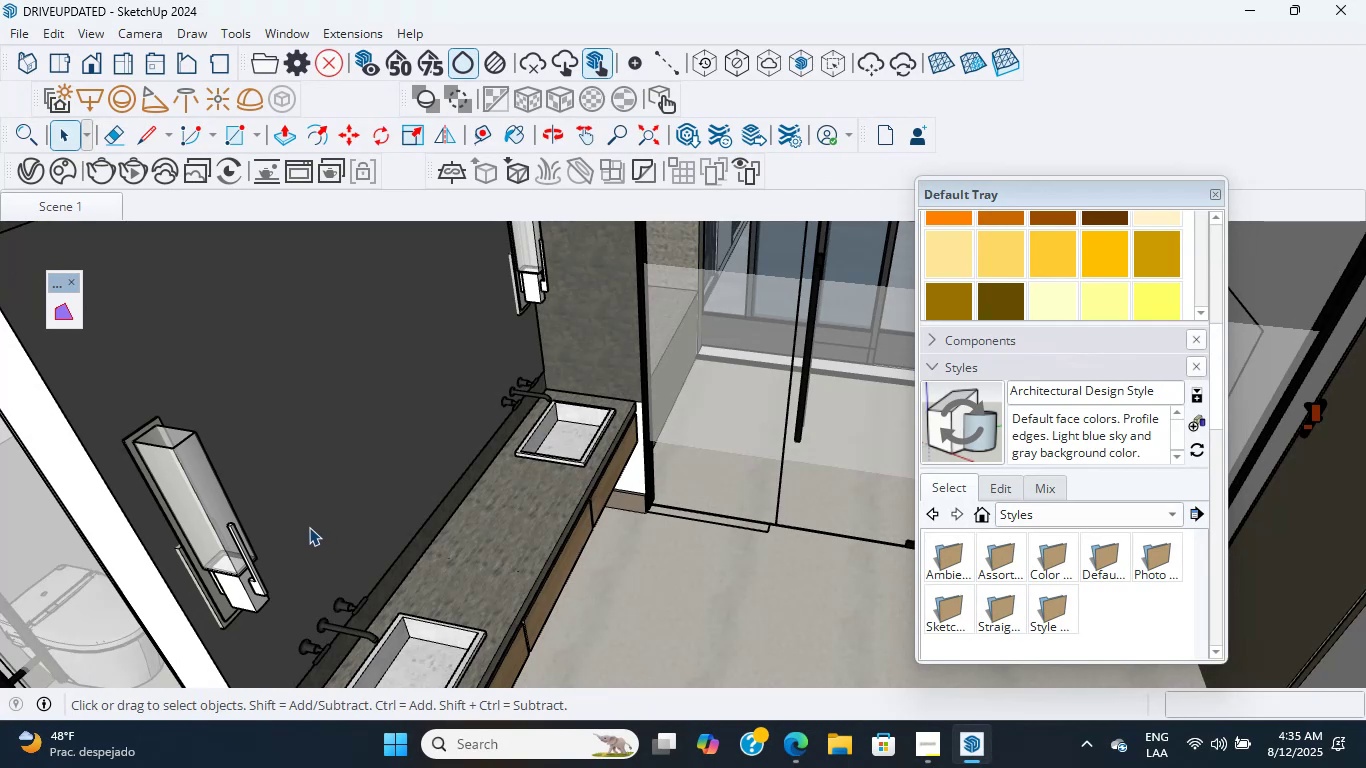 
scroll: coordinate [306, 566], scroll_direction: down, amount: 6.0
 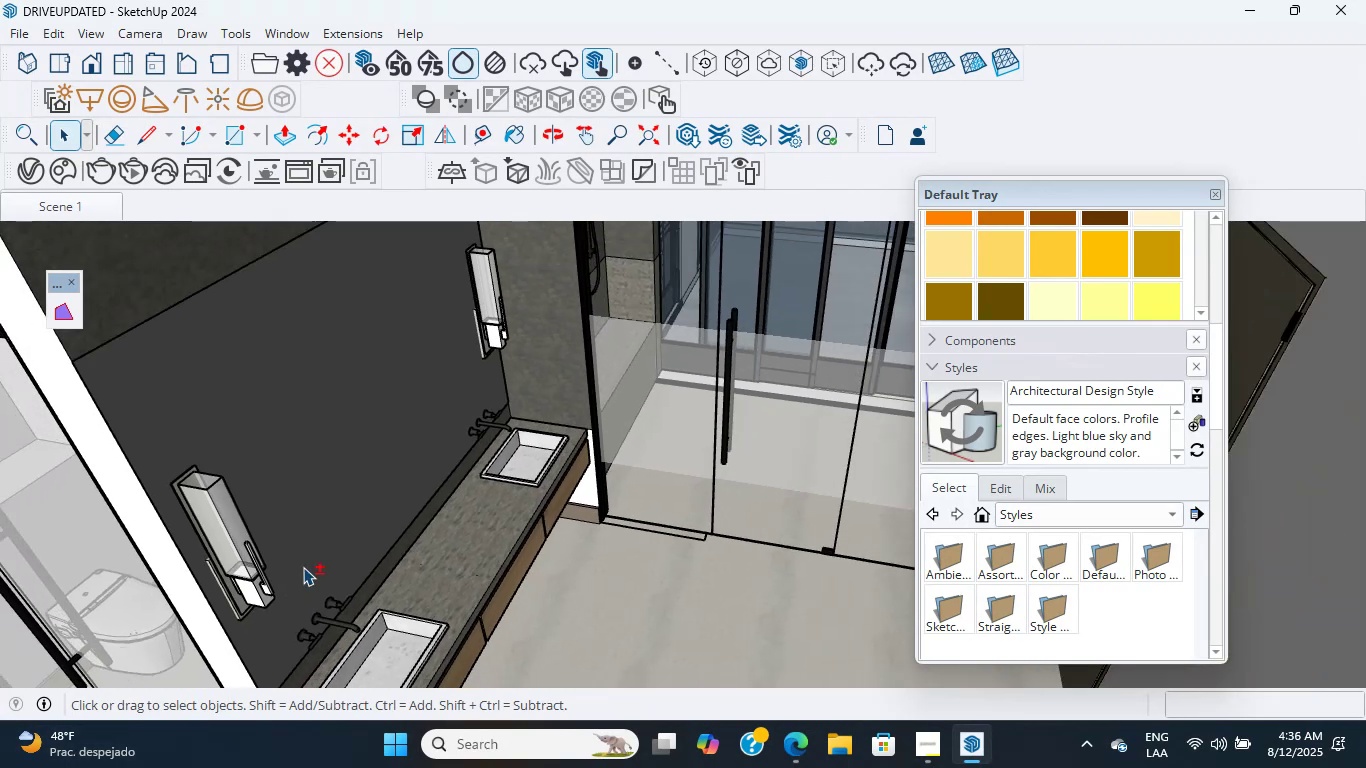 
hold_key(key=ShiftLeft, duration=0.55)
 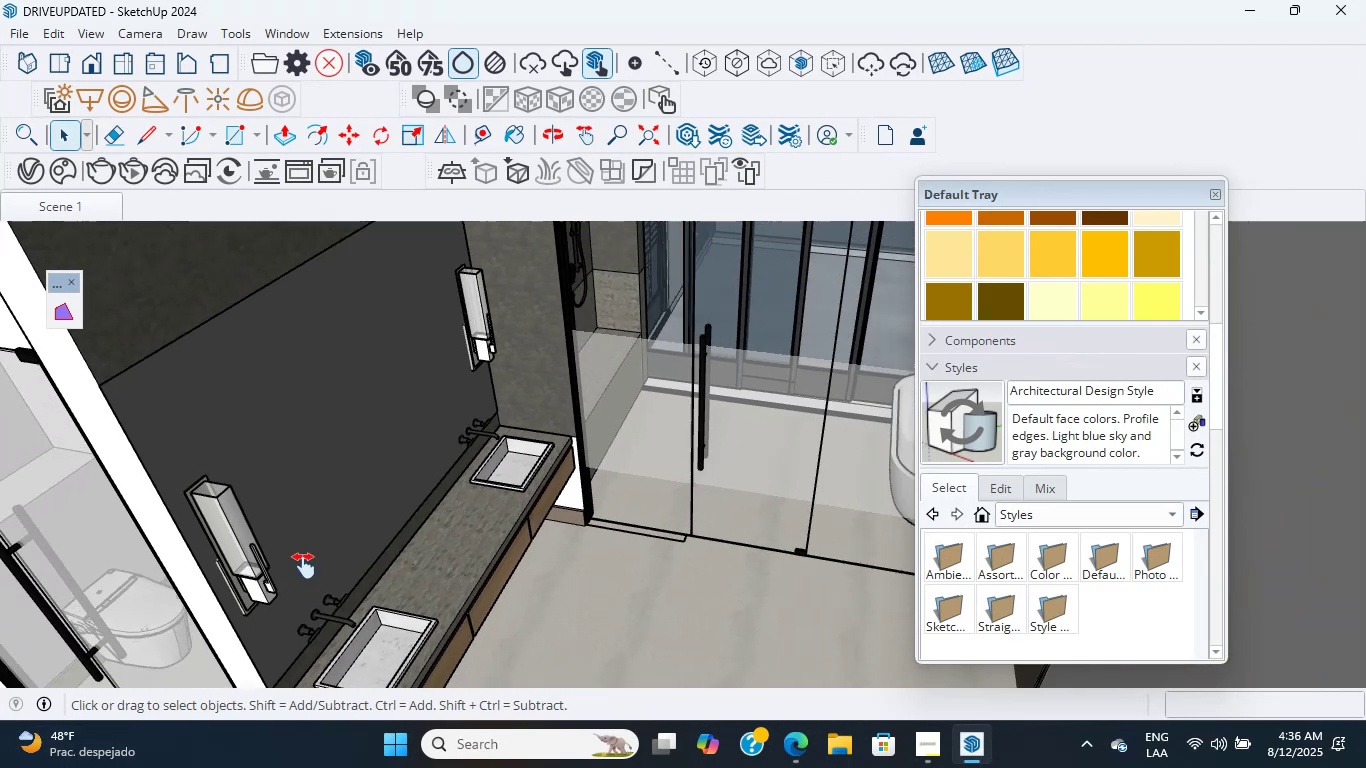 
hold_key(key=ShiftLeft, duration=0.73)
 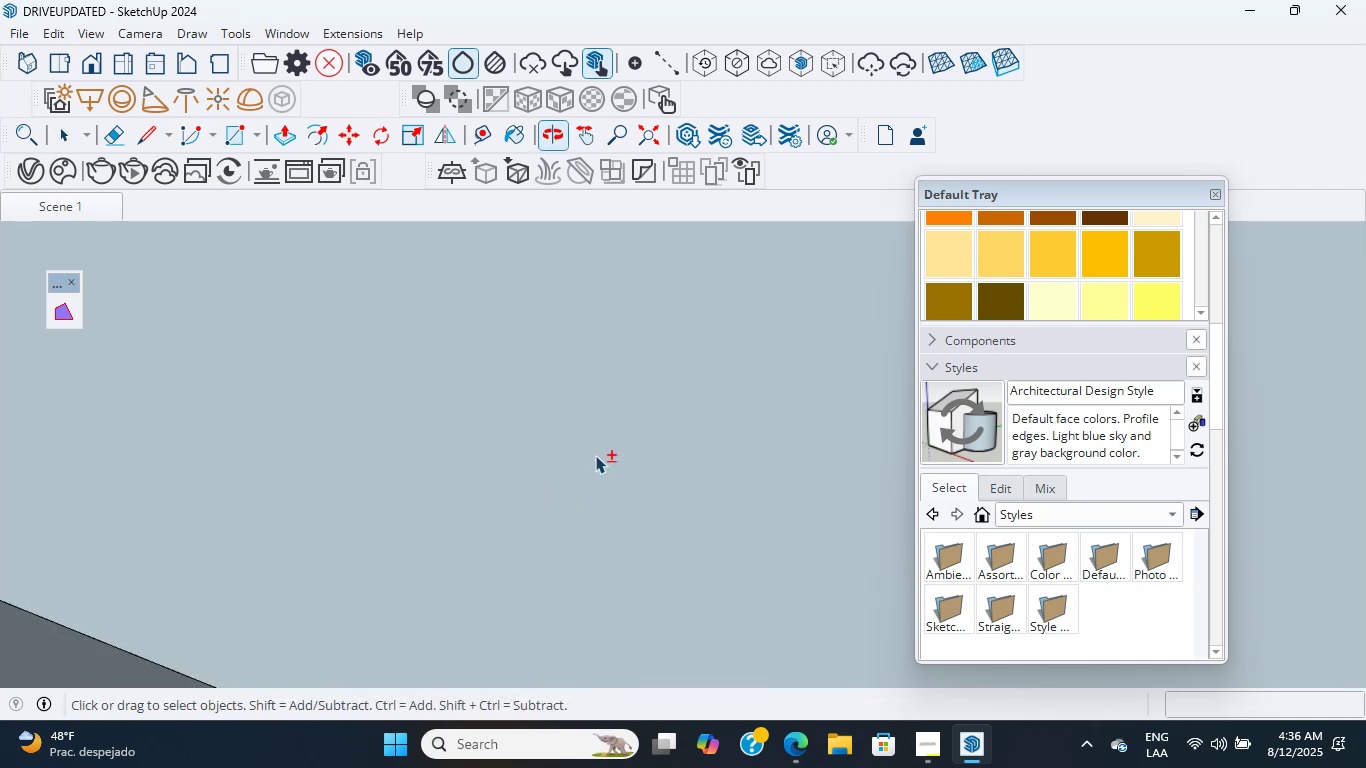 
hold_key(key=ShiftLeft, duration=0.85)
 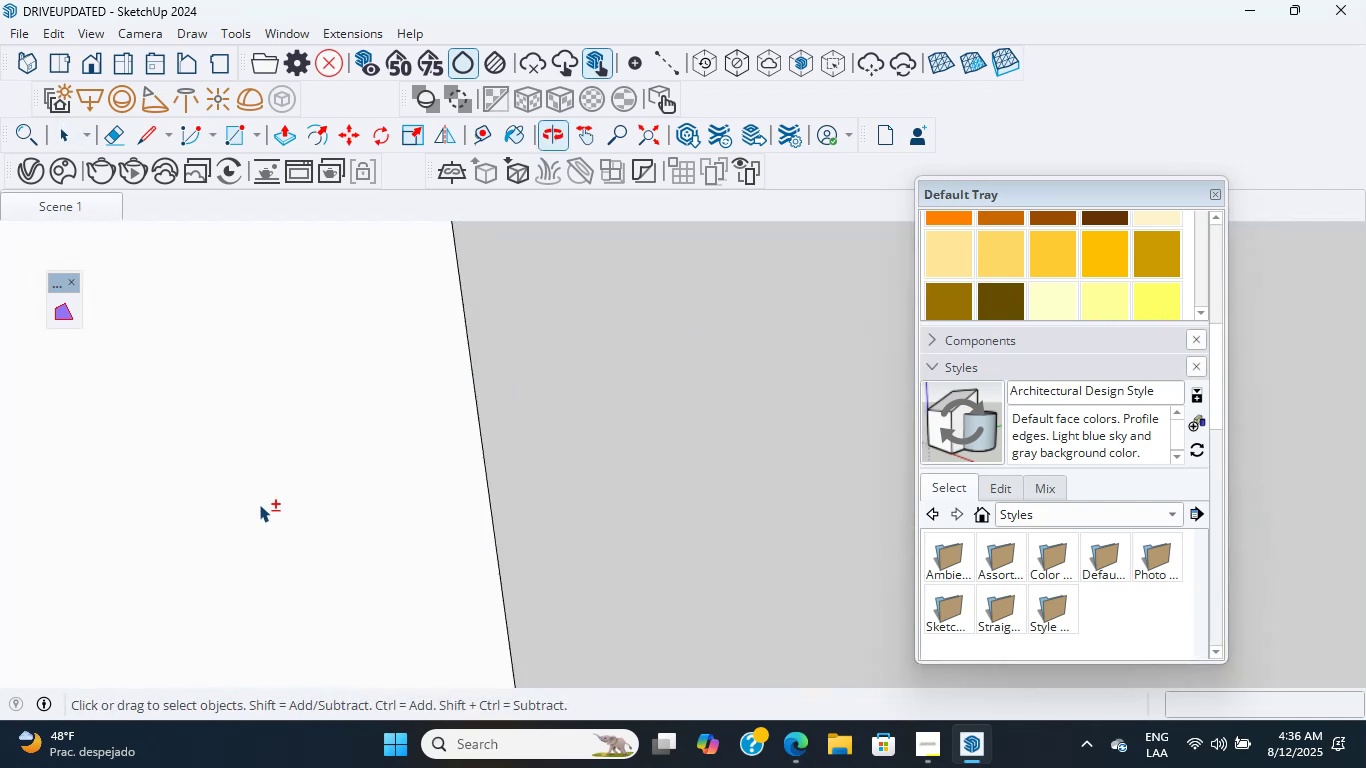 
scroll: coordinate [347, 488], scroll_direction: up, amount: 2.0
 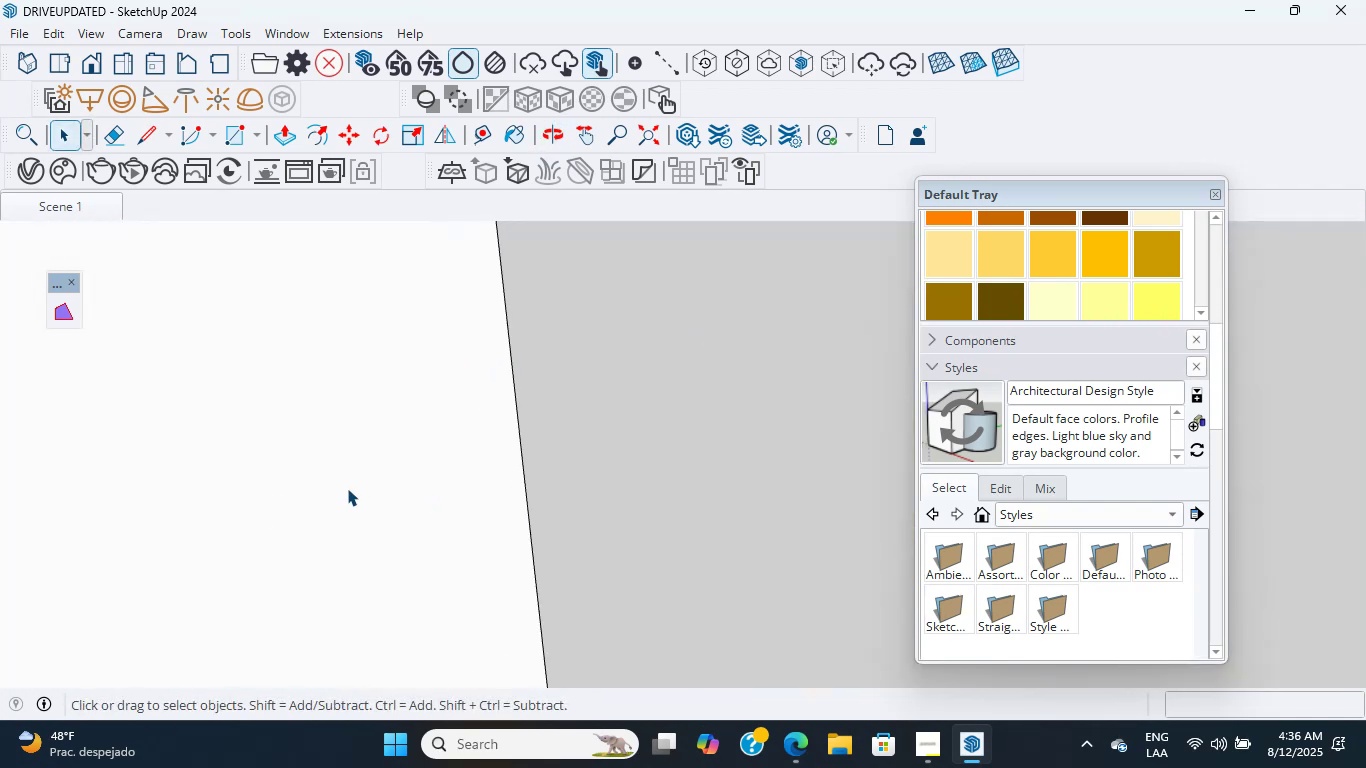 
hold_key(key=ShiftLeft, duration=1.07)
 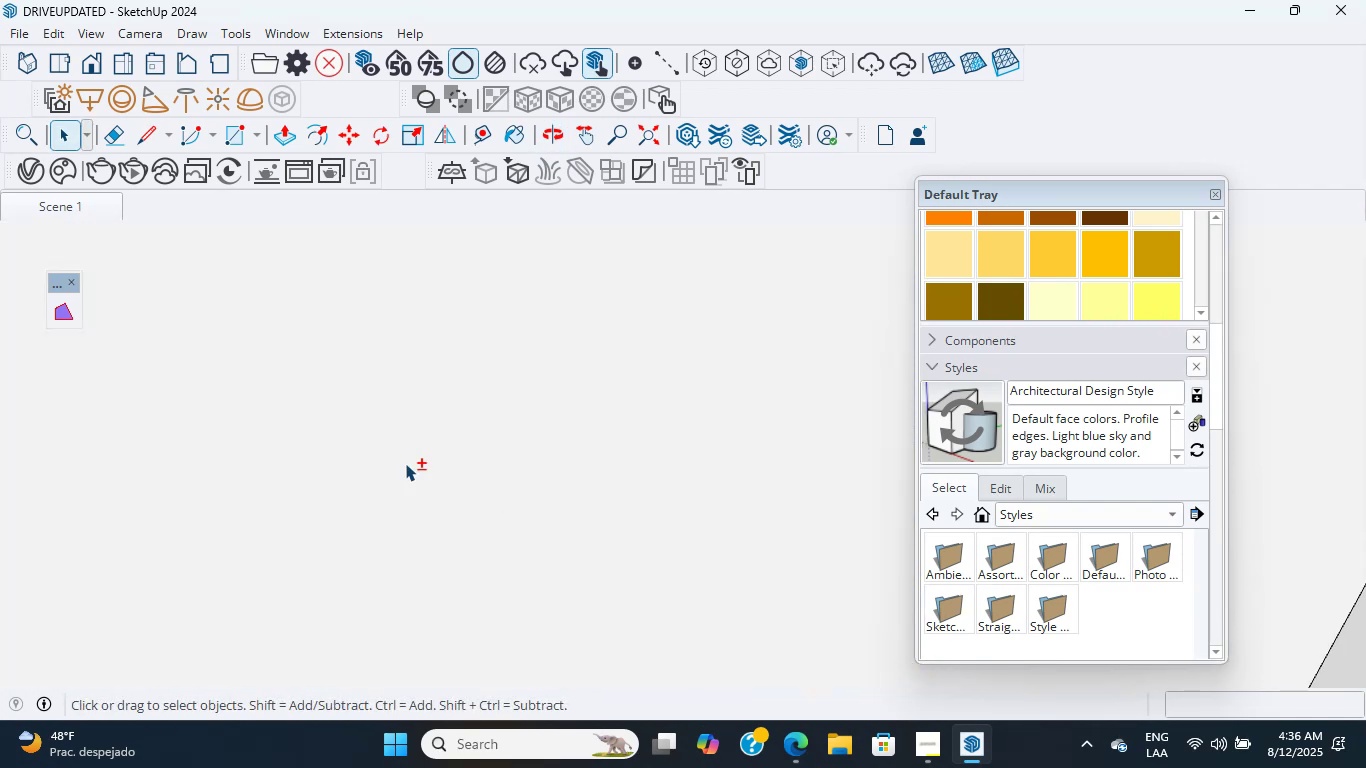 
hold_key(key=ShiftLeft, duration=1.34)
 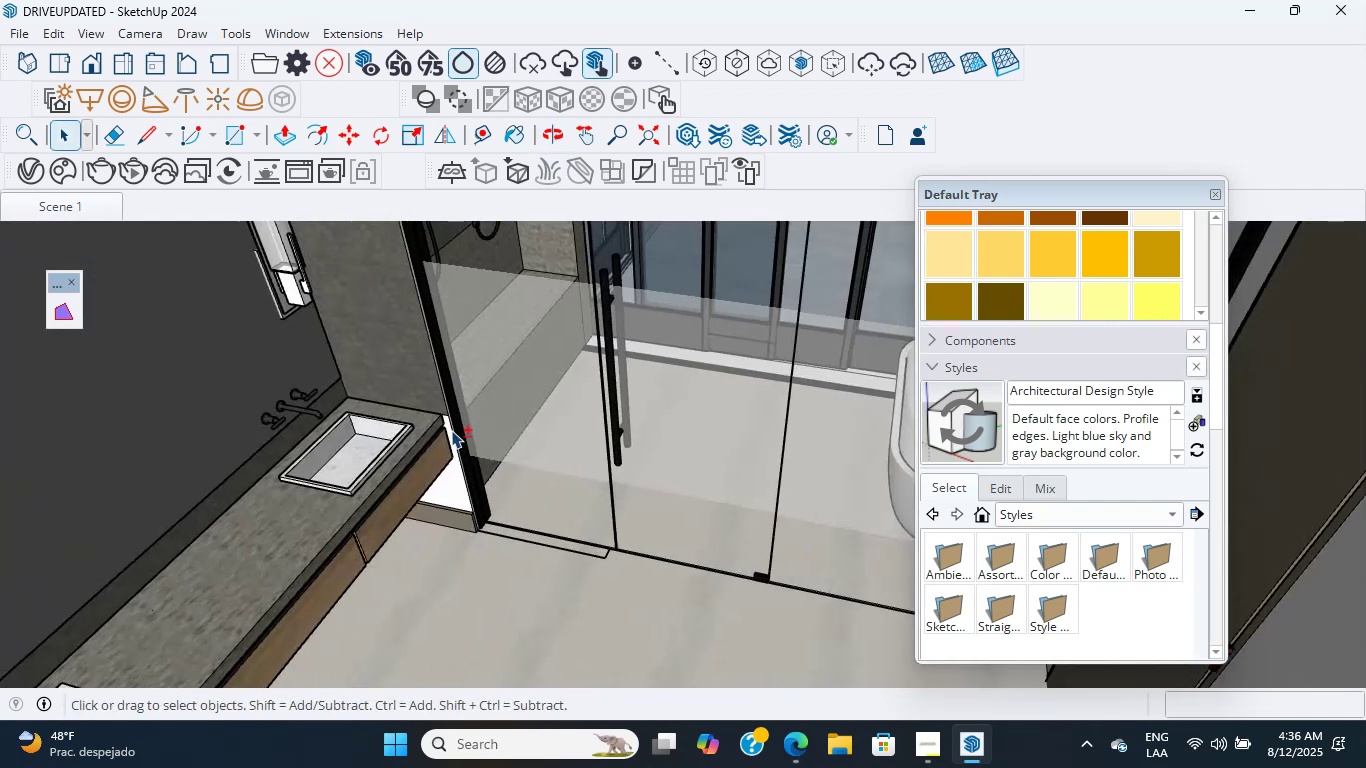 
scroll: coordinate [478, 555], scroll_direction: up, amount: 9.0
 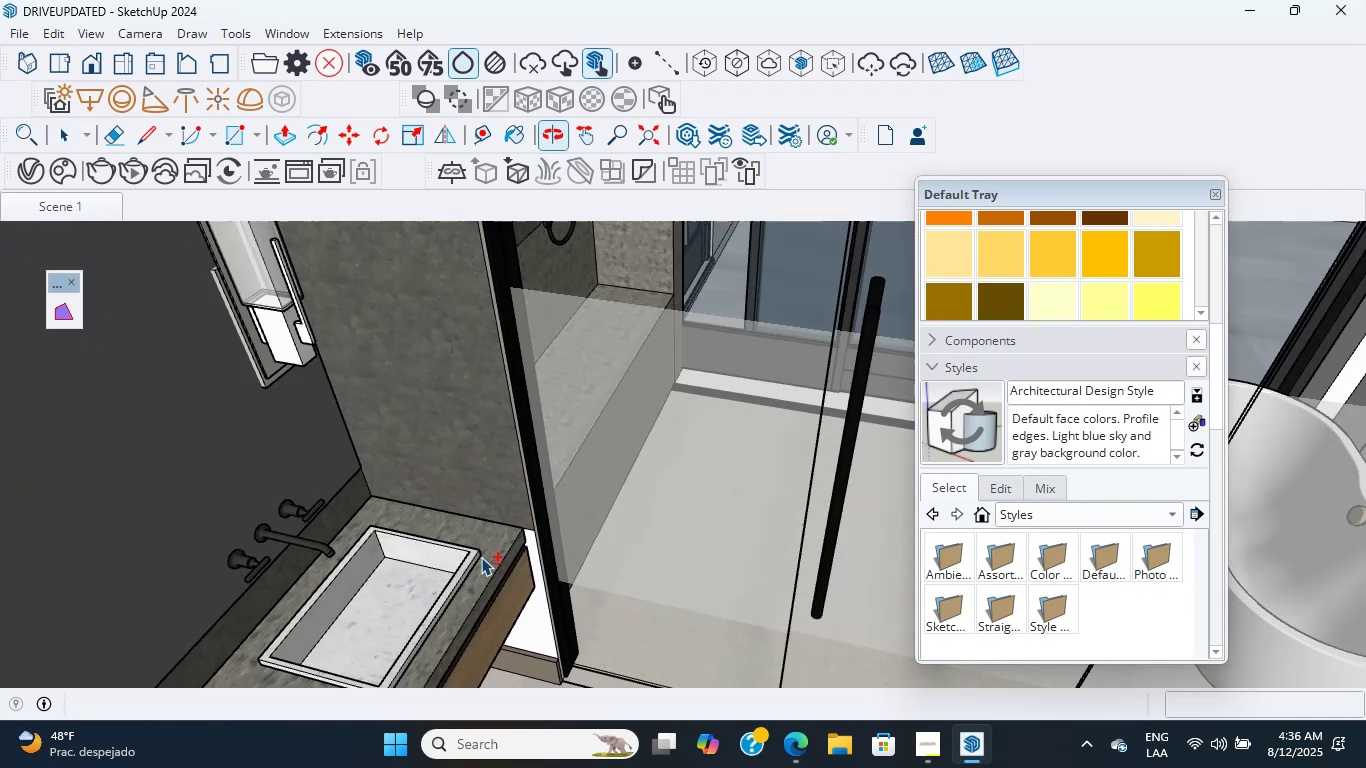 
hold_key(key=ShiftLeft, duration=0.45)
 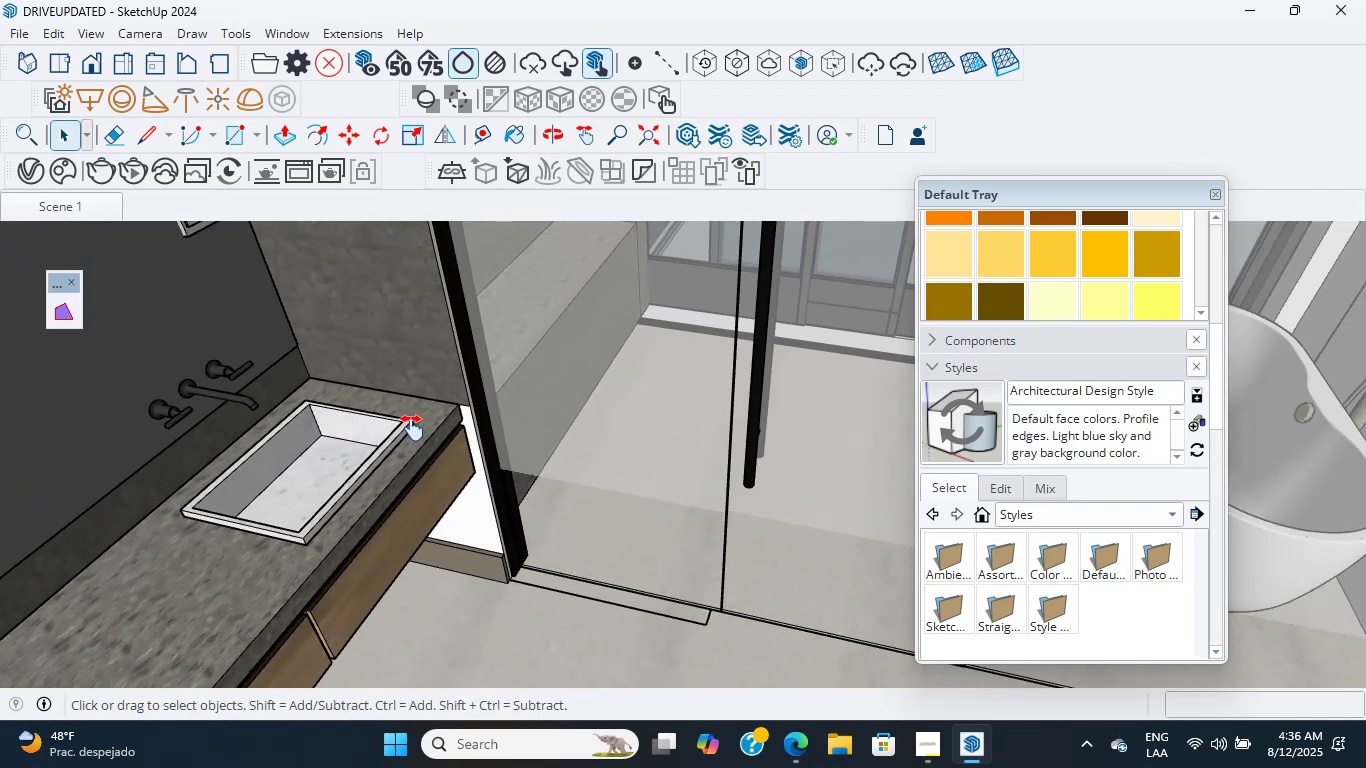 
hold_key(key=ShiftLeft, duration=0.69)
scroll: coordinate [393, 427], scroll_direction: up, amount: 3.0
 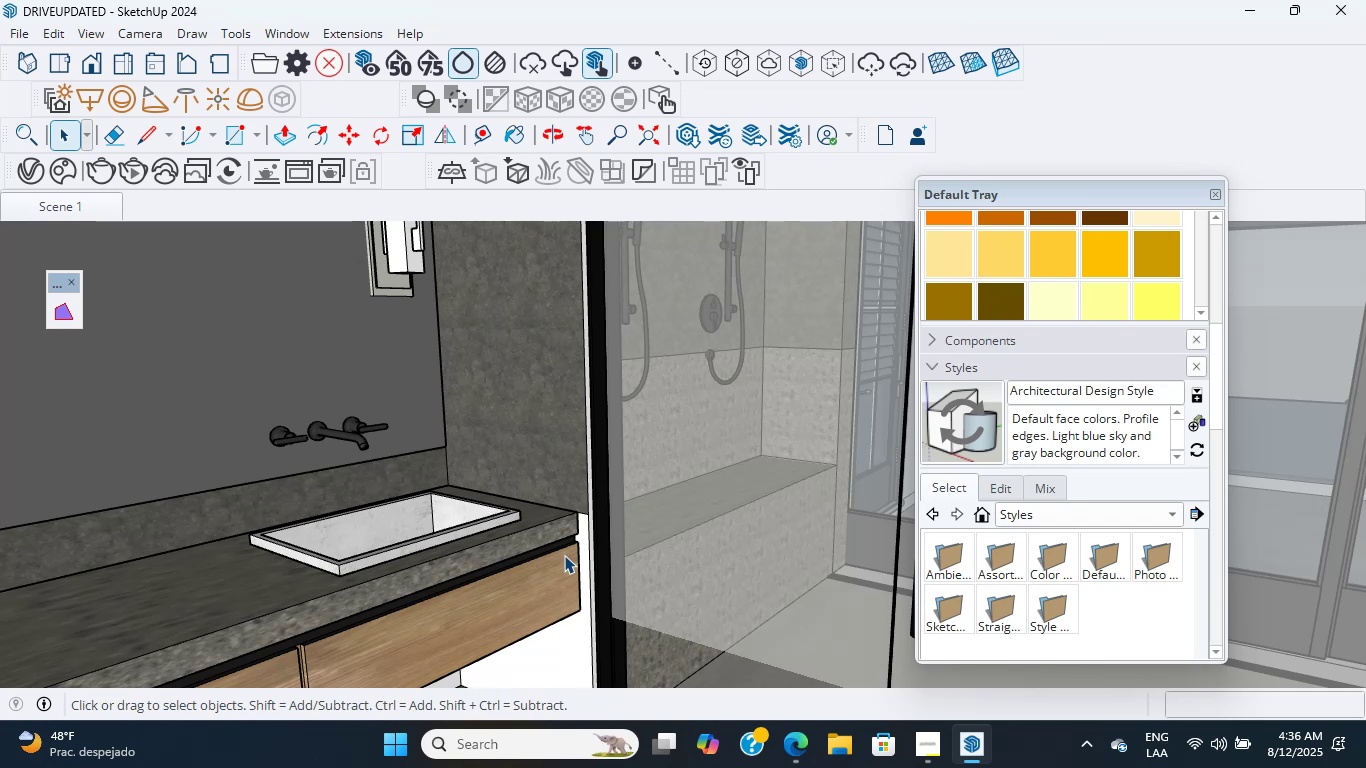 
wait(13.46)
 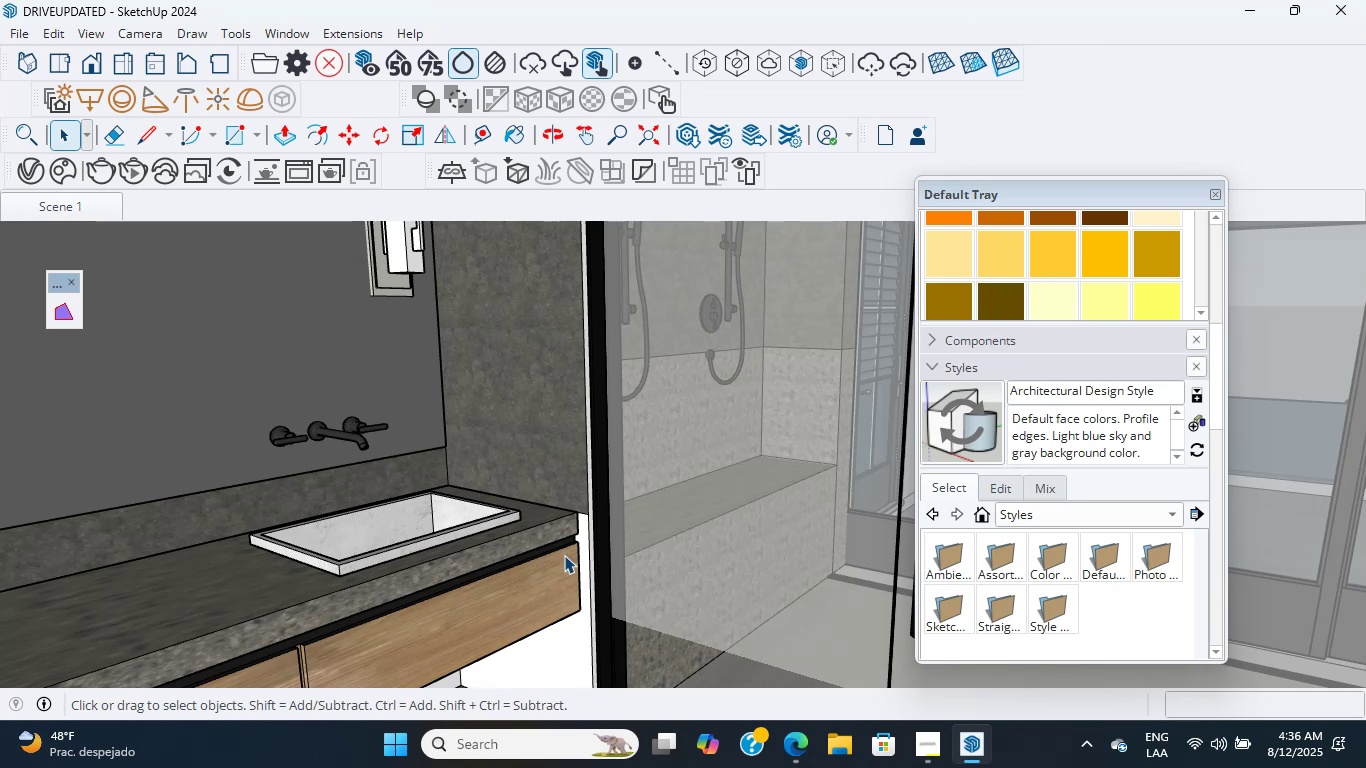 
scroll: coordinate [533, 551], scroll_direction: down, amount: 7.0
 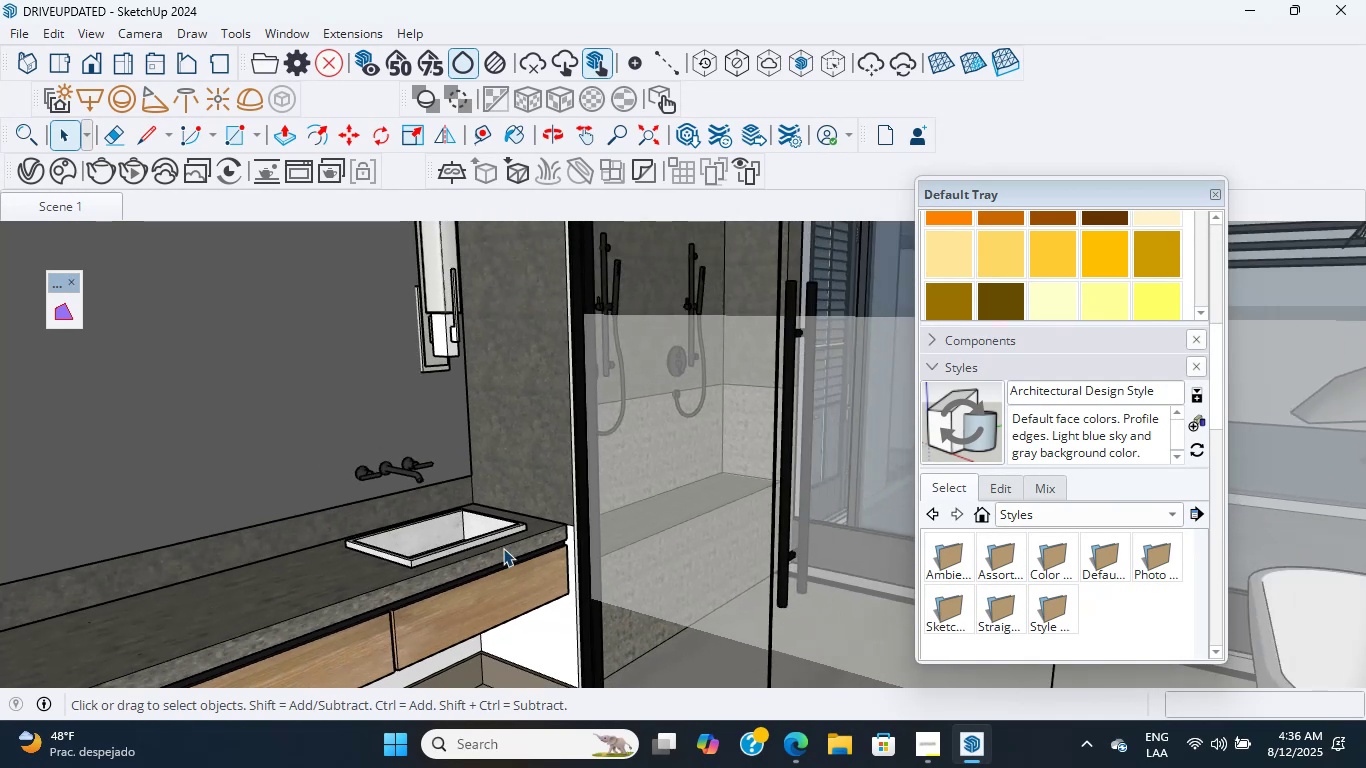 
hold_key(key=ShiftLeft, duration=0.48)
 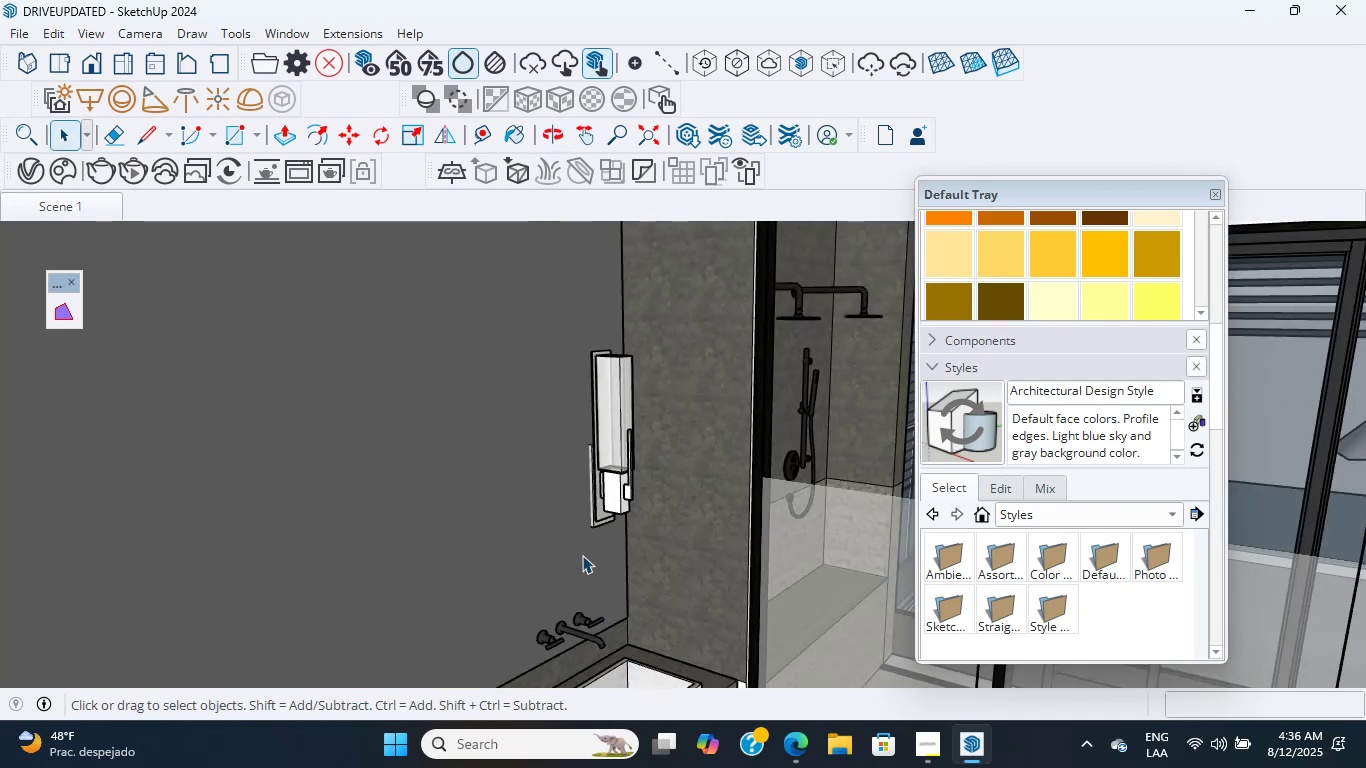 
hold_key(key=ShiftLeft, duration=0.83)
 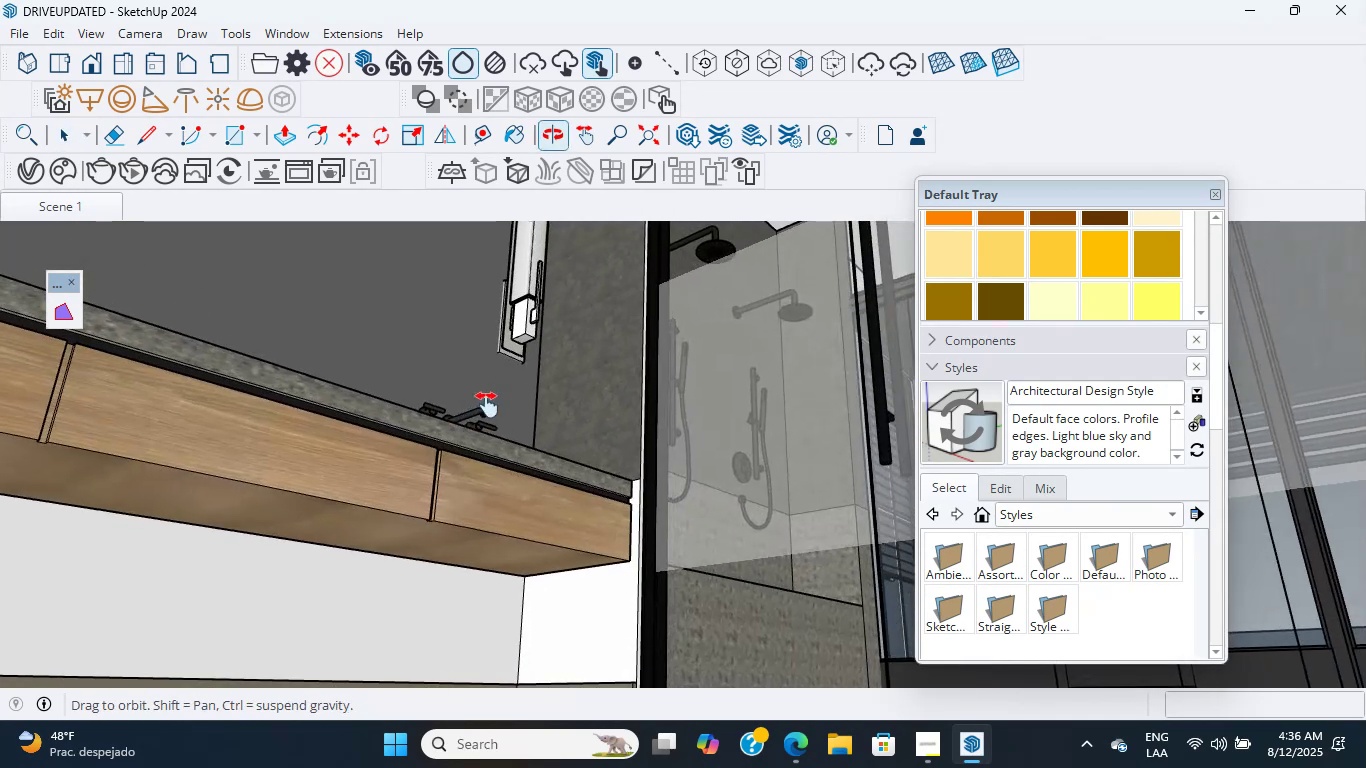 
hold_key(key=ShiftLeft, duration=0.85)
scroll: coordinate [472, 428], scroll_direction: down, amount: 14.0
 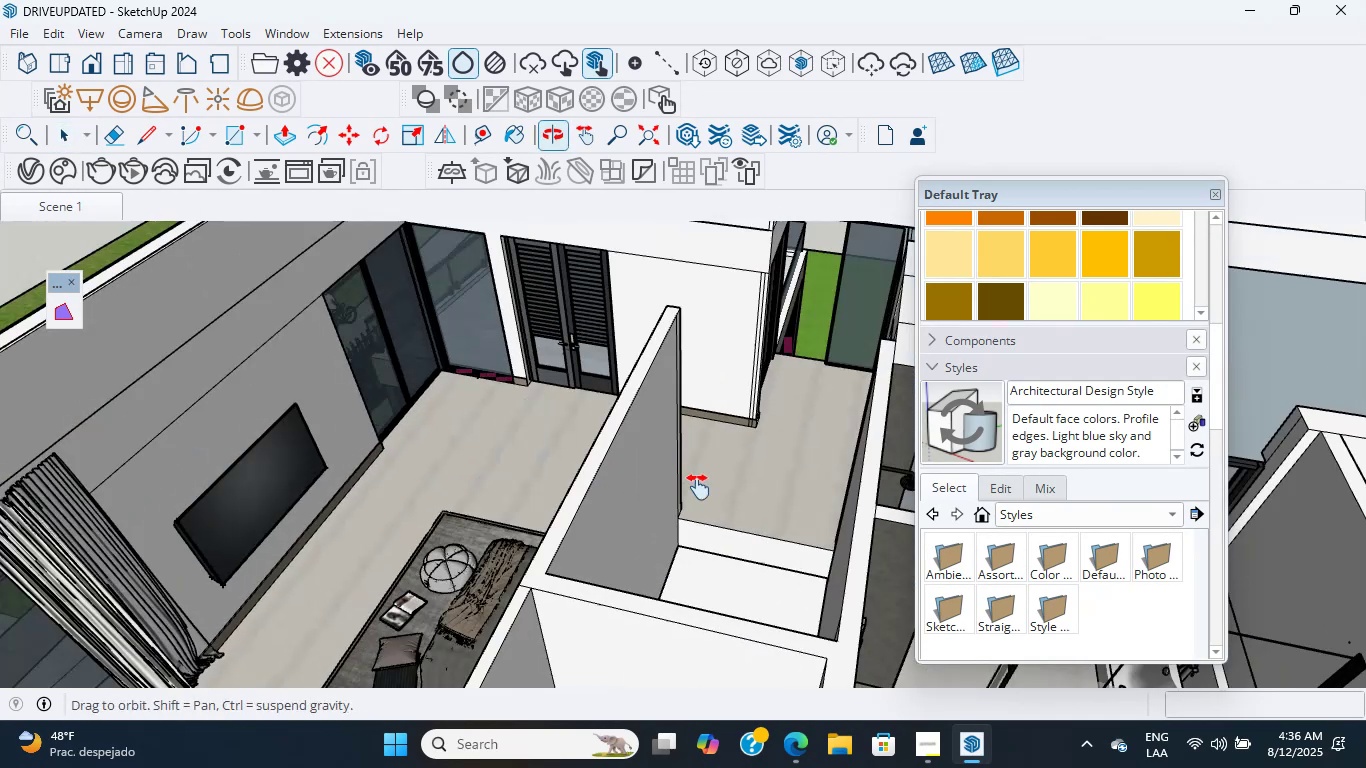 
hold_key(key=ShiftLeft, duration=0.55)
 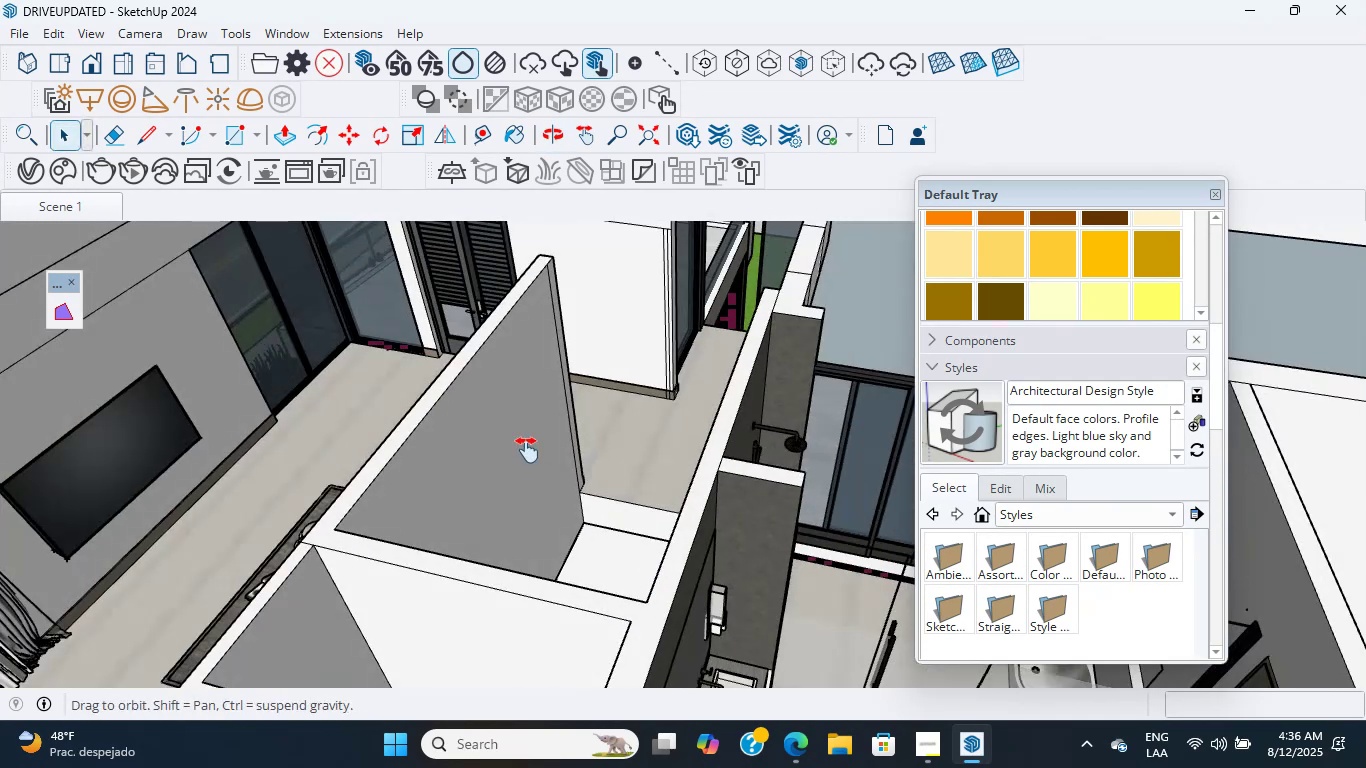 
scroll: coordinate [620, 501], scroll_direction: up, amount: 12.0
 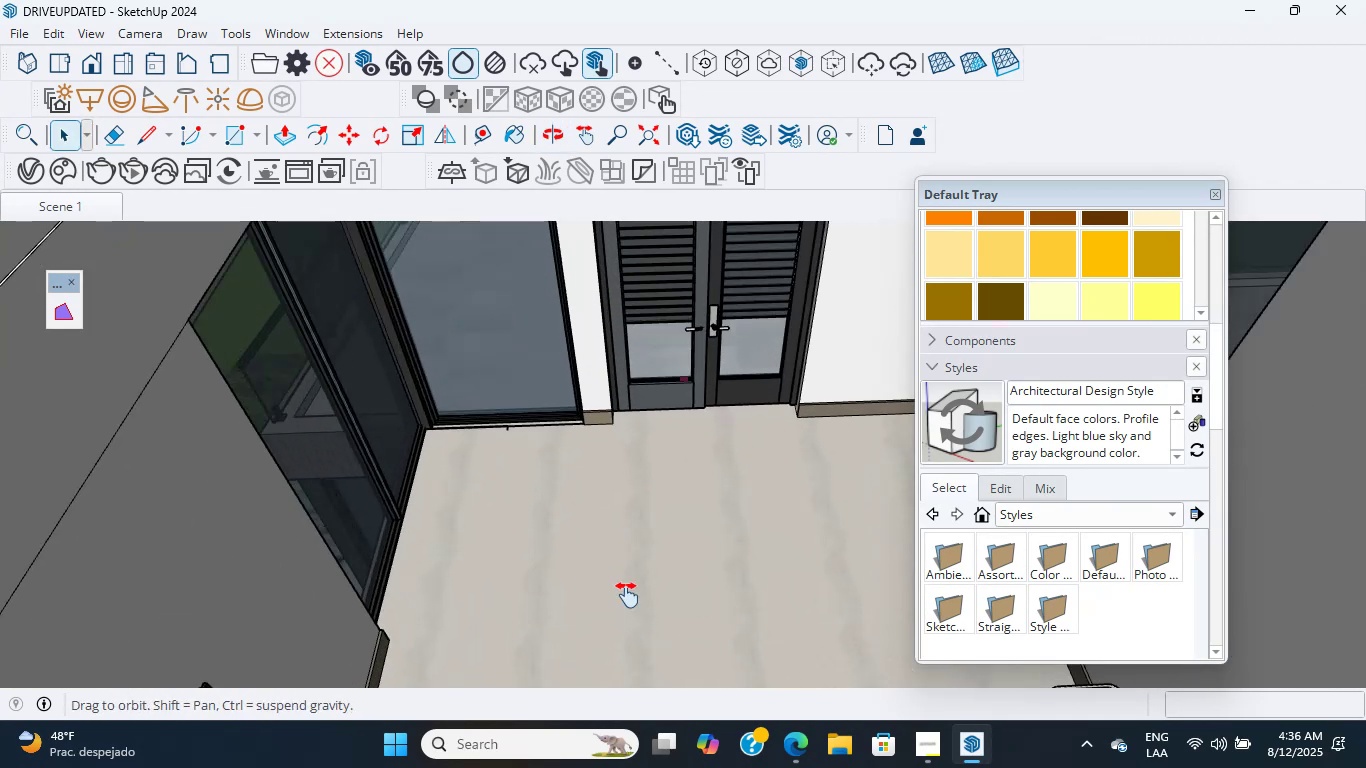 
hold_key(key=ShiftLeft, duration=0.7)
 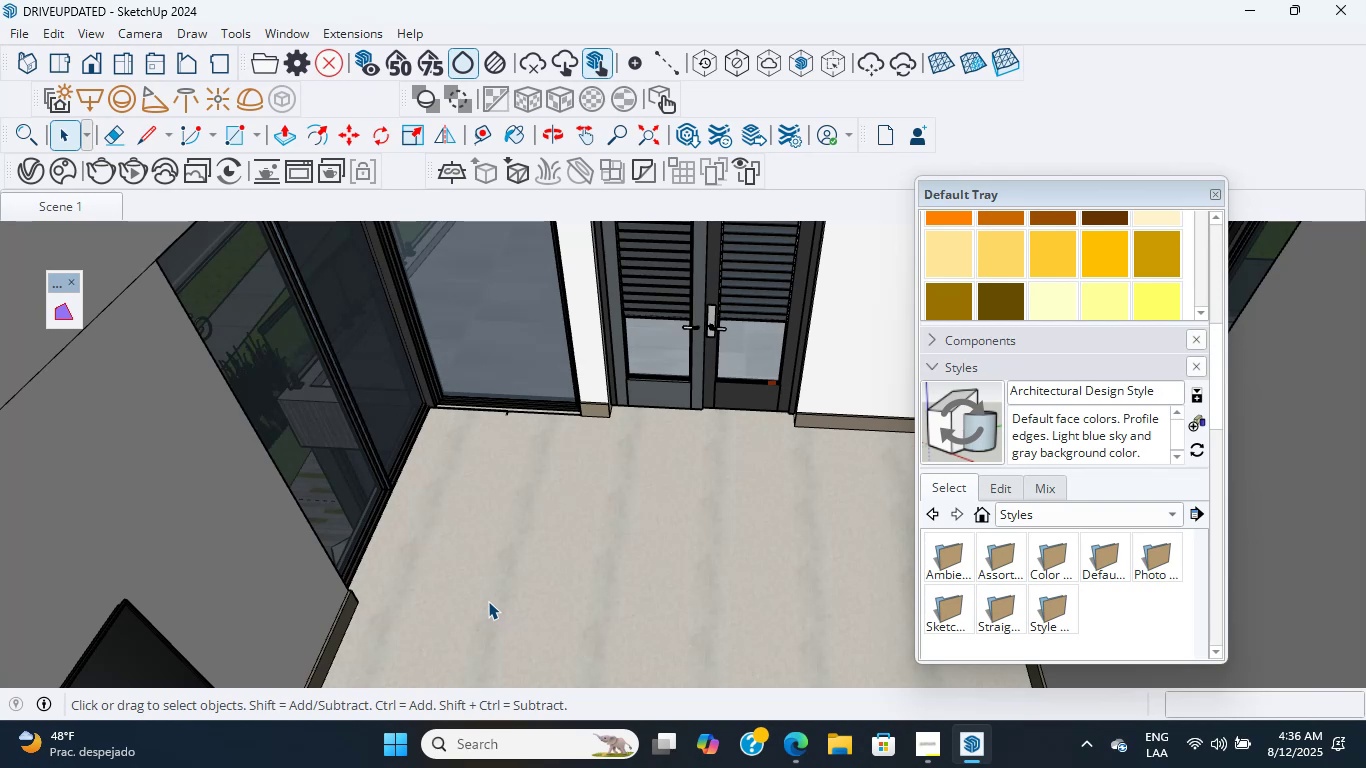 
hold_key(key=ShiftLeft, duration=0.42)
 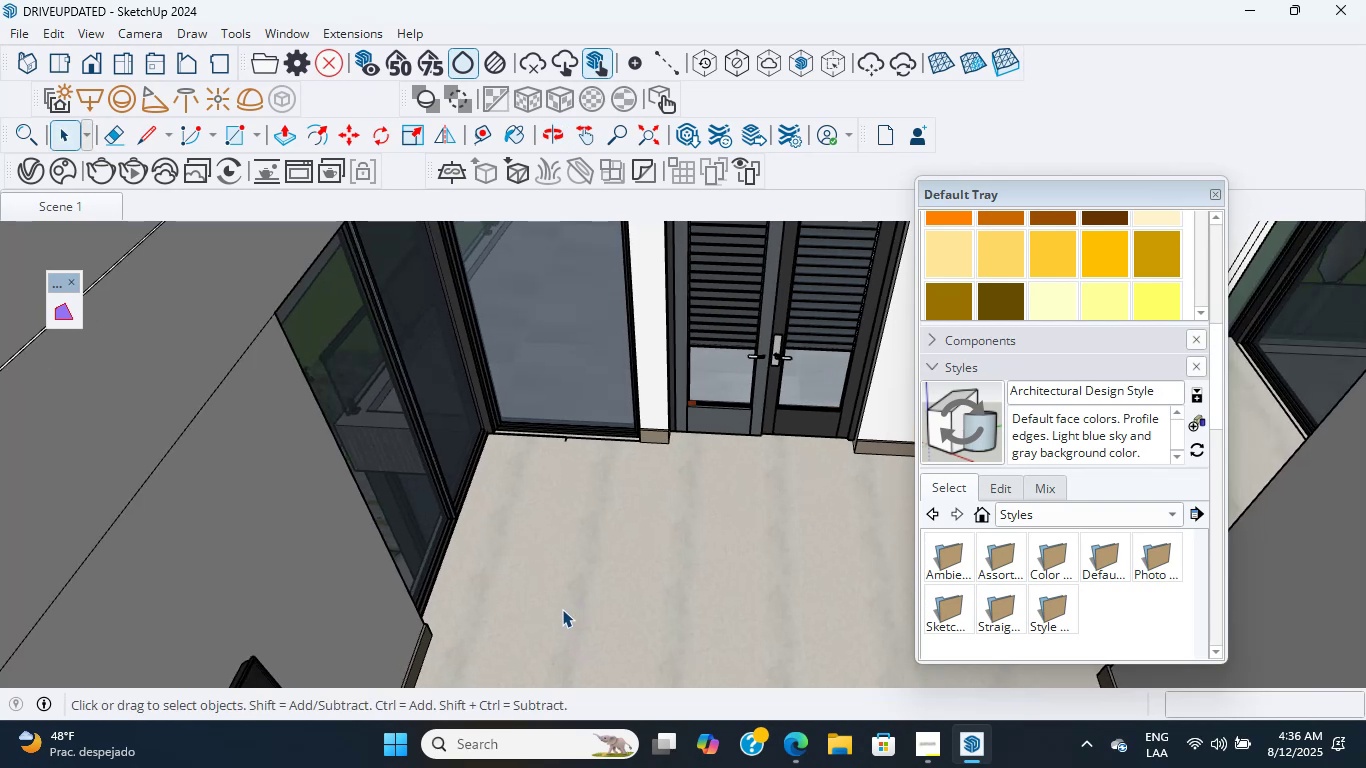 
hold_key(key=ShiftLeft, duration=0.43)
 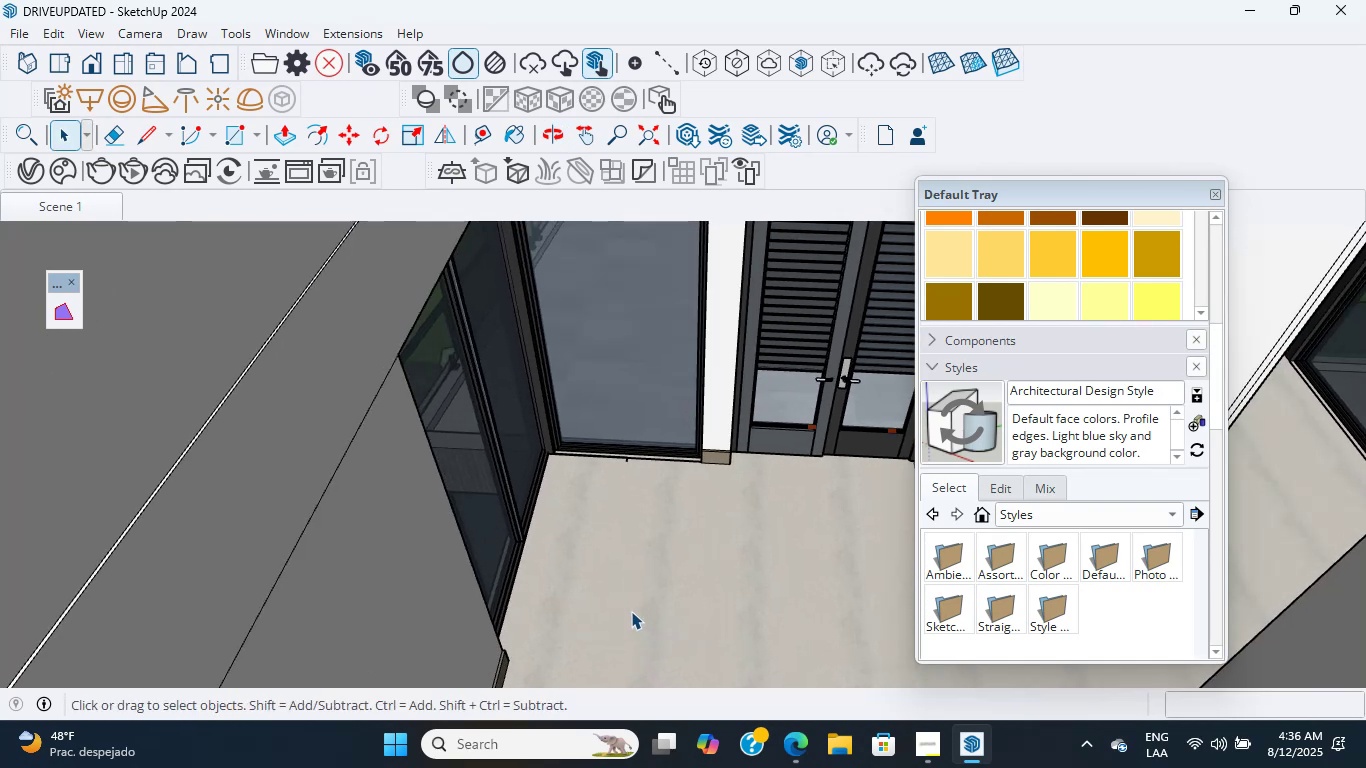 
hold_key(key=ShiftLeft, duration=0.55)
 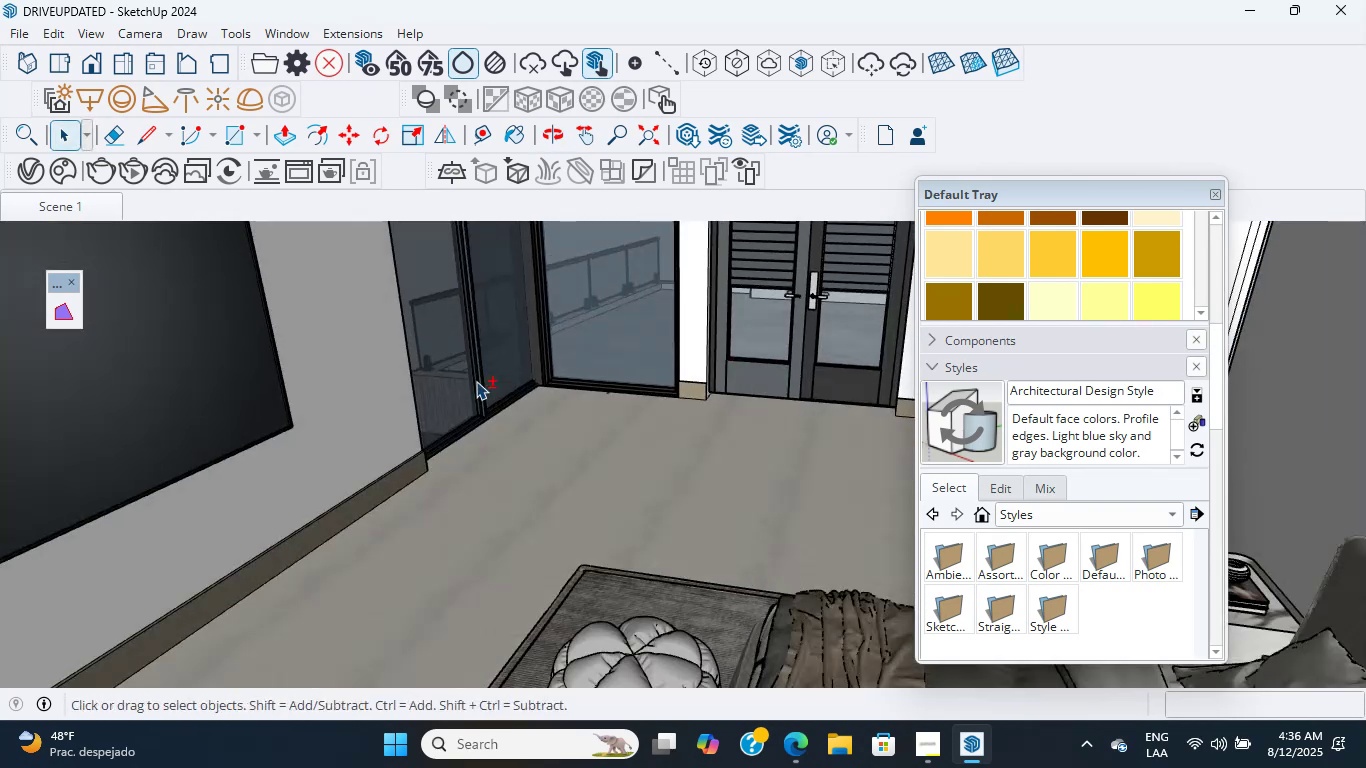 
hold_key(key=ShiftLeft, duration=0.85)
 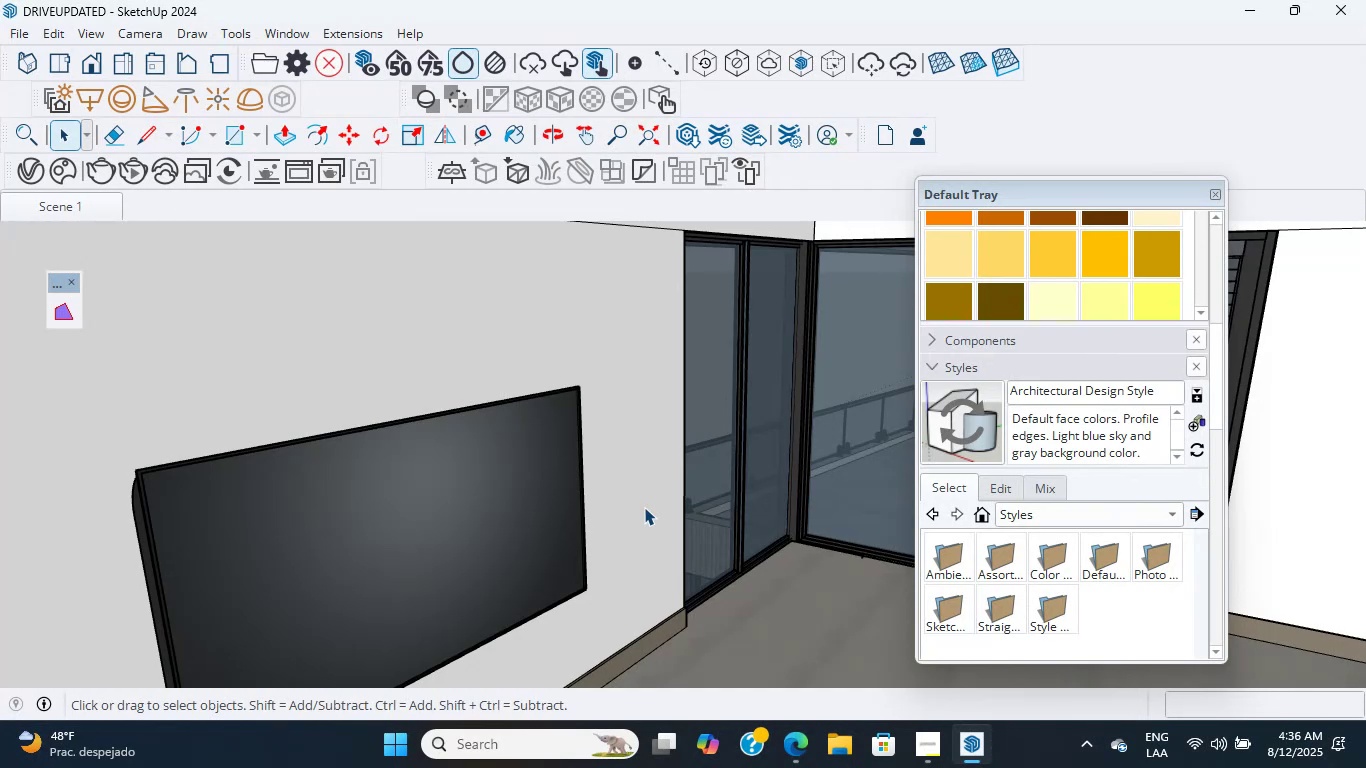 
wait(16.23)
 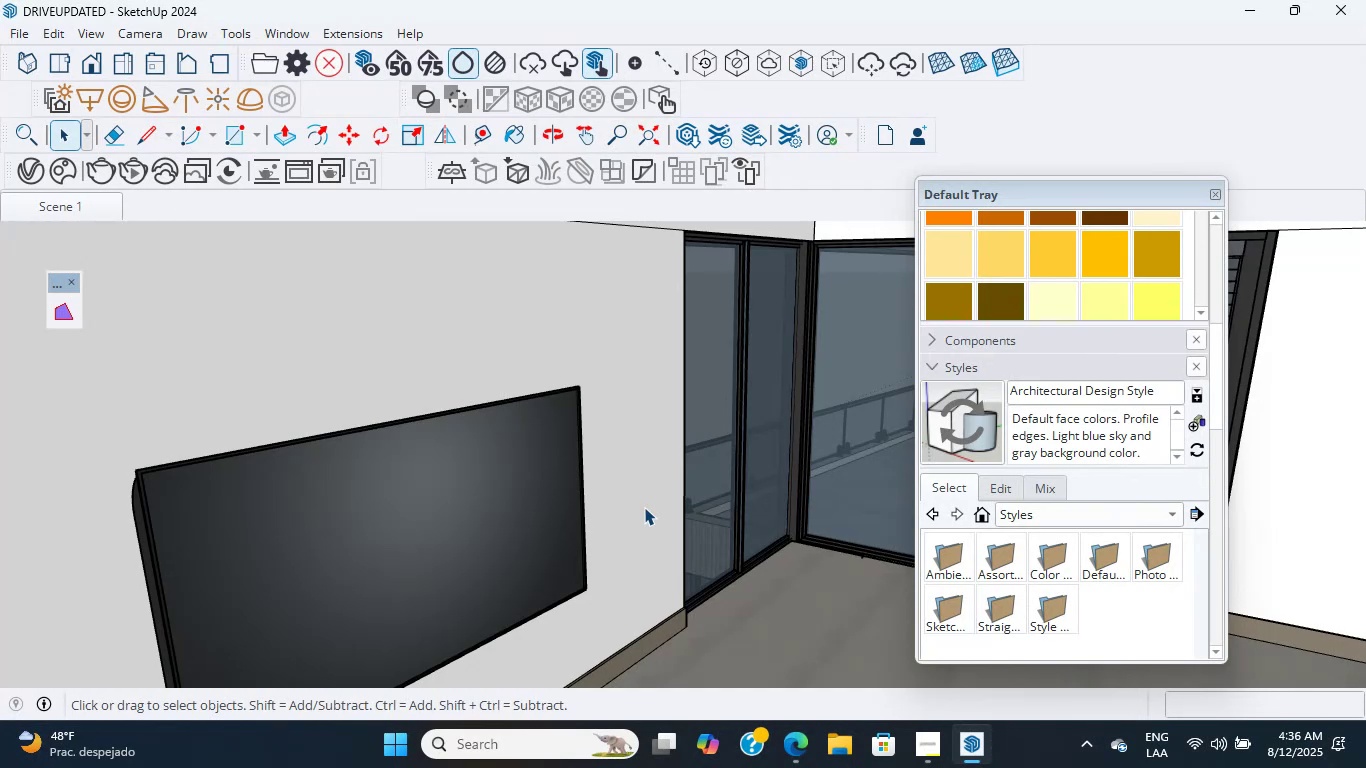 
scroll: coordinate [543, 550], scroll_direction: up, amount: 6.0
 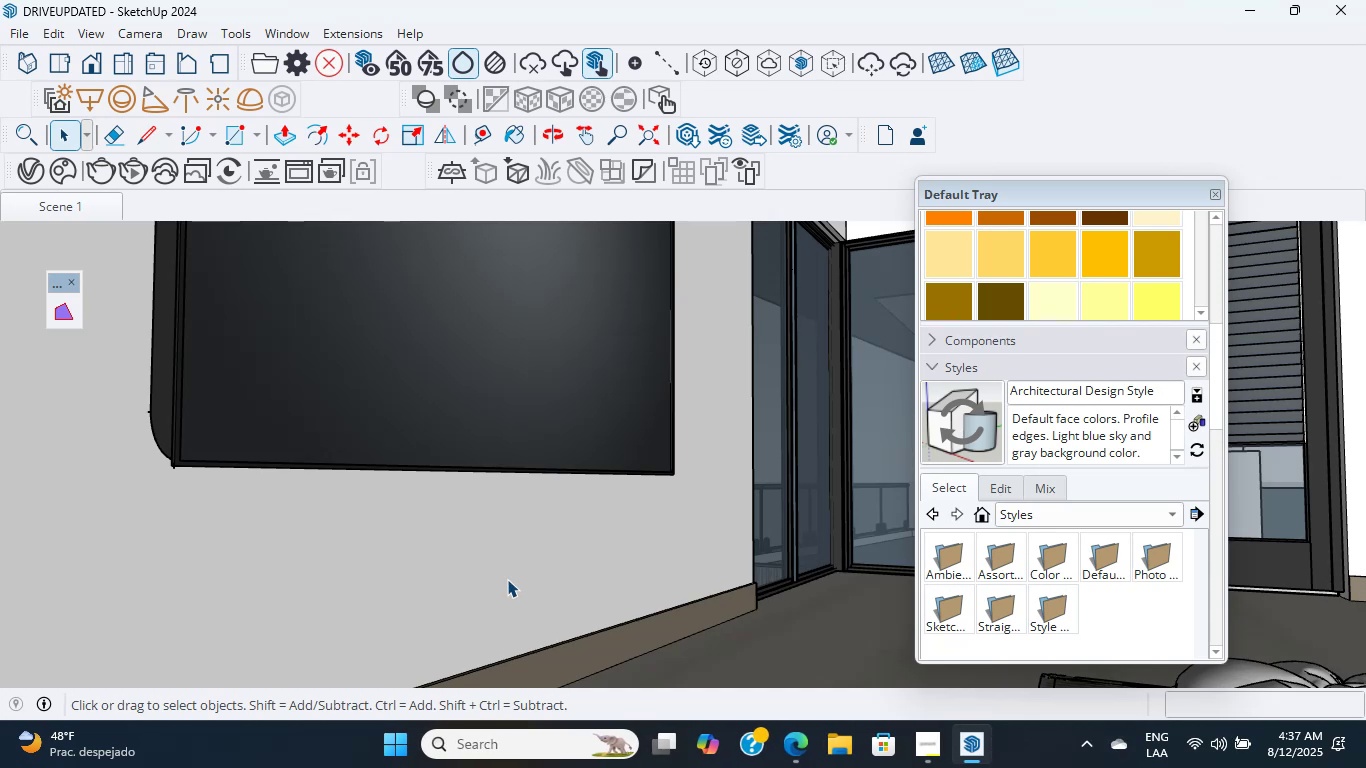 
wait(18.52)
 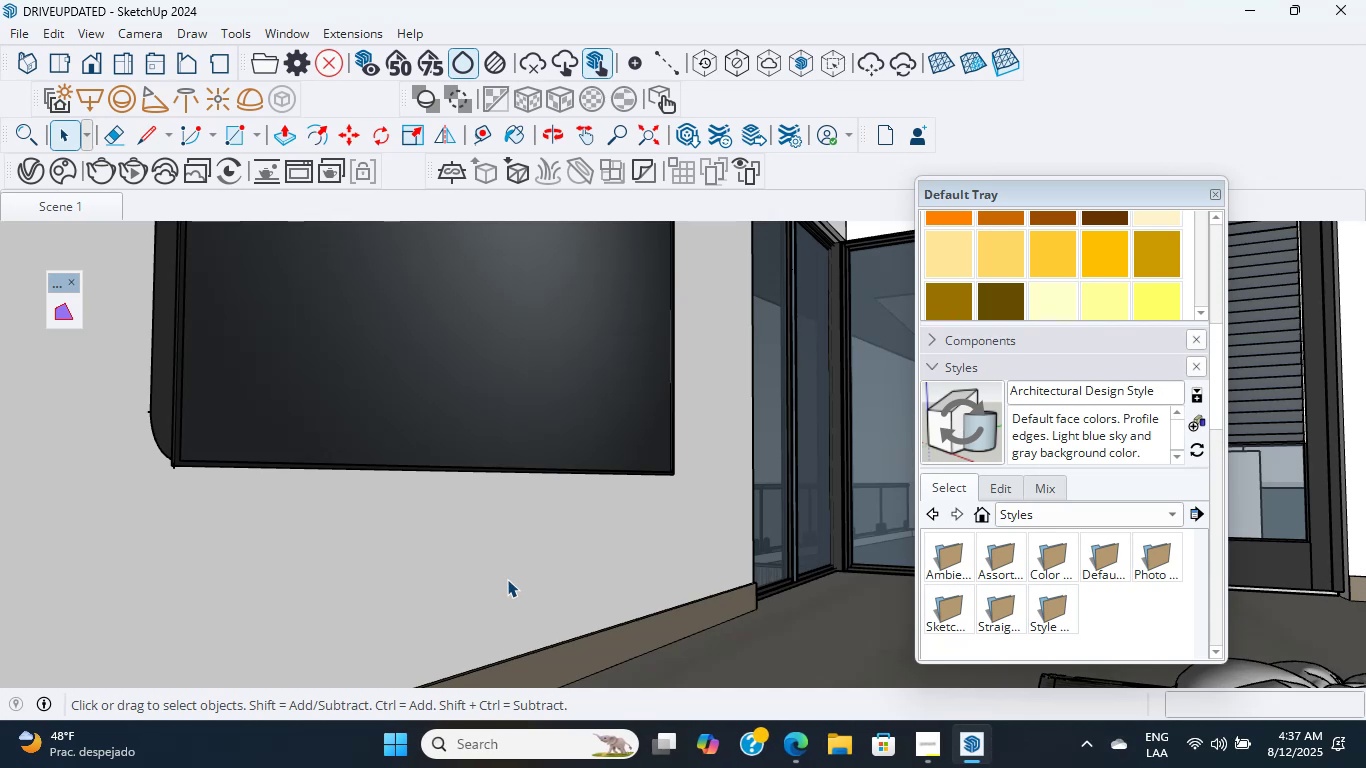 
scroll: coordinate [524, 559], scroll_direction: up, amount: 3.0
 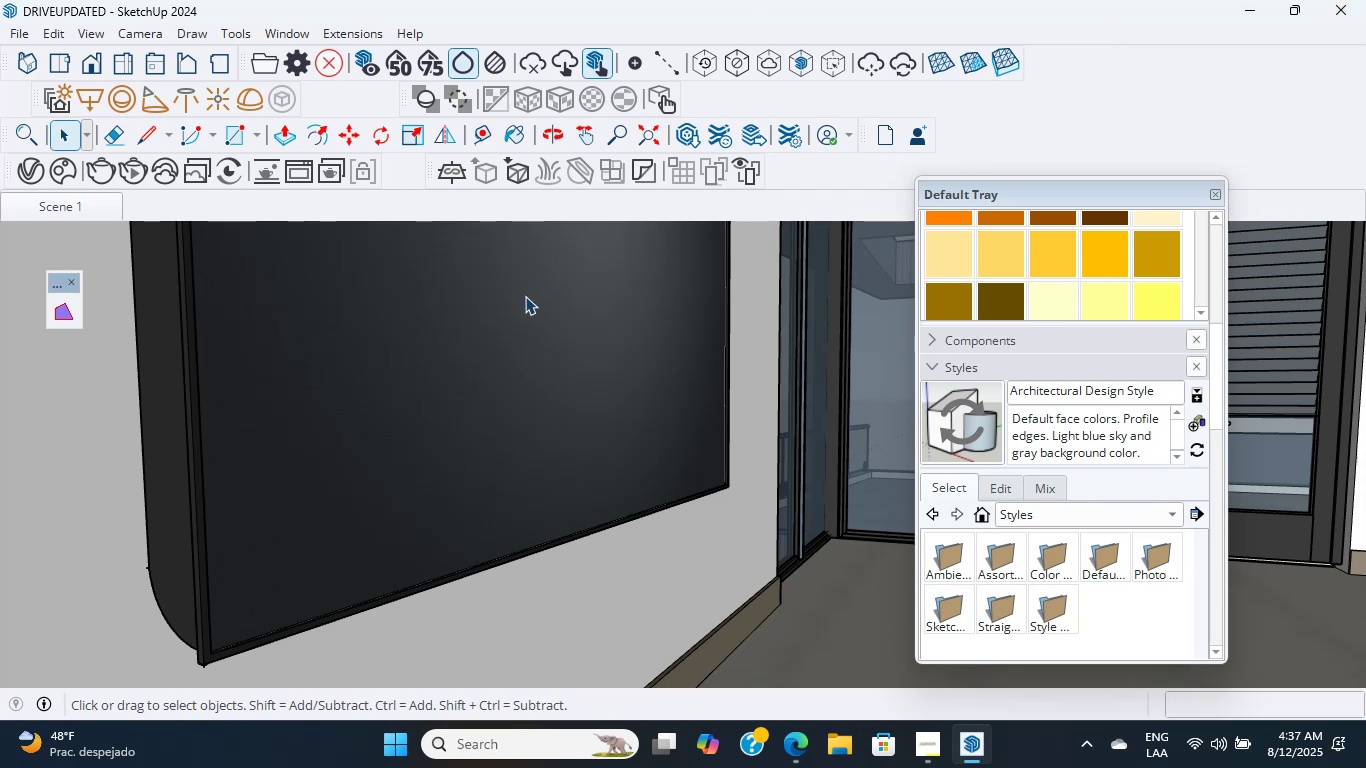 
wait(15.43)
 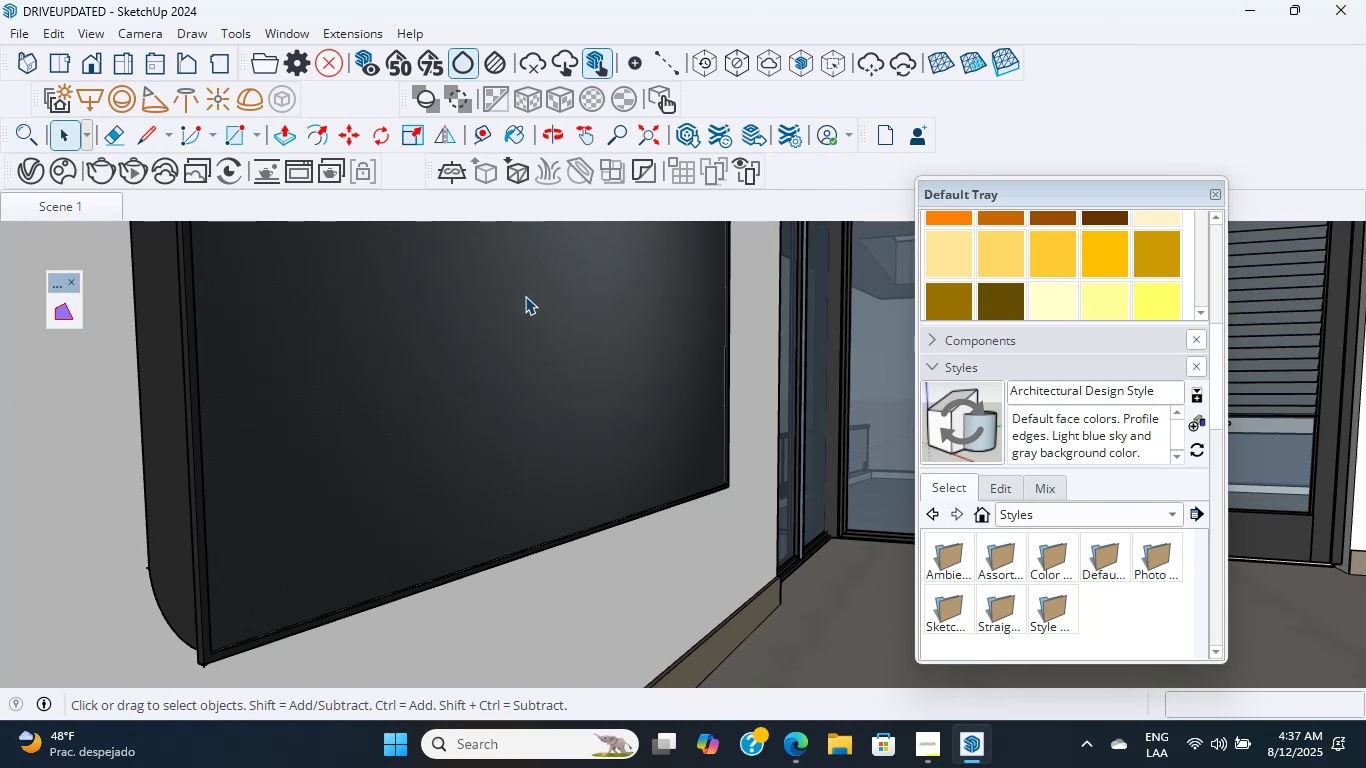 
scroll: coordinate [706, 544], scroll_direction: up, amount: 1.0
 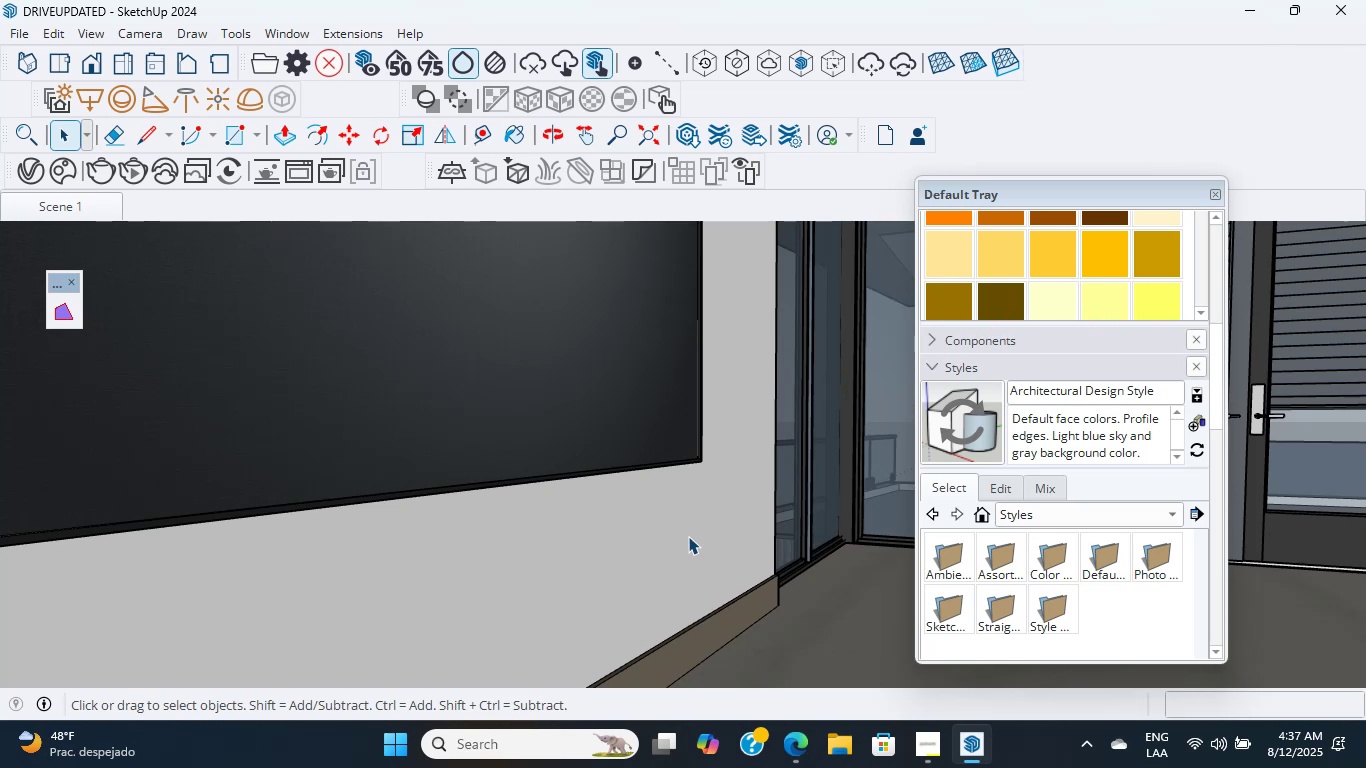 
wait(5.14)
 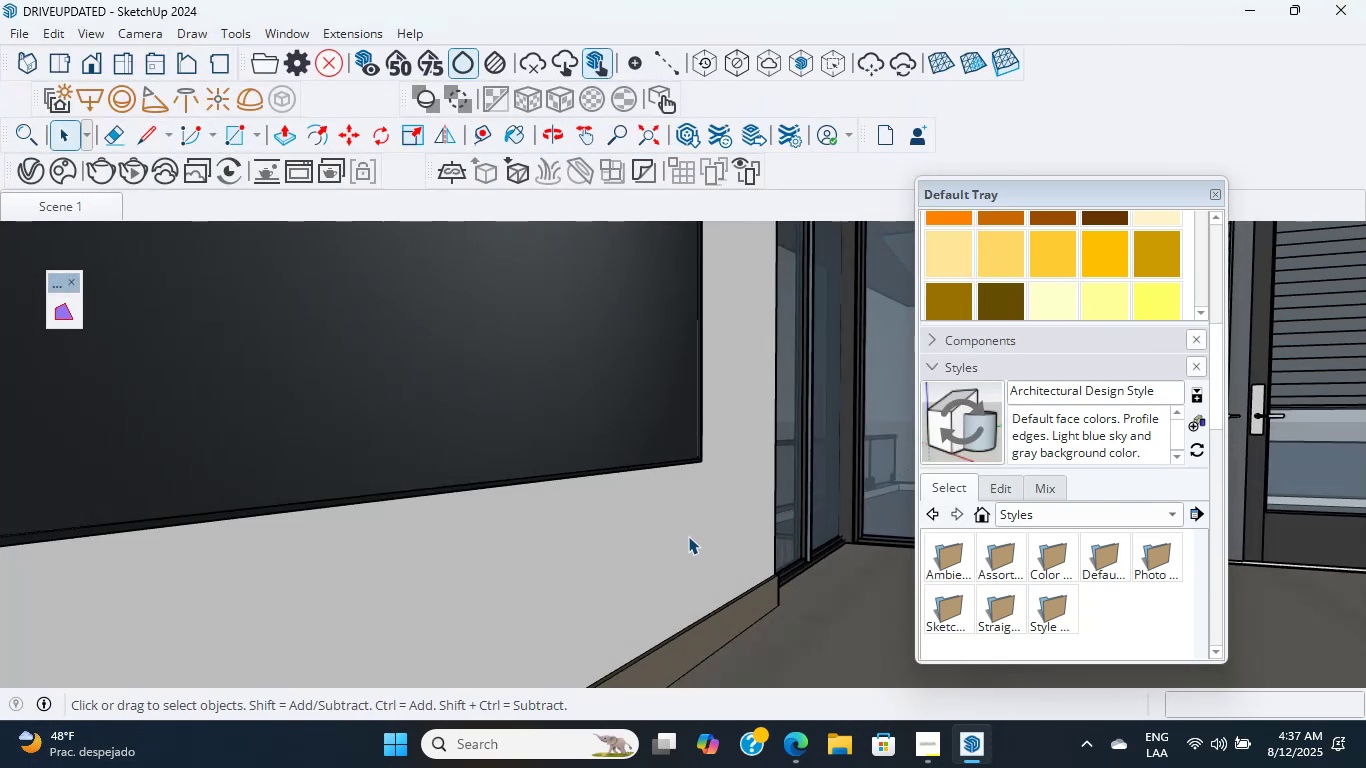 
scroll: coordinate [659, 598], scroll_direction: up, amount: 2.0
 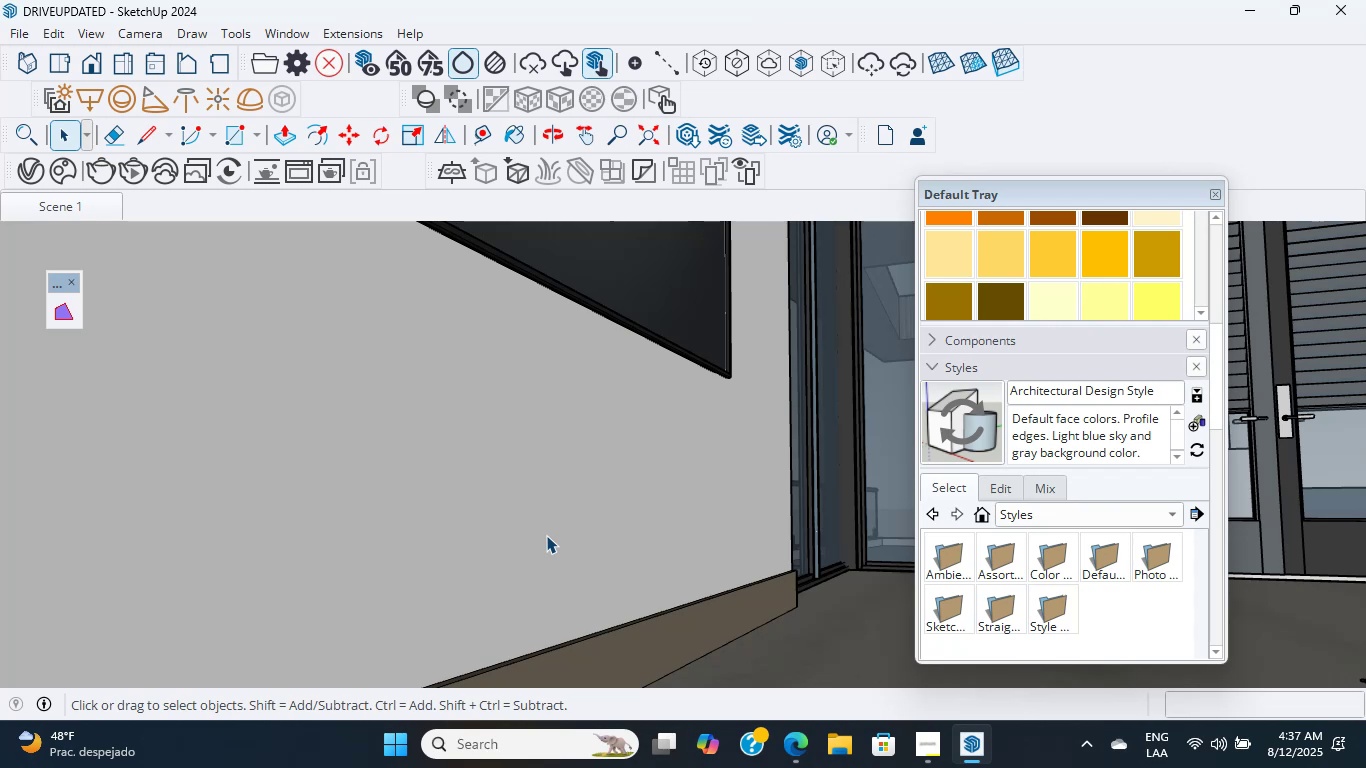 
wait(11.52)
 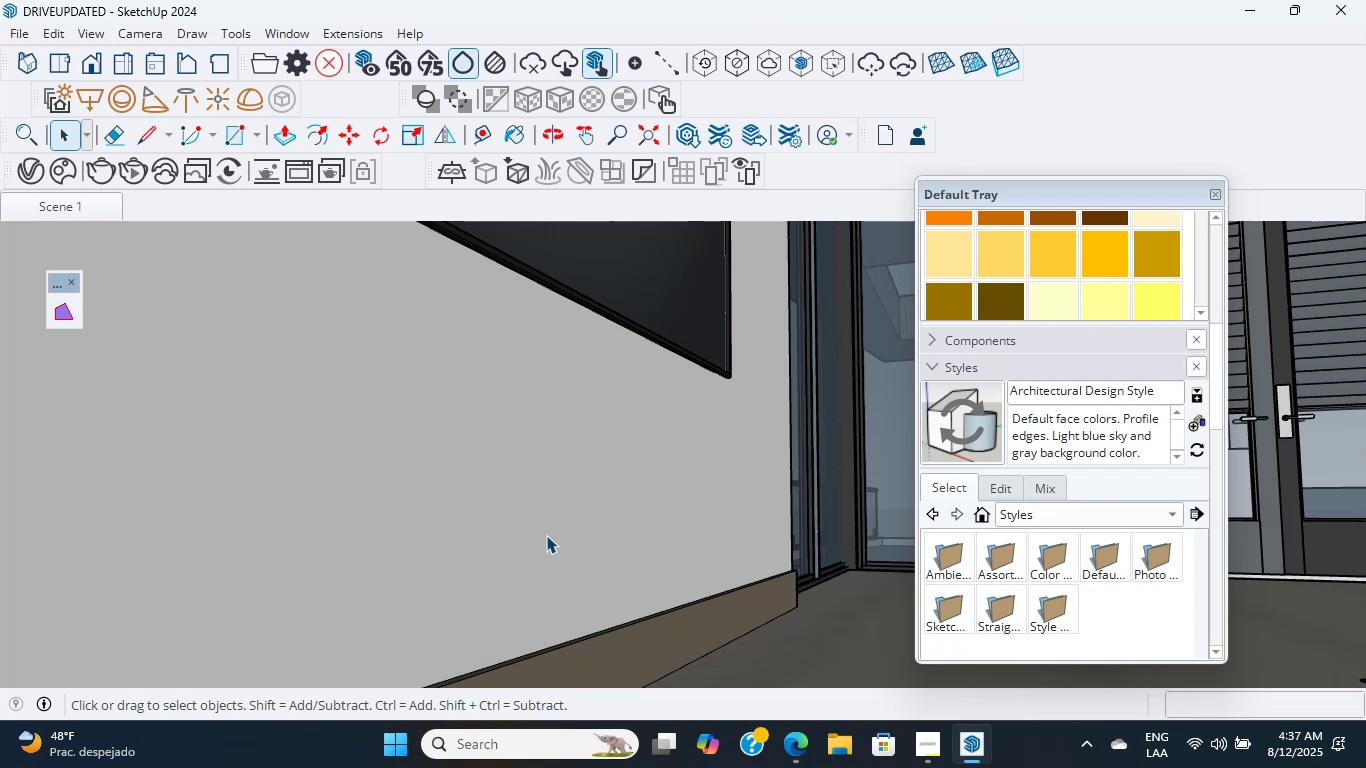 
hold_key(key=ShiftLeft, duration=0.38)
 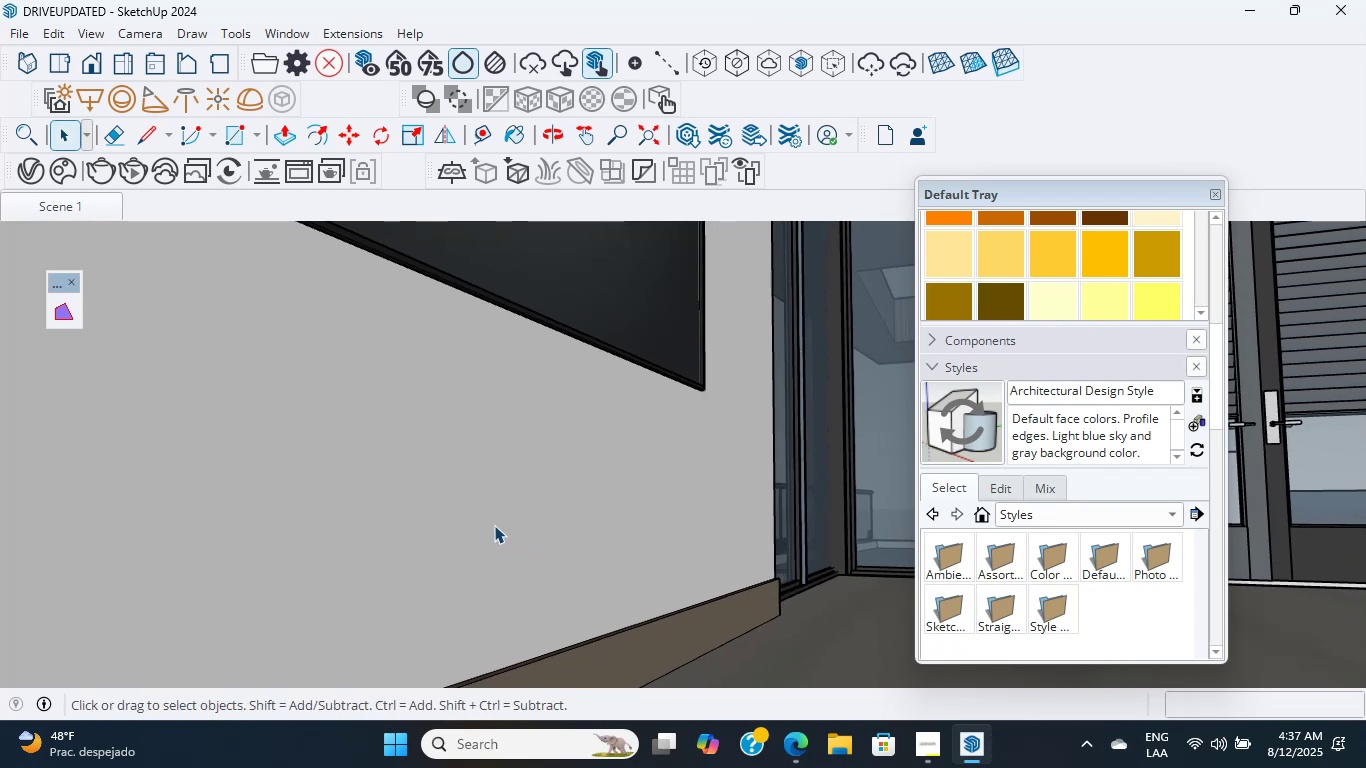 
wait(8.9)
 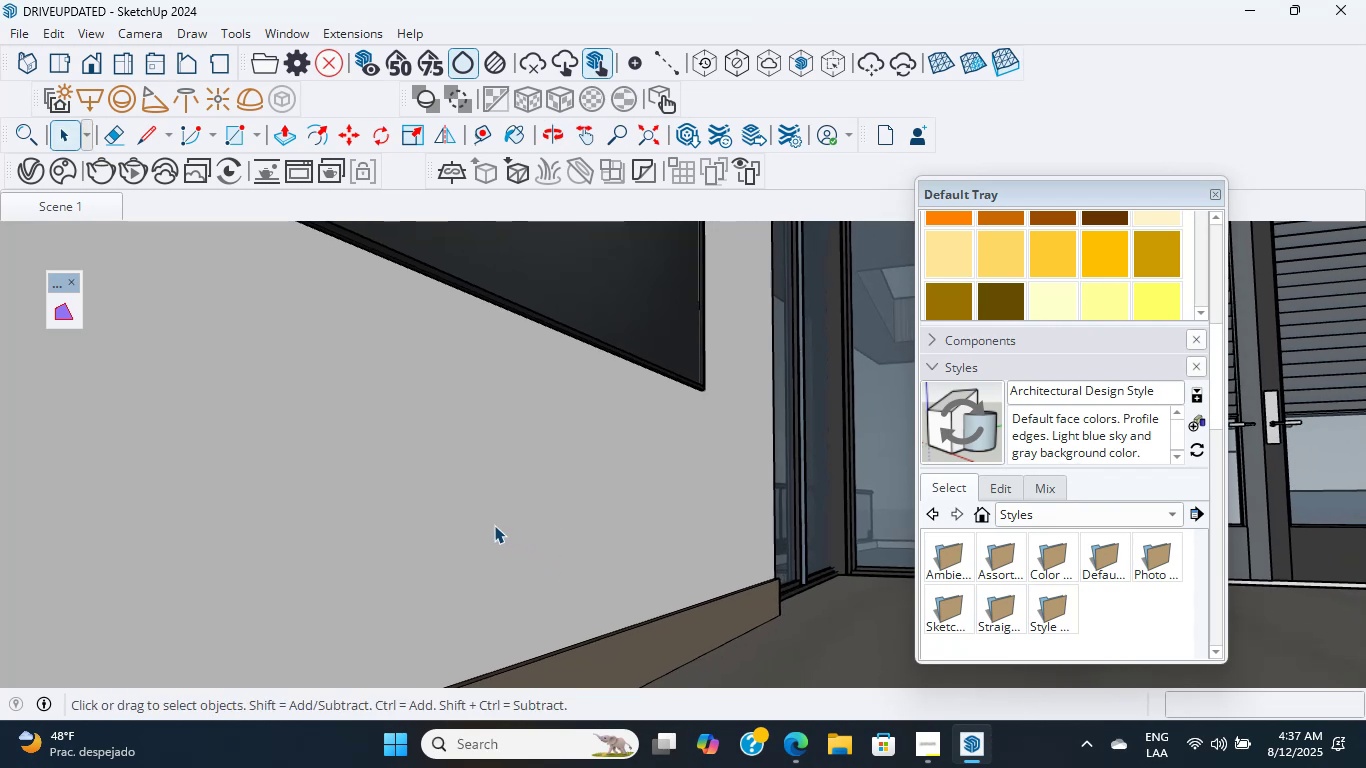 
hold_key(key=ShiftLeft, duration=1.47)
 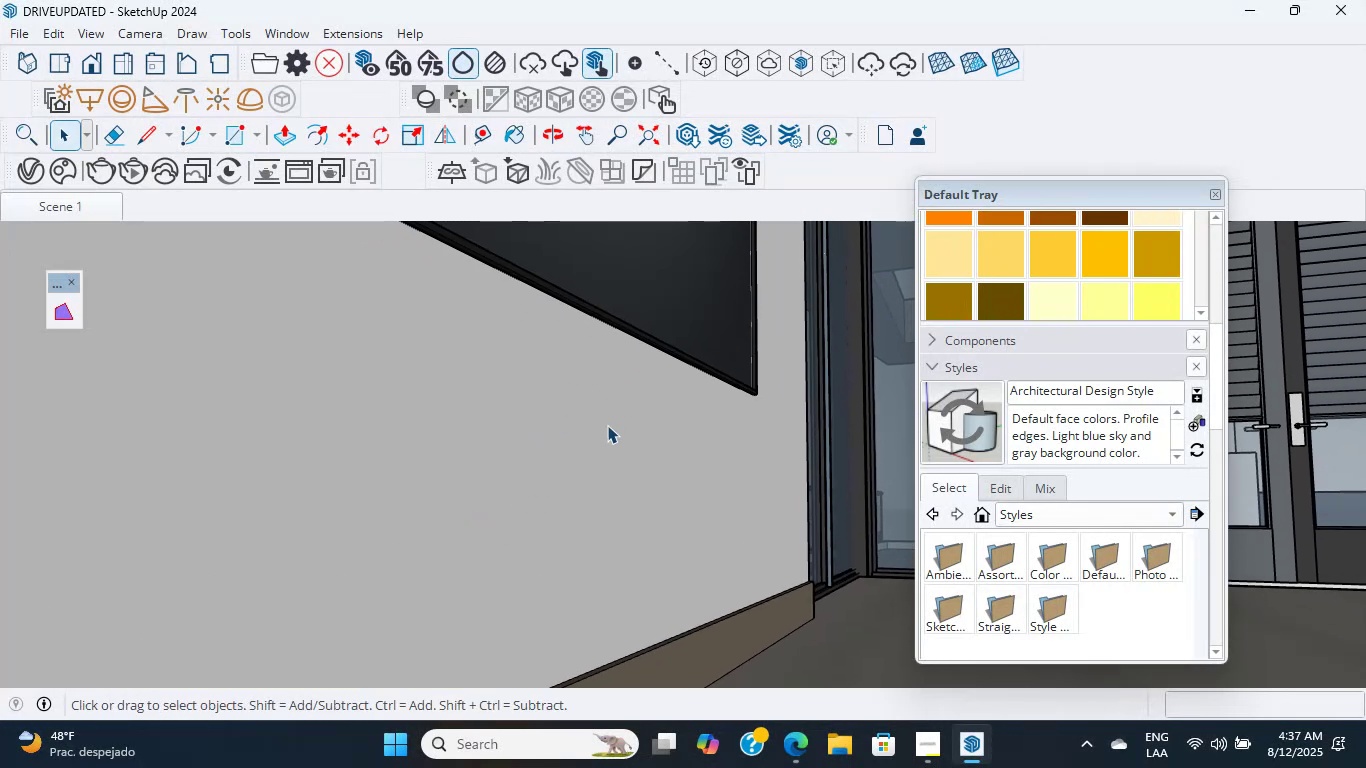 
hold_key(key=ShiftLeft, duration=0.36)
scroll: coordinate [606, 375], scroll_direction: down, amount: 2.0
 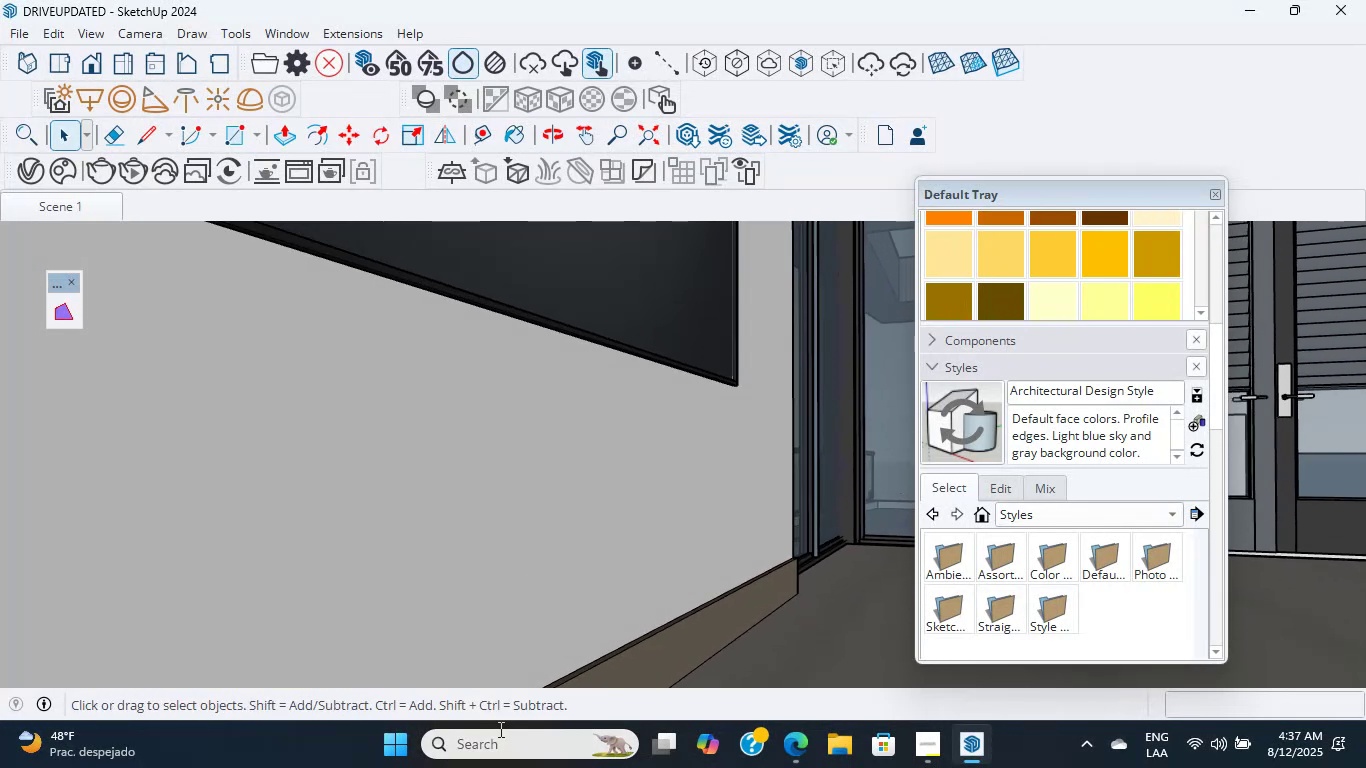 
type(ayt)
key(Backspace)
key(Backspace)
key(Backspace)
type(aut)
 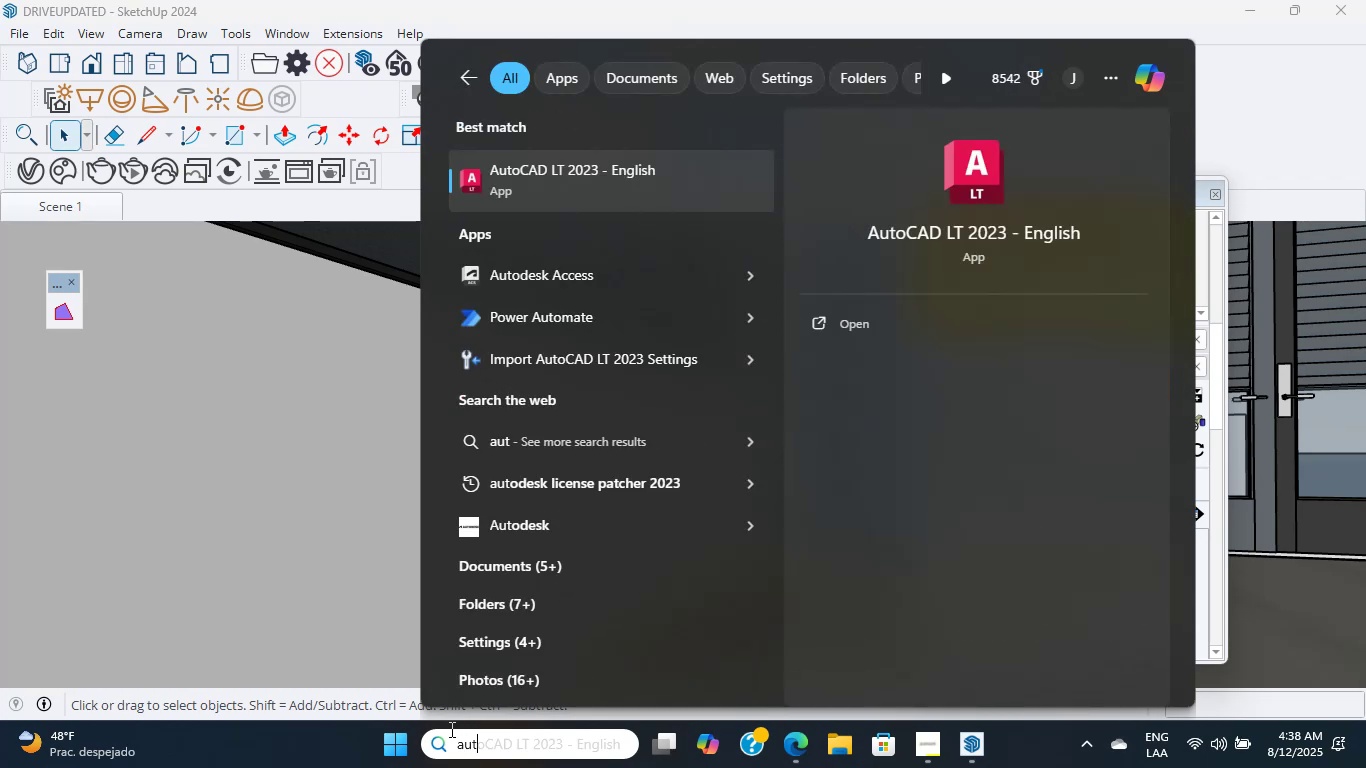 
key(Enter)
 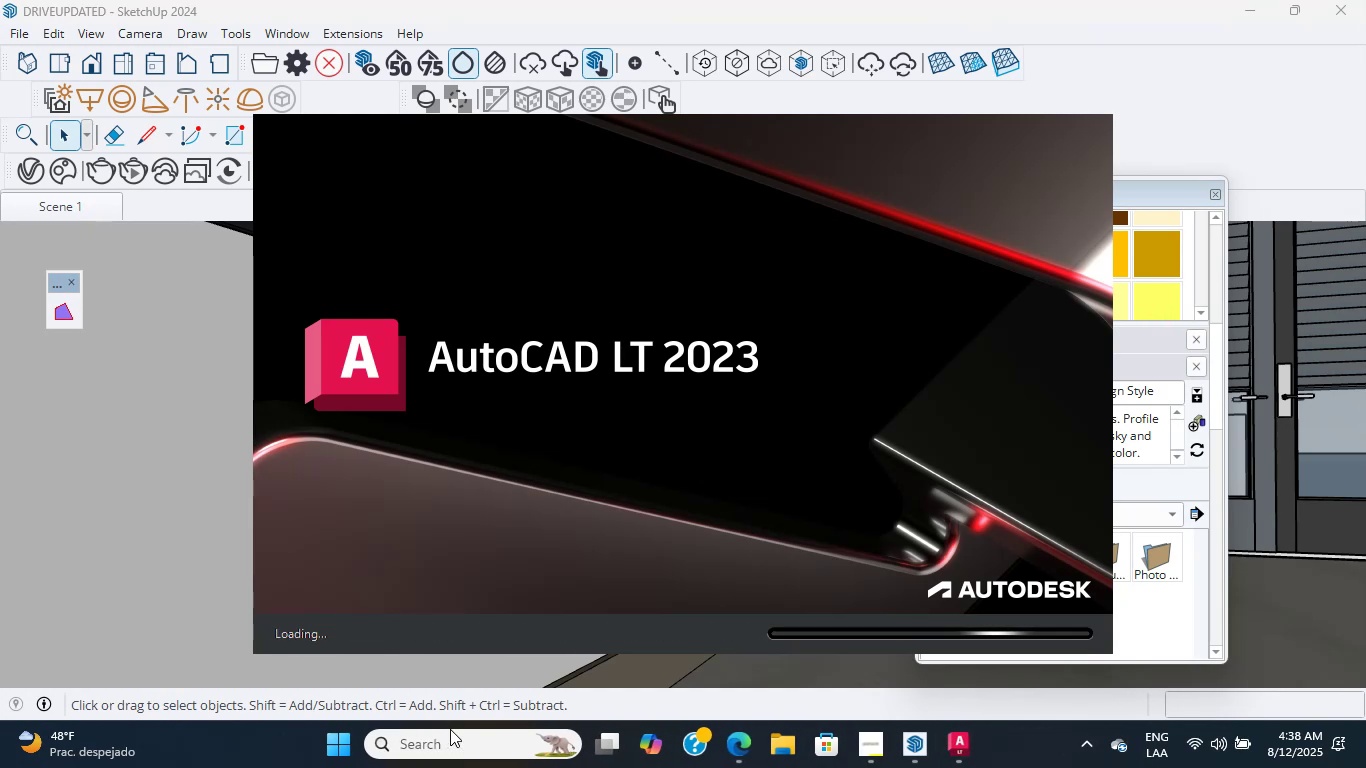 
wait(20.82)
 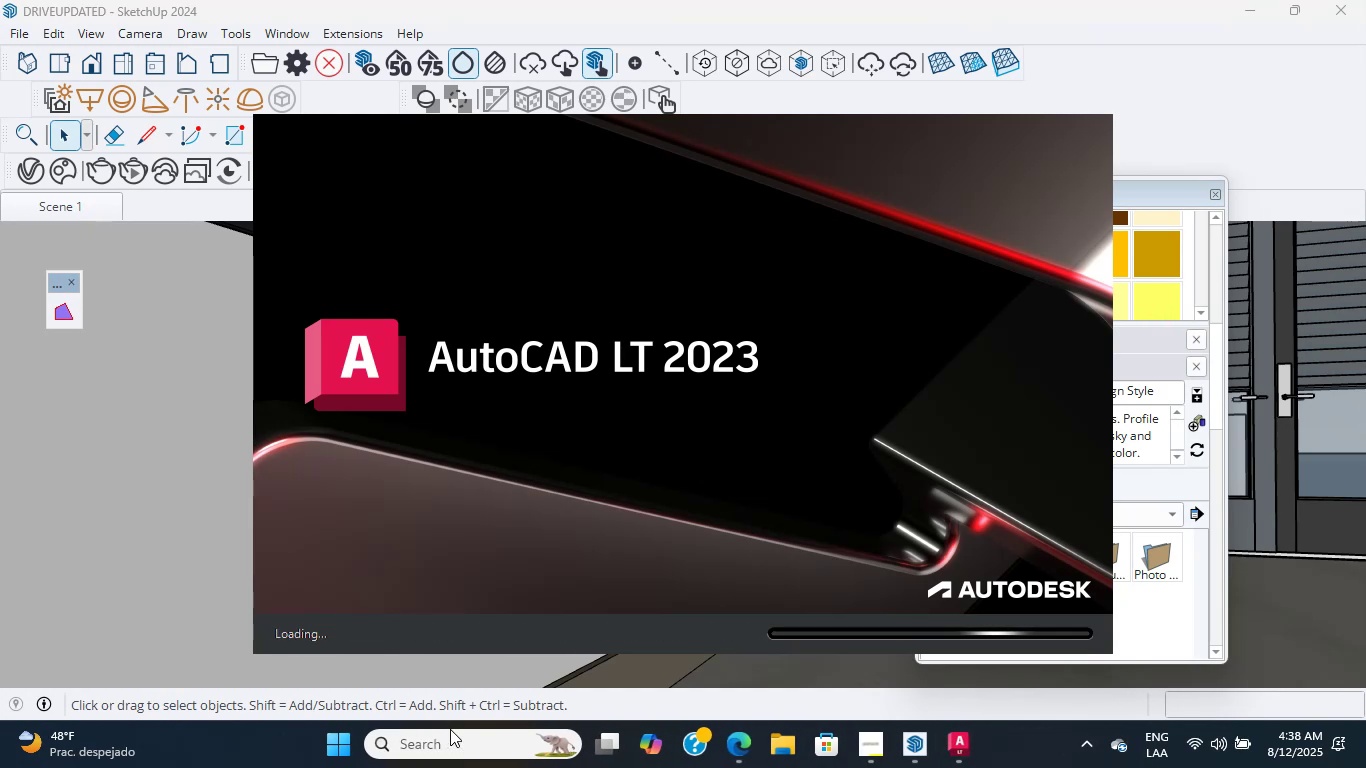 
left_click_drag(start_coordinate=[102, 421], to_coordinate=[787, 0])
 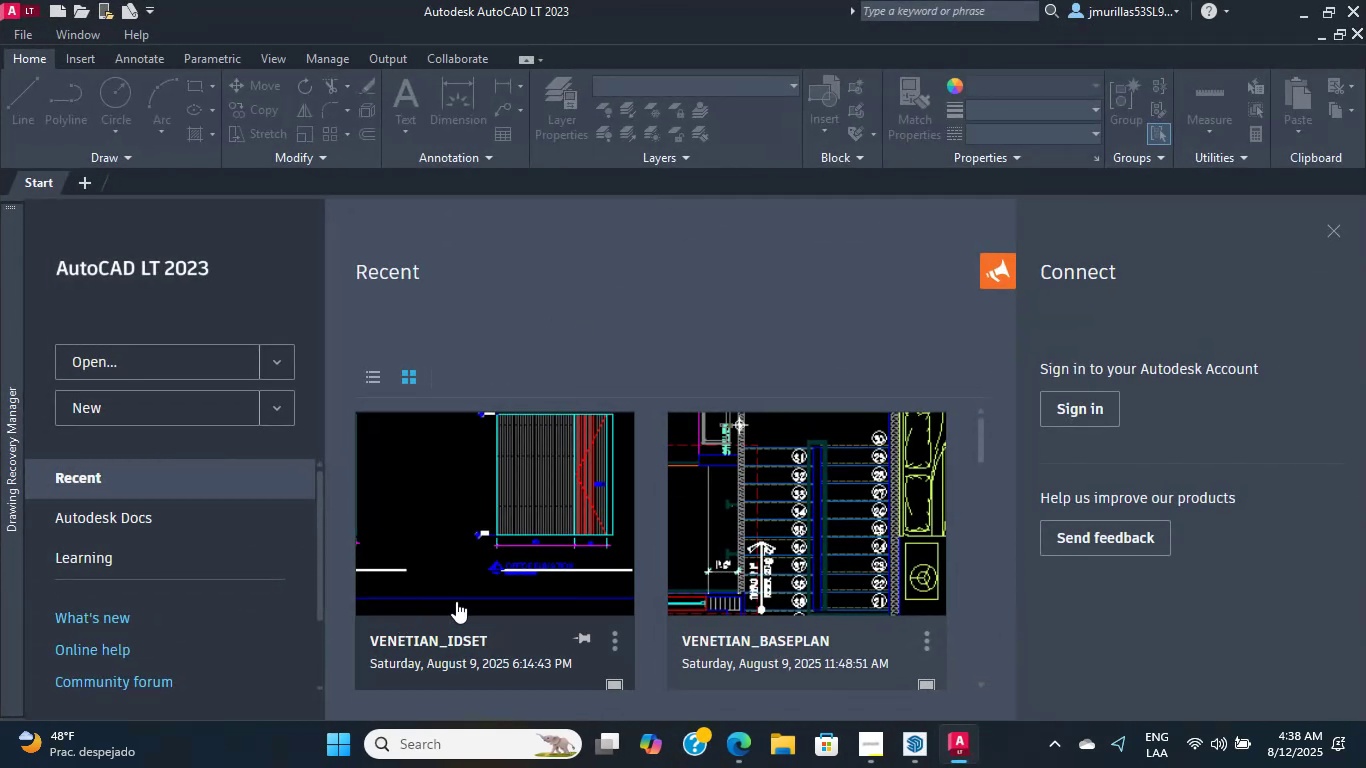 
left_click([465, 590])
 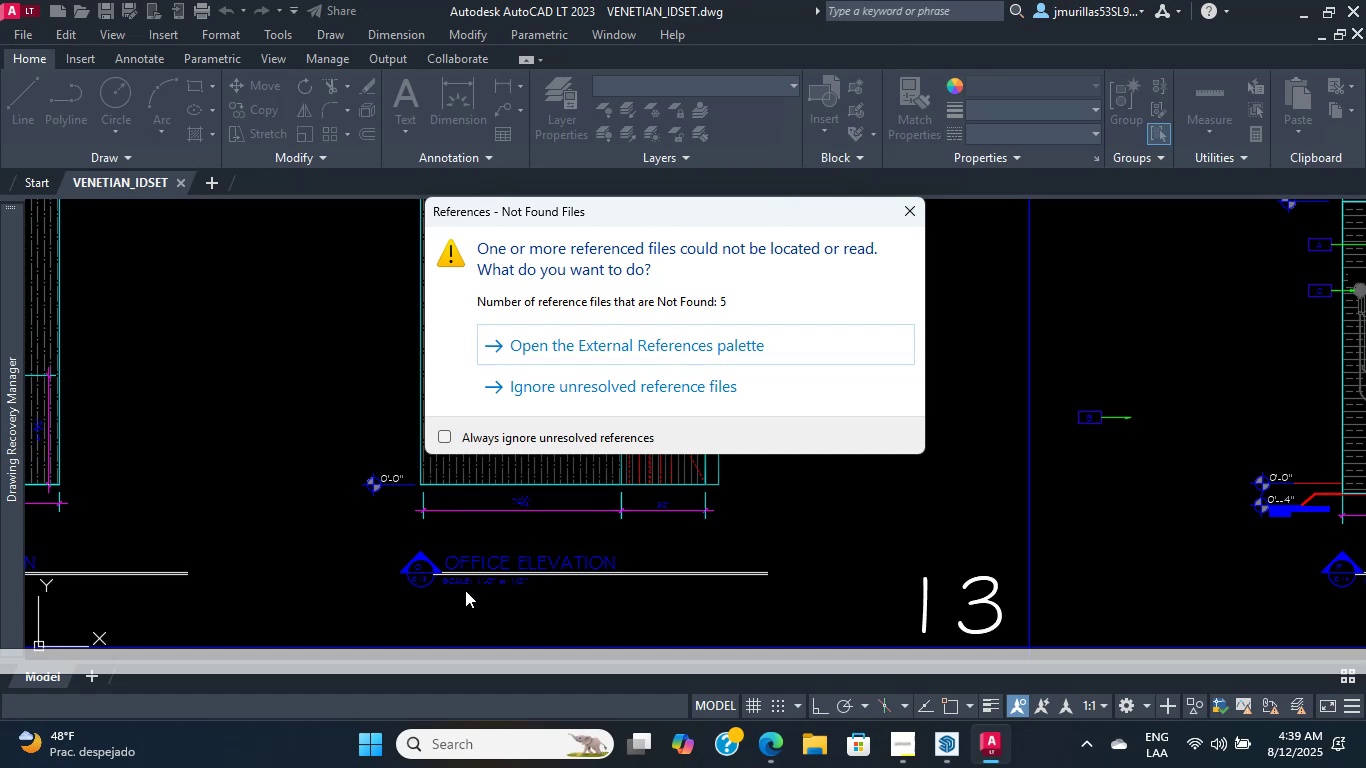 
wait(45.61)
 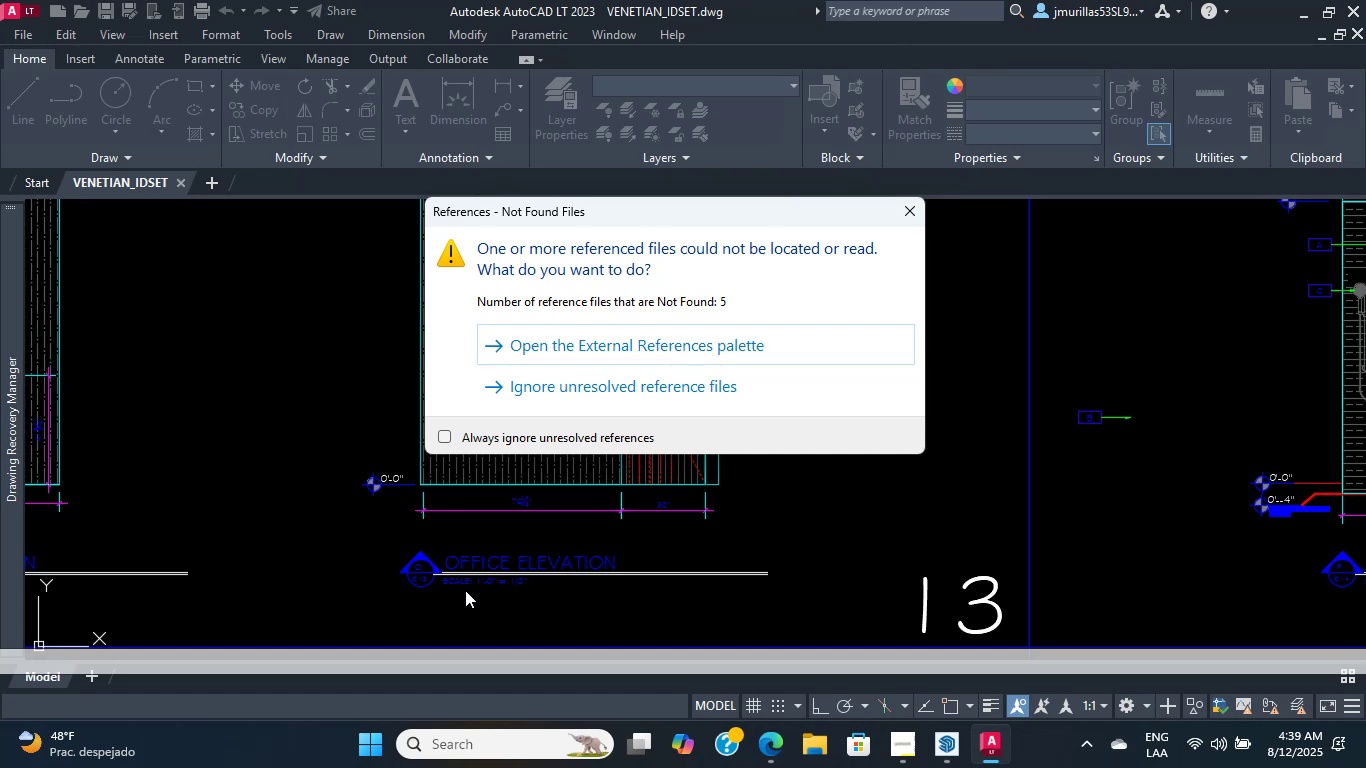 
left_click([749, 344])
 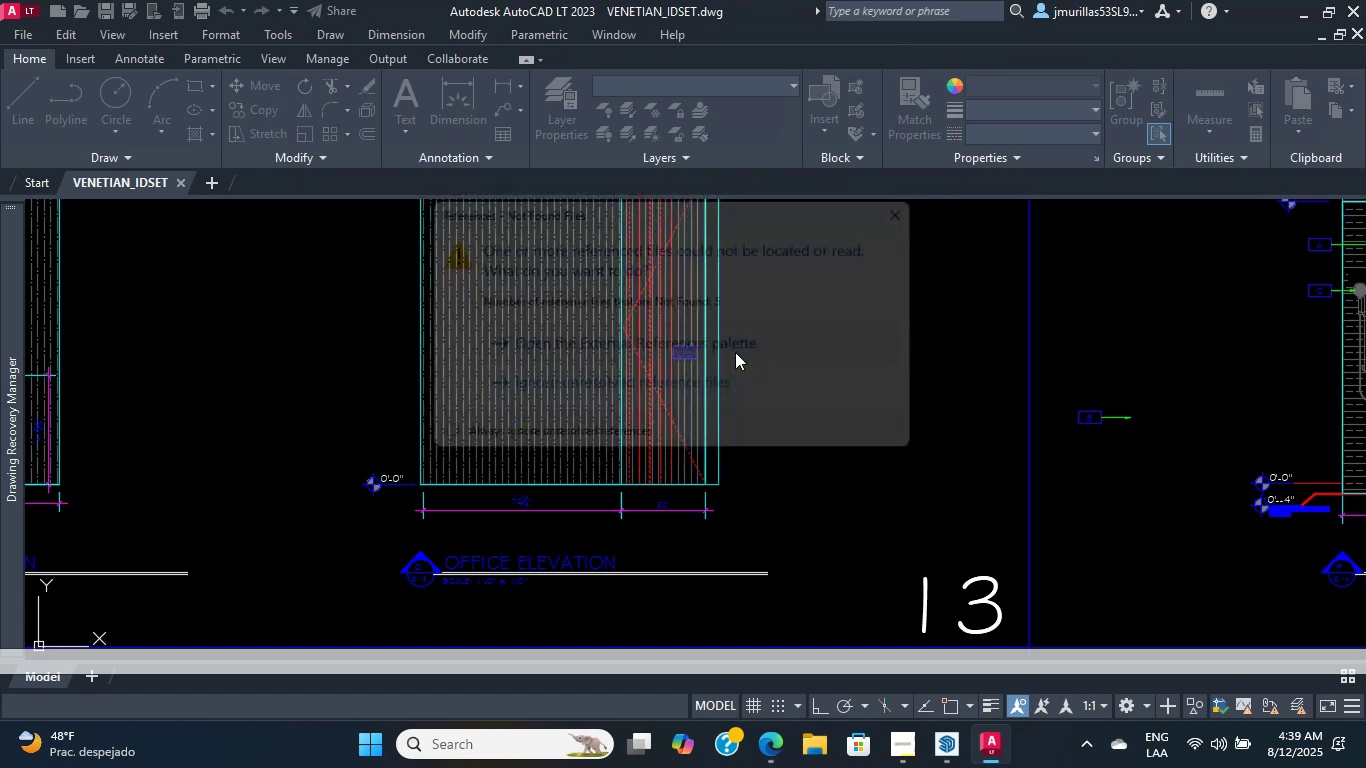 
scroll: coordinate [586, 375], scroll_direction: up, amount: 4.0
 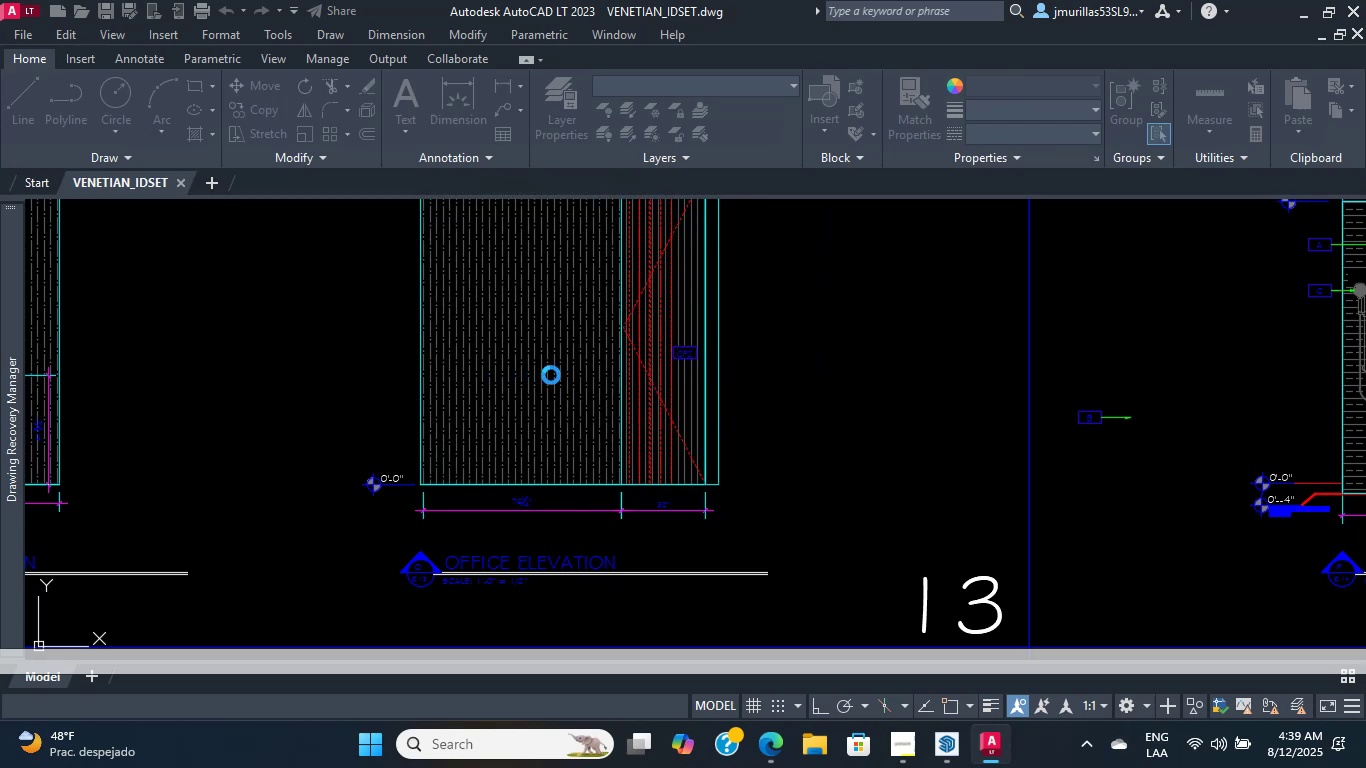 
mouse_move([605, 381])
 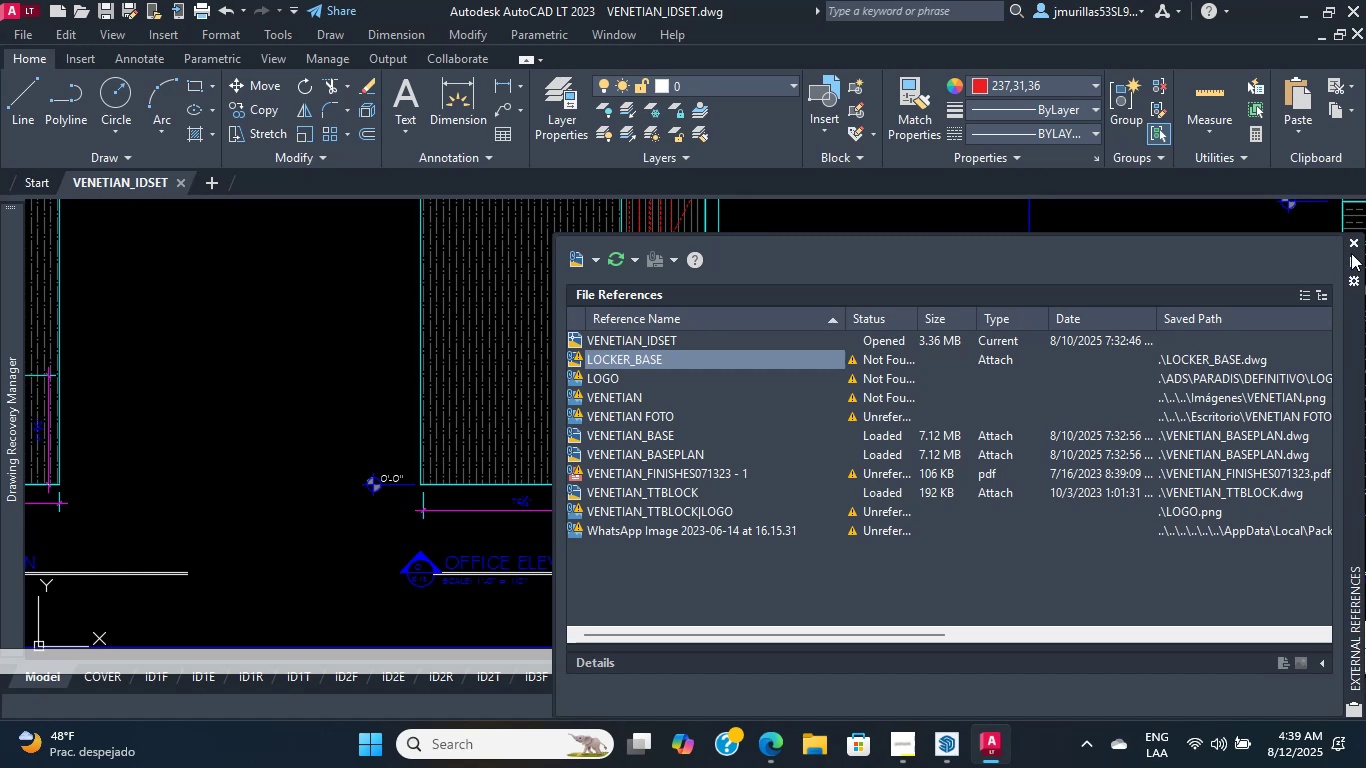 
left_click([1353, 236])
 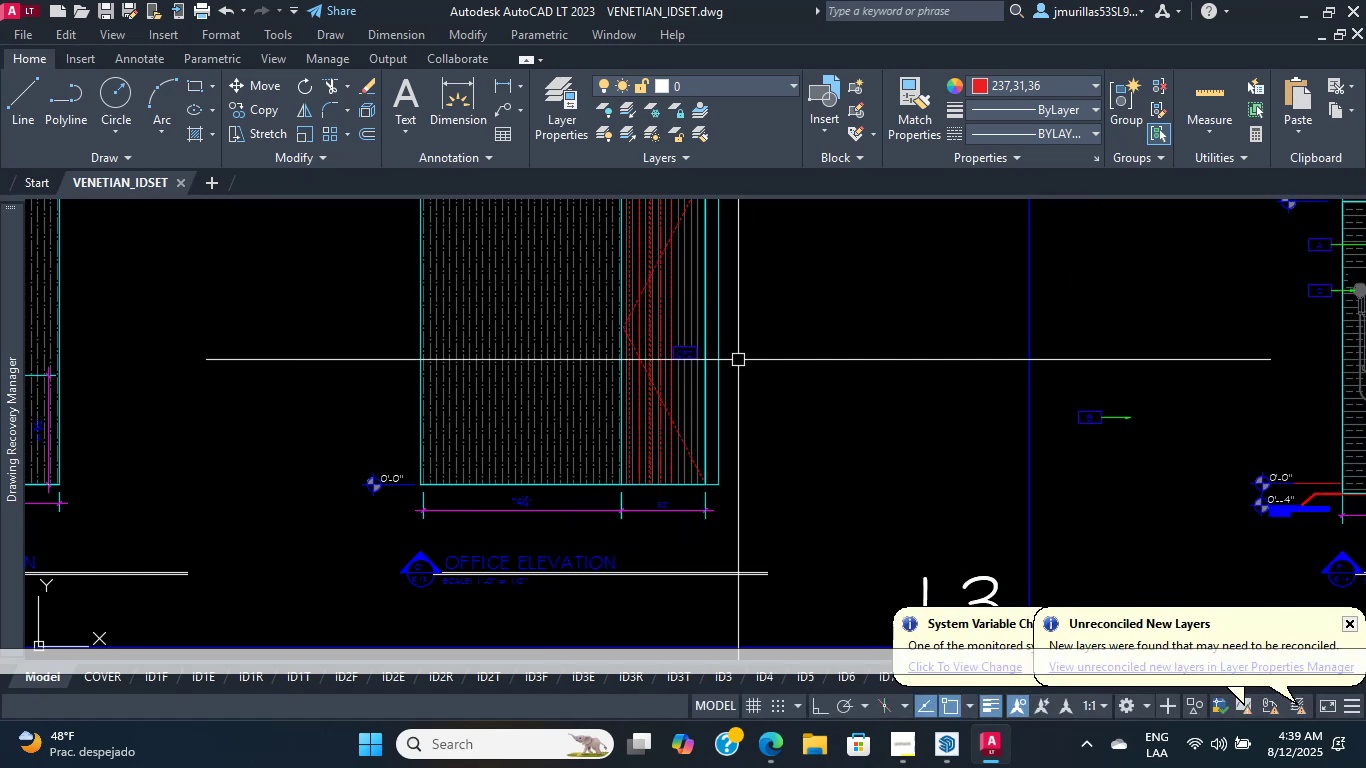 
scroll: coordinate [389, 314], scroll_direction: down, amount: 7.0
 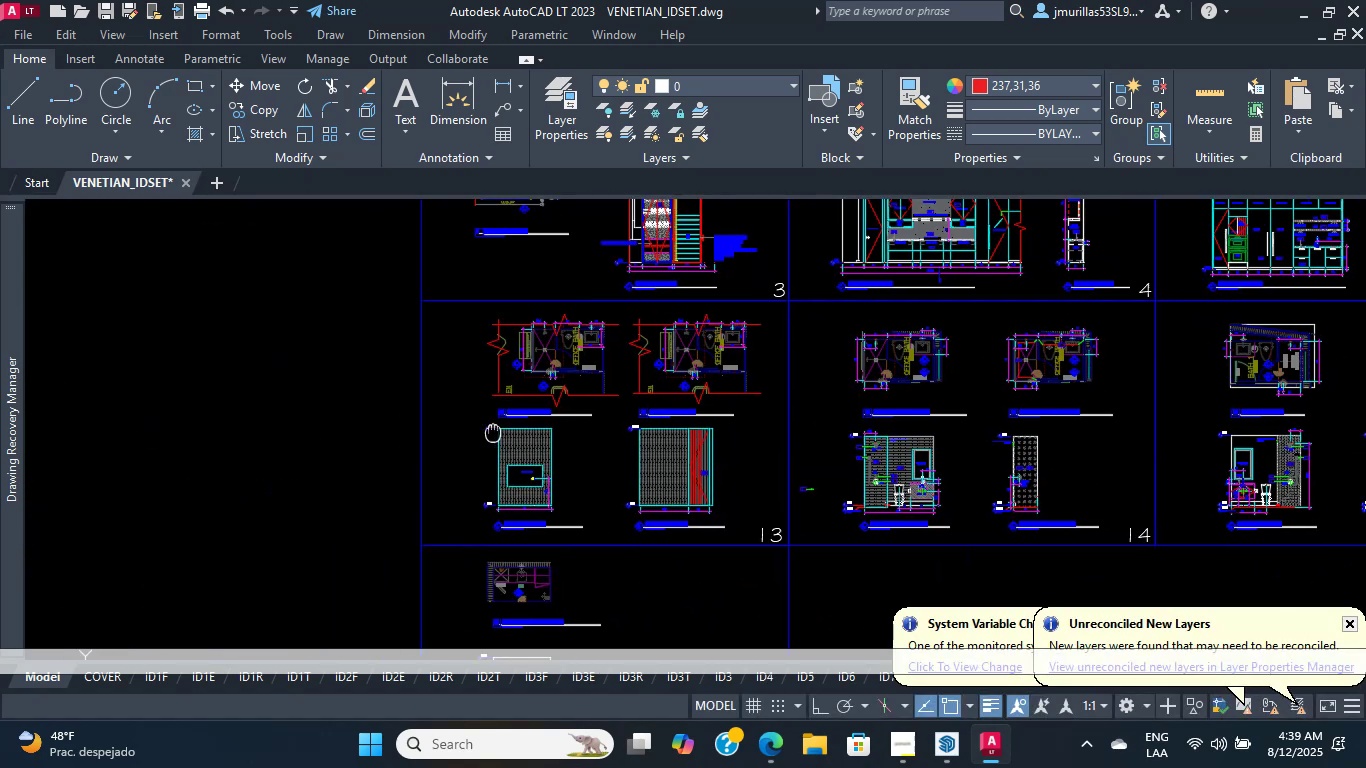 
scroll: coordinate [527, 406], scroll_direction: up, amount: 3.0
 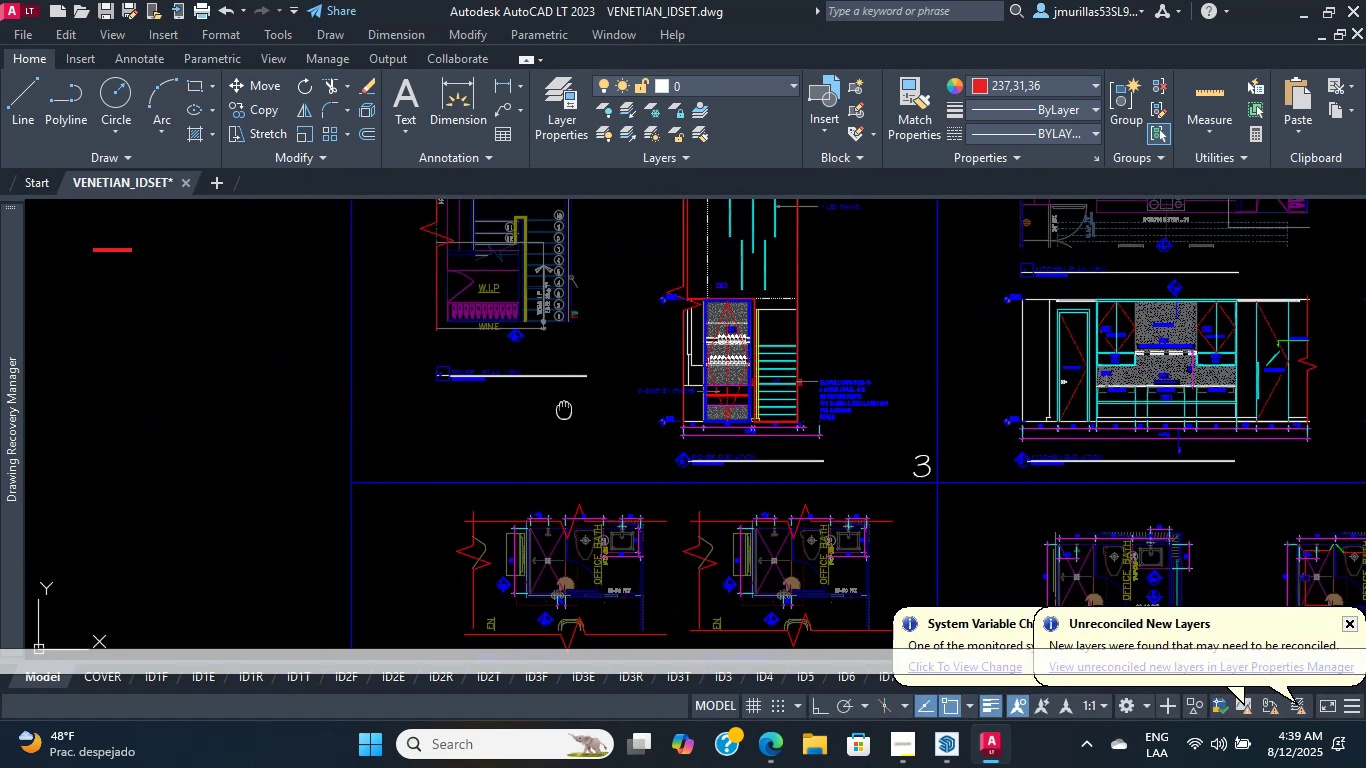 
left_click_drag(start_coordinate=[443, 0], to_coordinate=[1365, 478])
 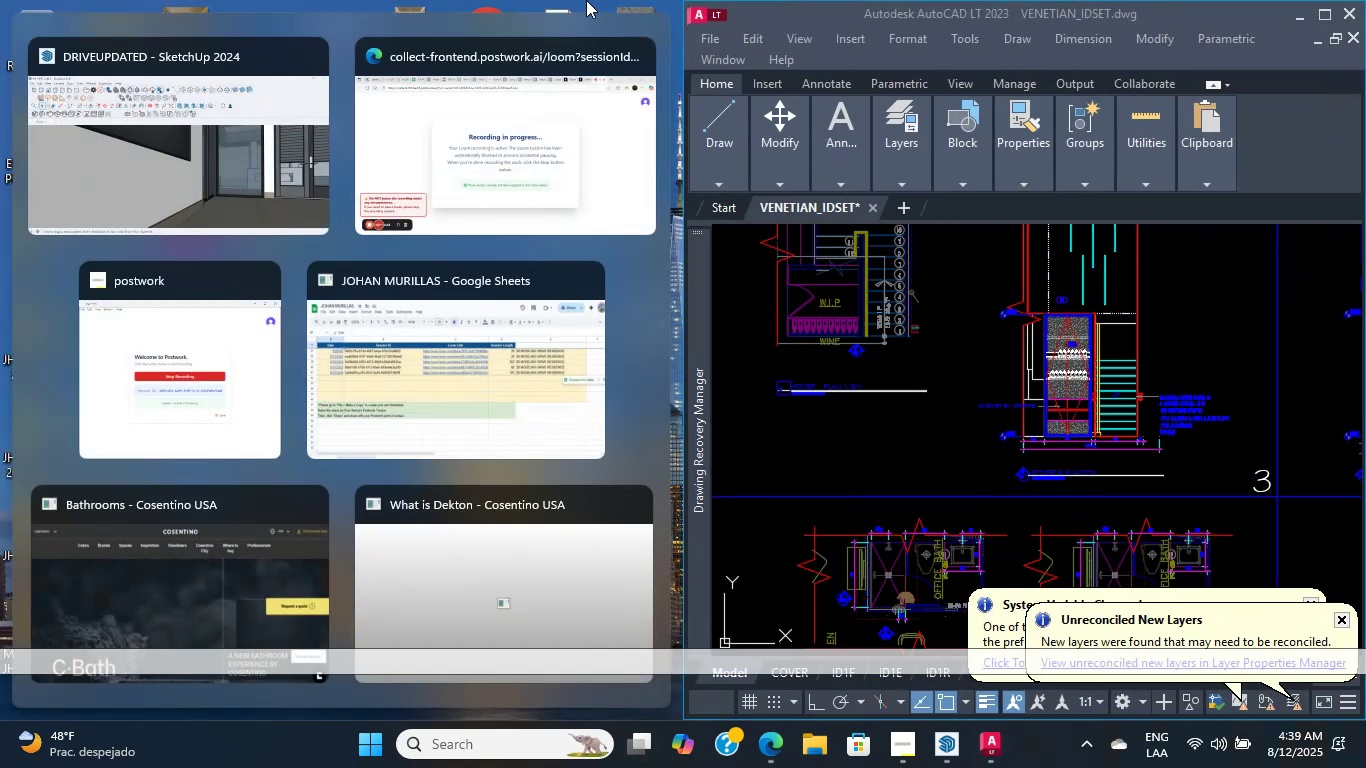 
left_click([146, 154])
 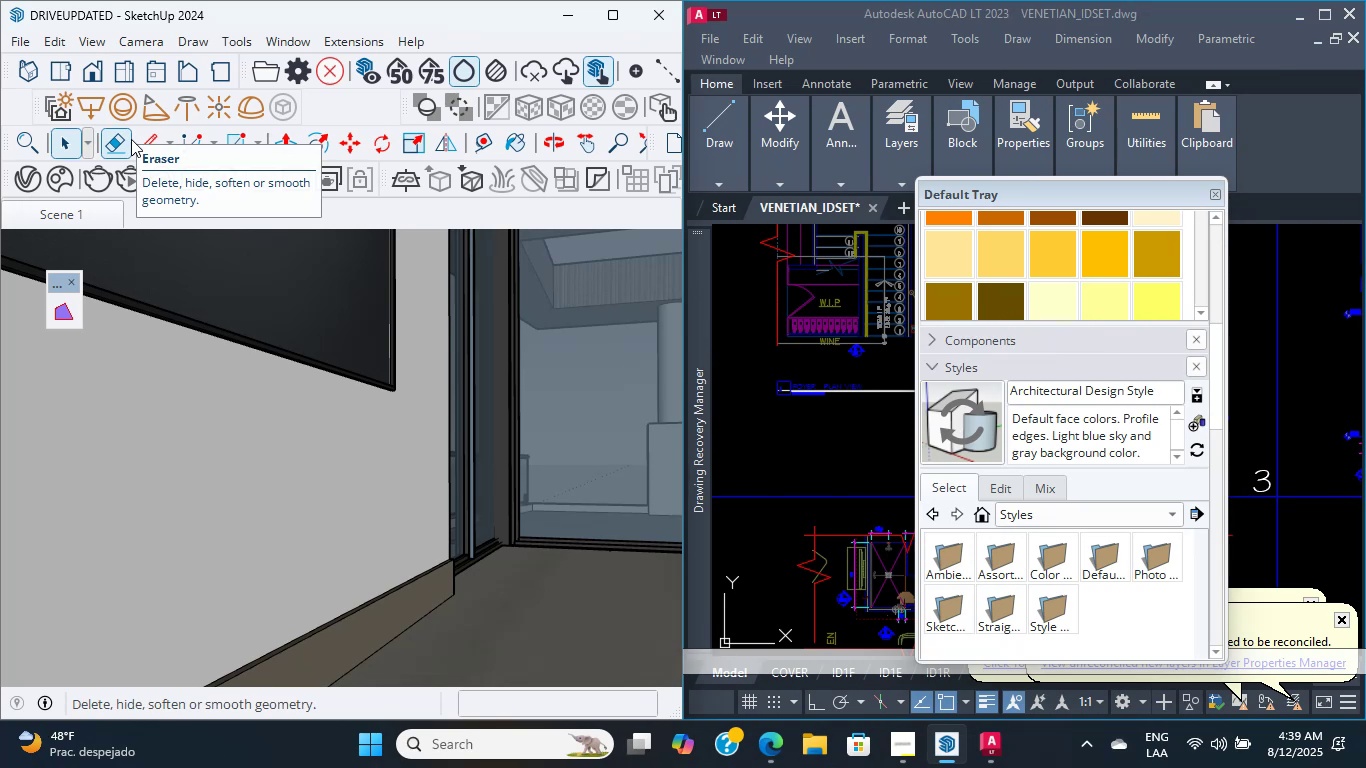 
wait(34.9)
 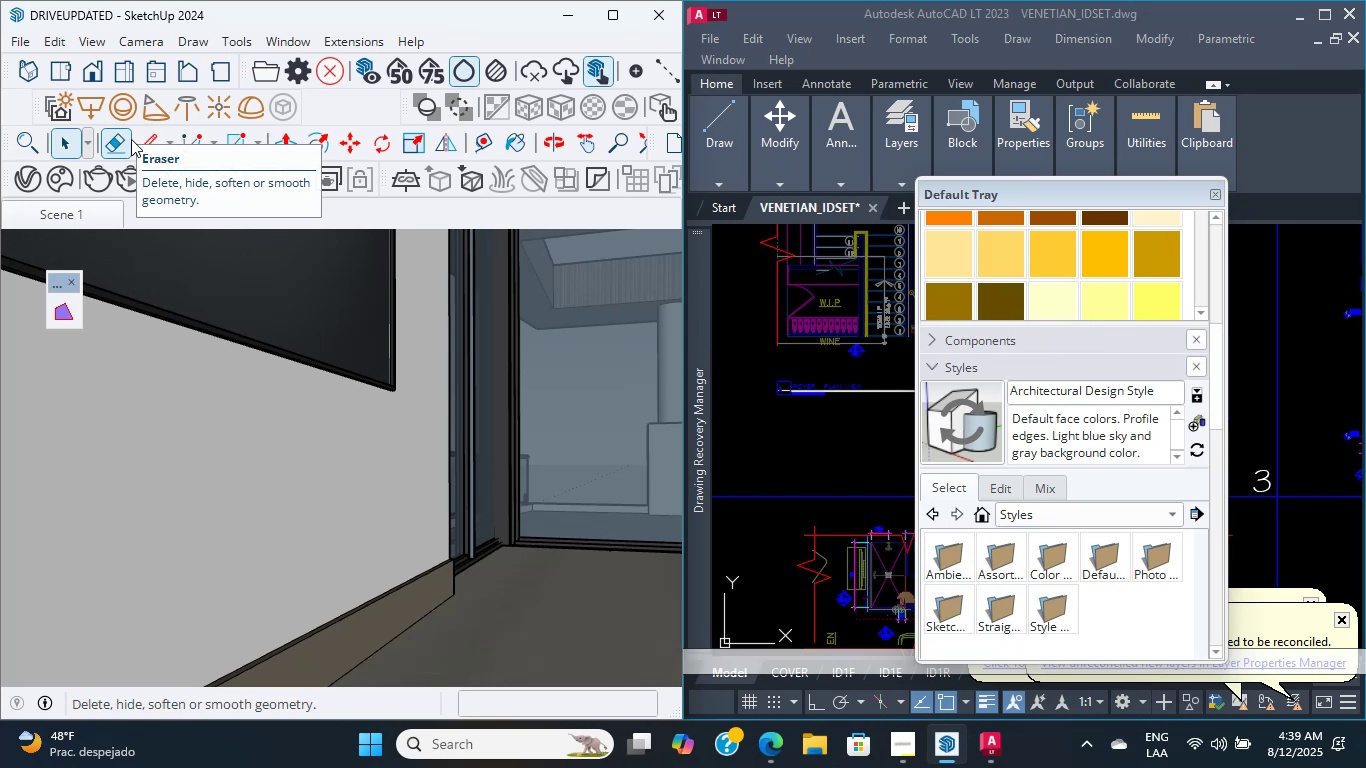 
scroll: coordinate [177, 380], scroll_direction: down, amount: 4.0
 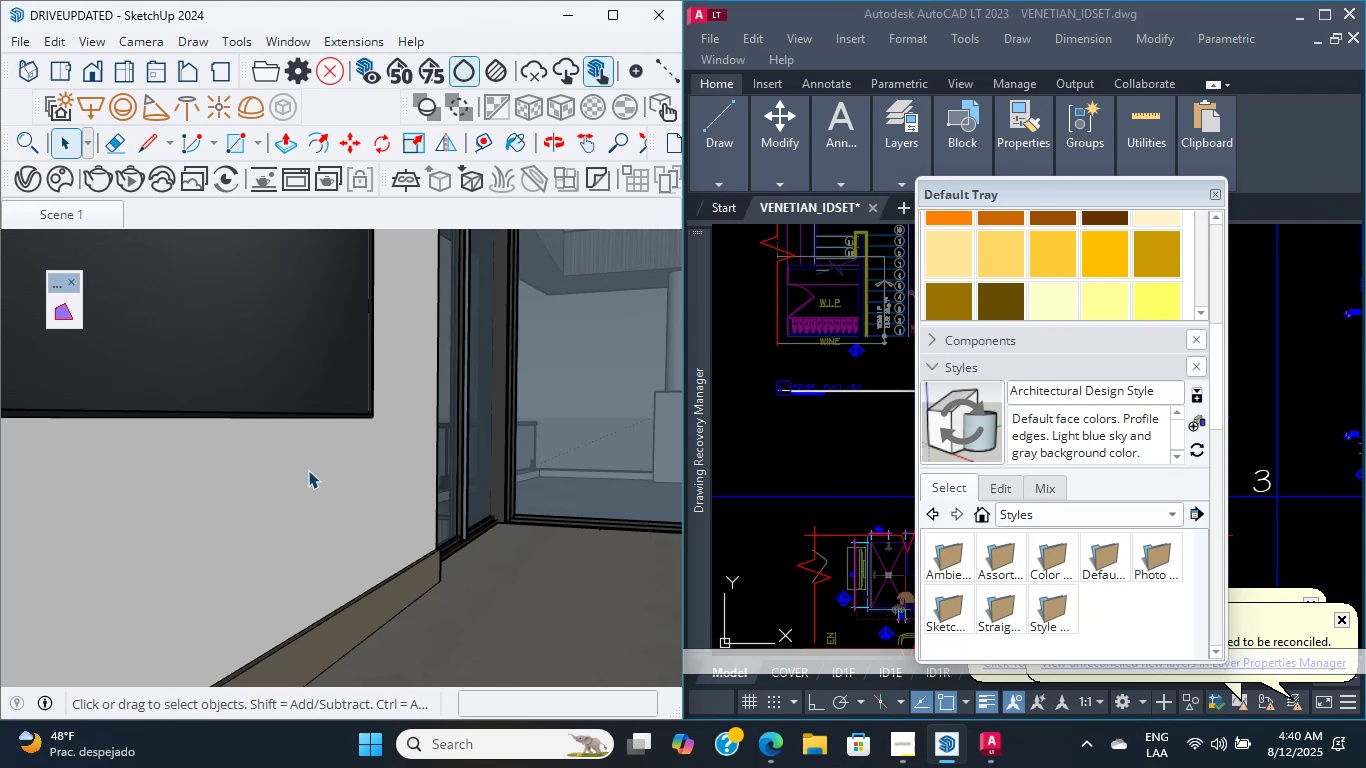 
wait(15.6)
 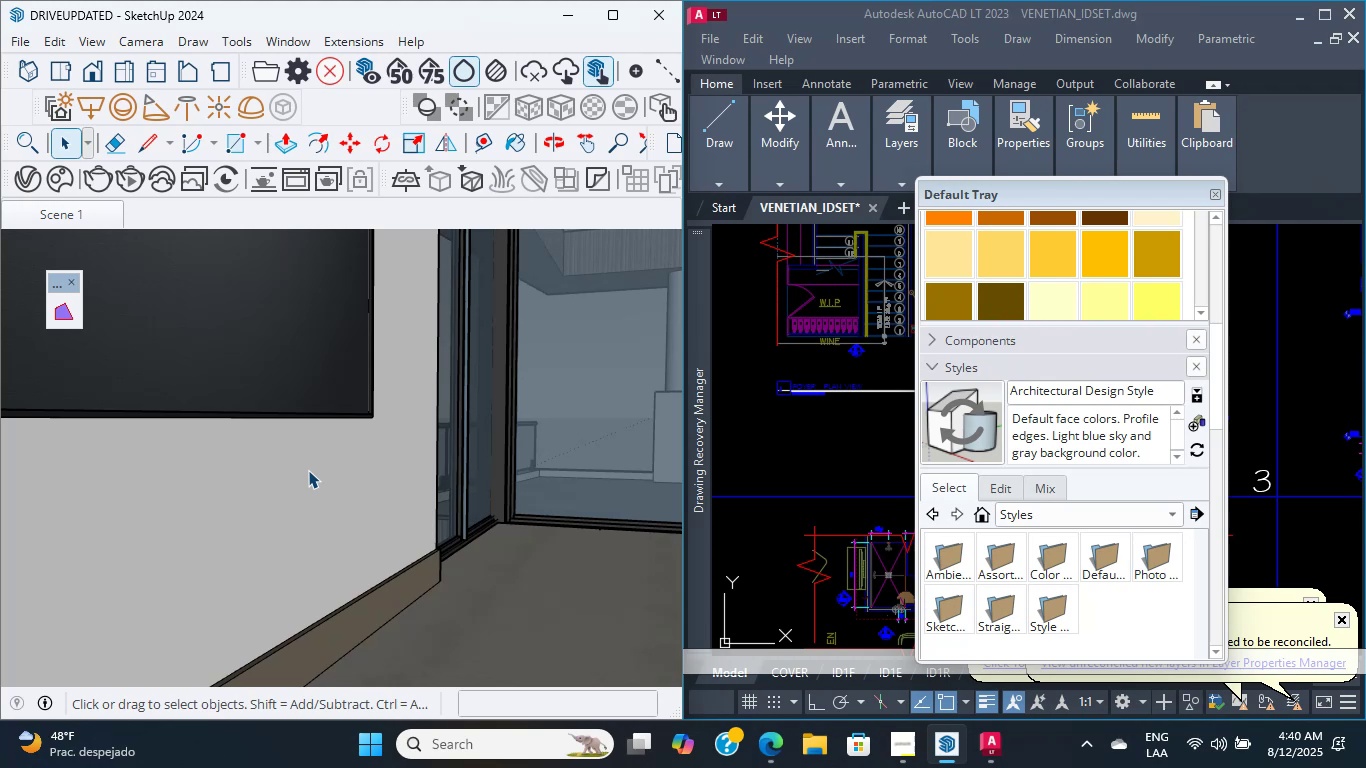 
scroll: coordinate [352, 408], scroll_direction: up, amount: 5.0
 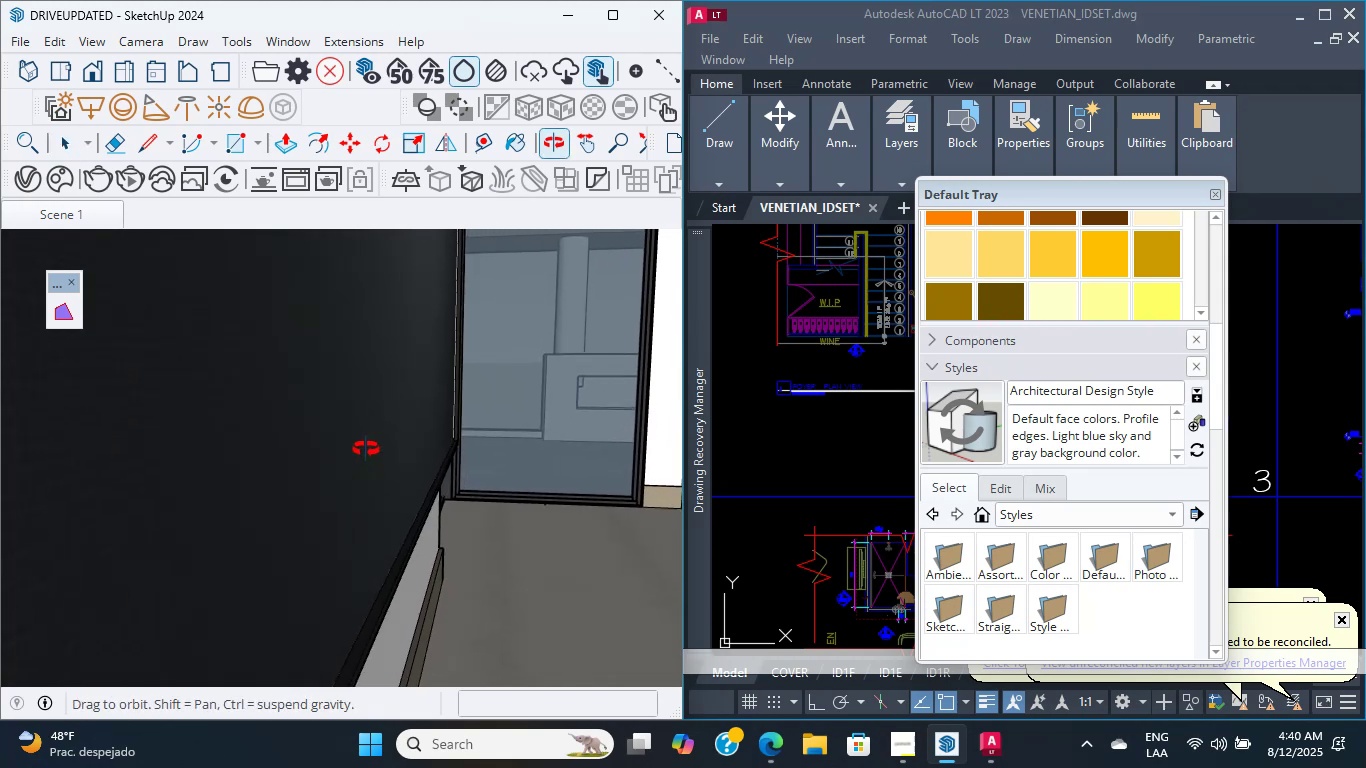 
hold_key(key=ShiftLeft, duration=0.86)
 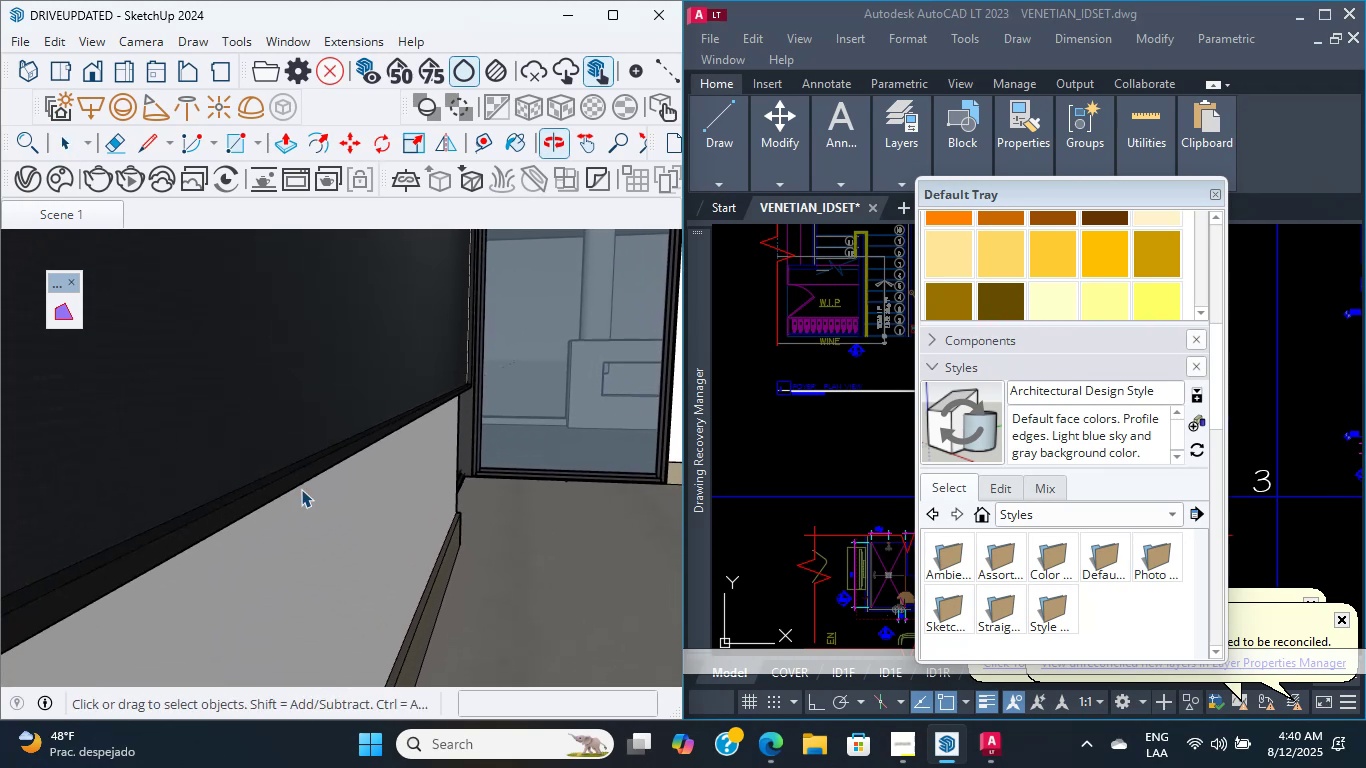 
scroll: coordinate [378, 554], scroll_direction: up, amount: 5.0
 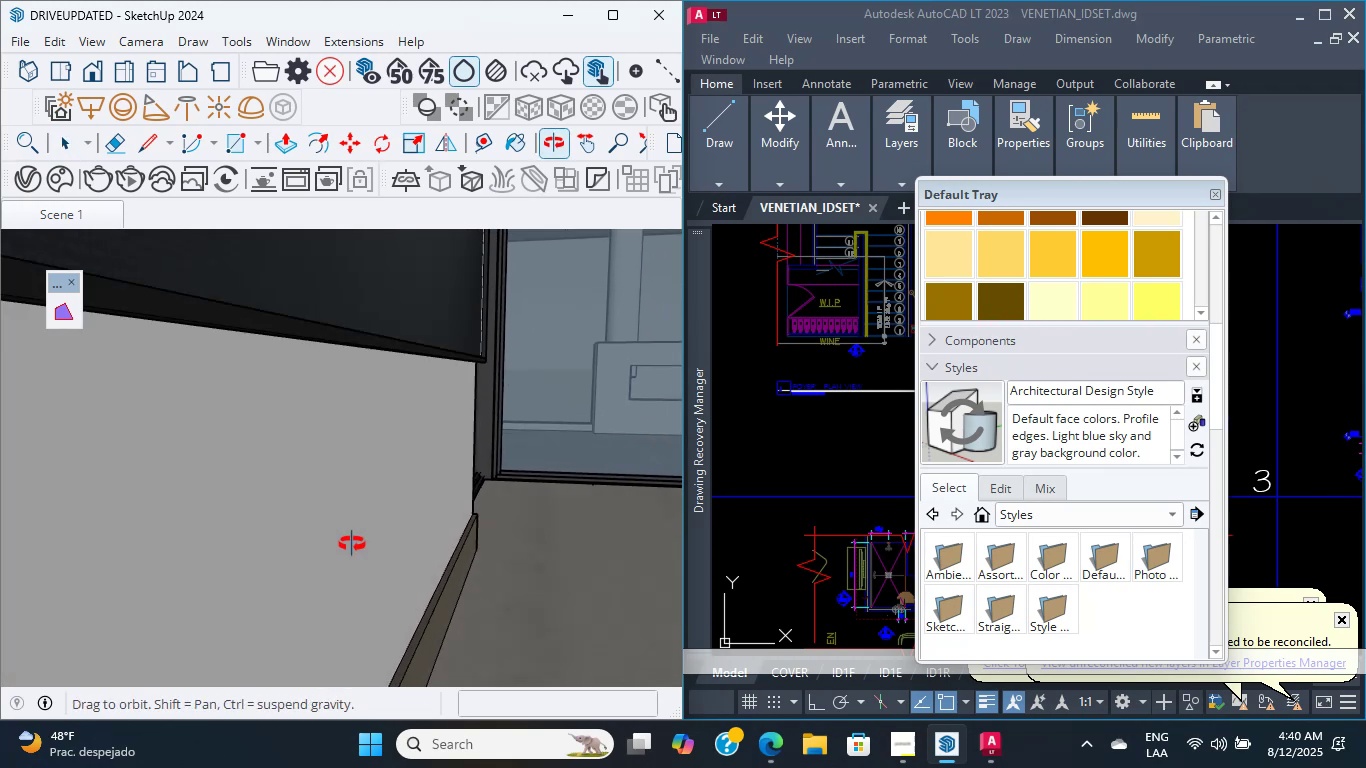 
key(L)
 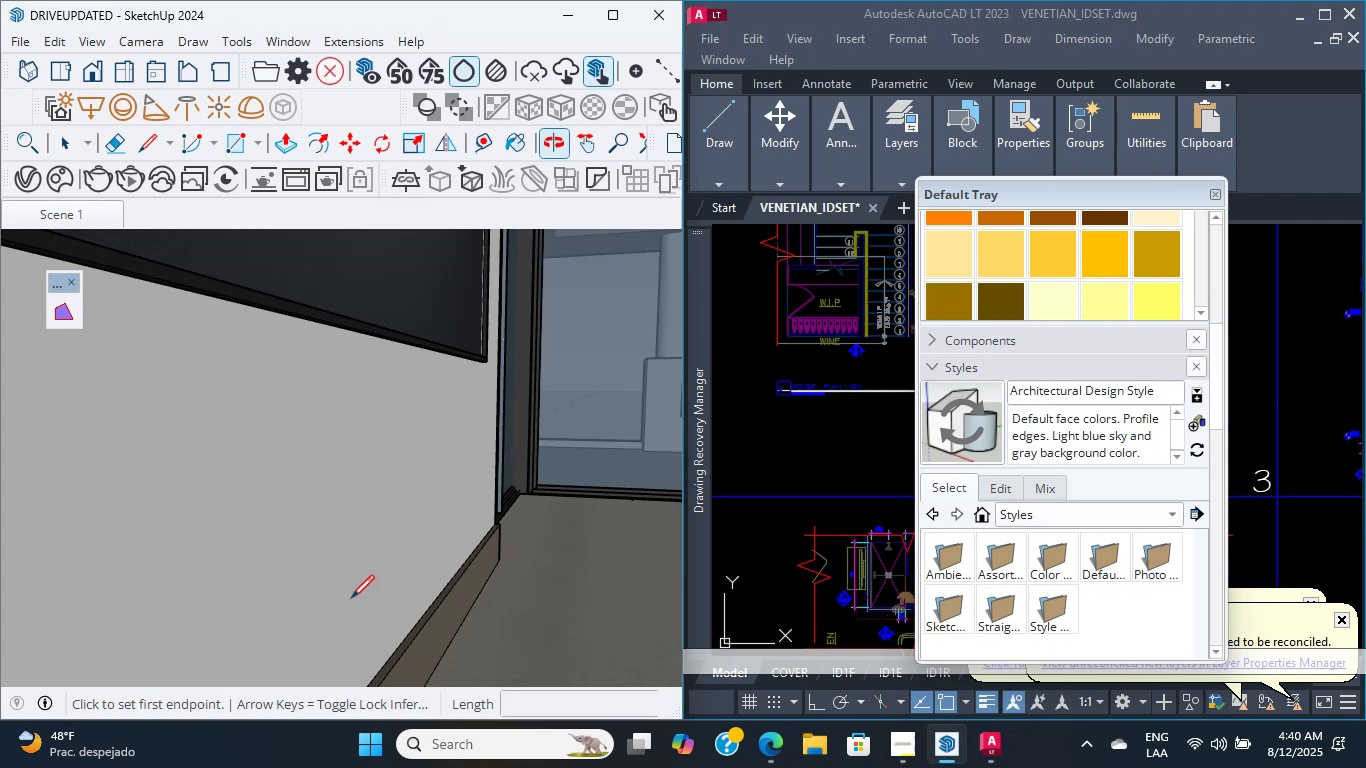 
scroll: coordinate [374, 632], scroll_direction: up, amount: 6.0
 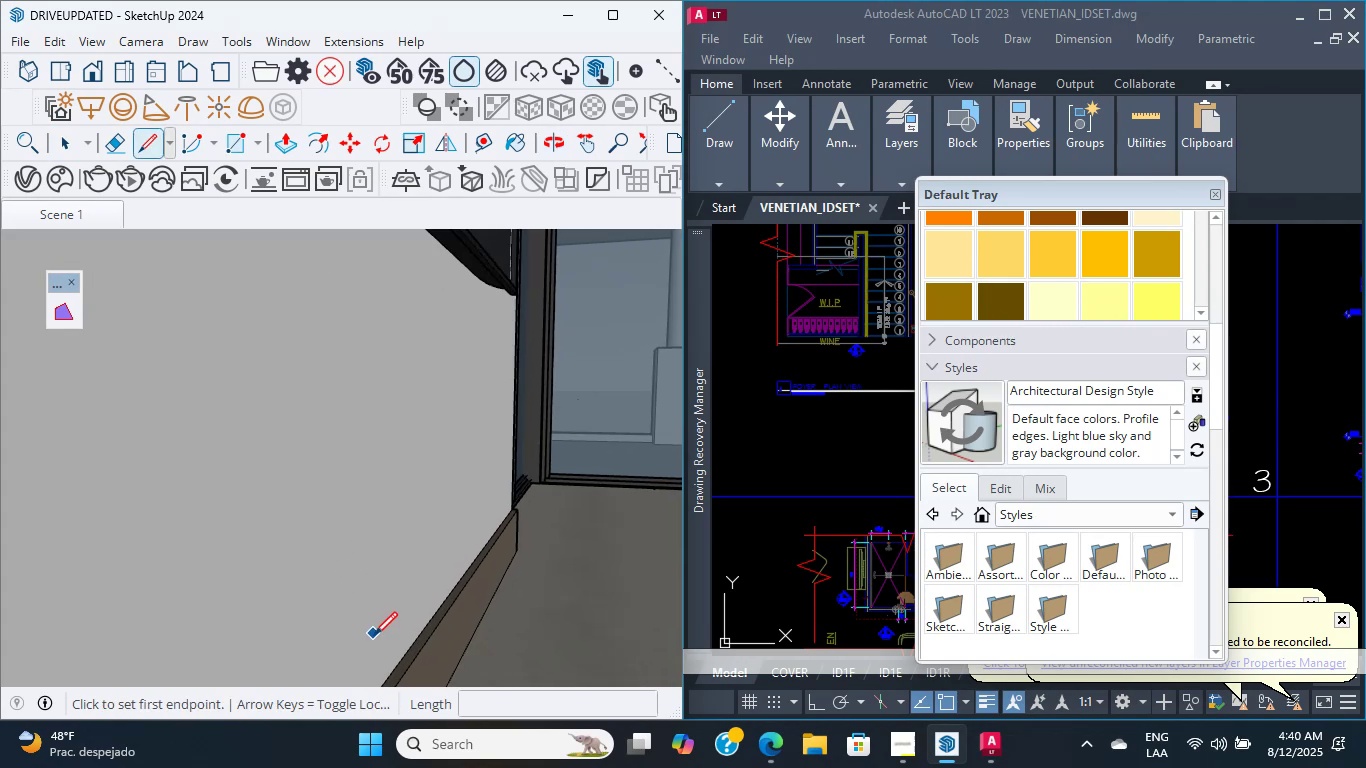 
hold_key(key=ShiftLeft, duration=0.49)
 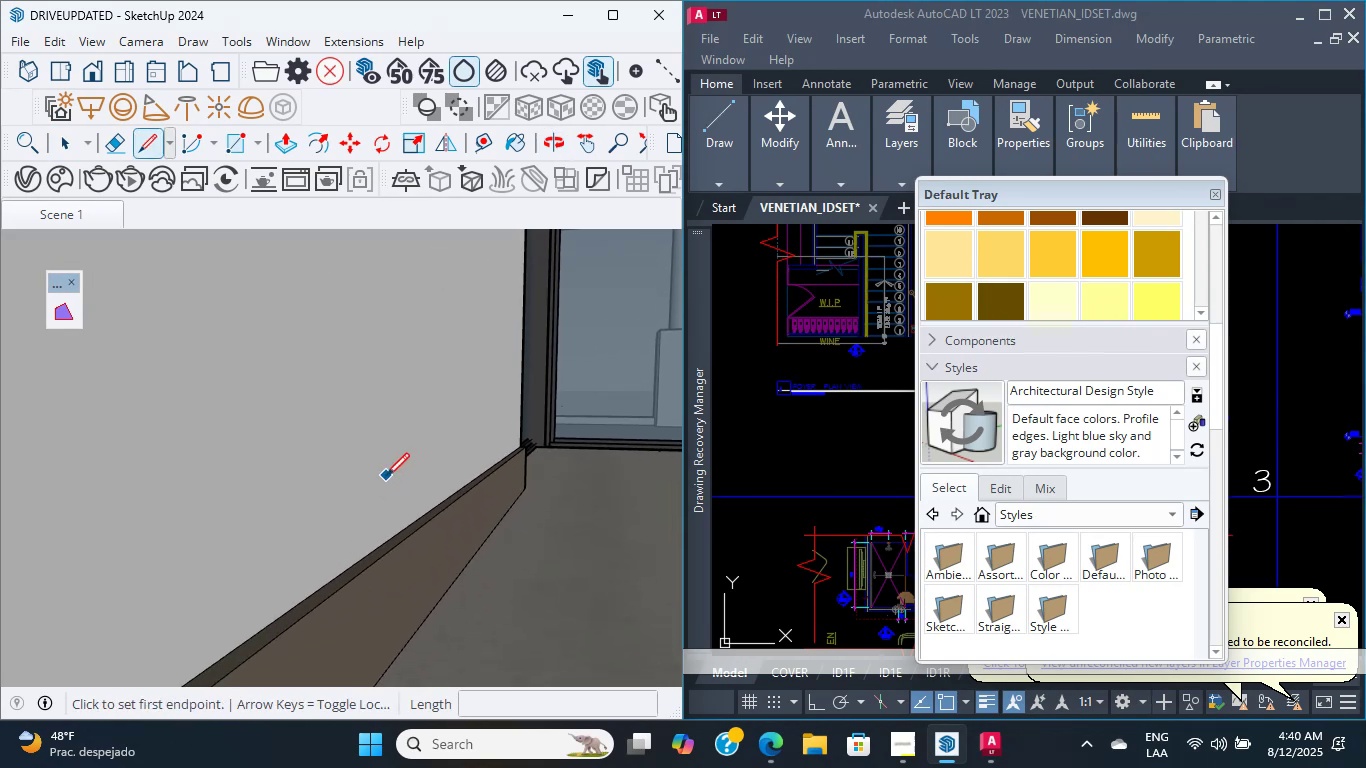 
scroll: coordinate [413, 611], scroll_direction: up, amount: 4.0
 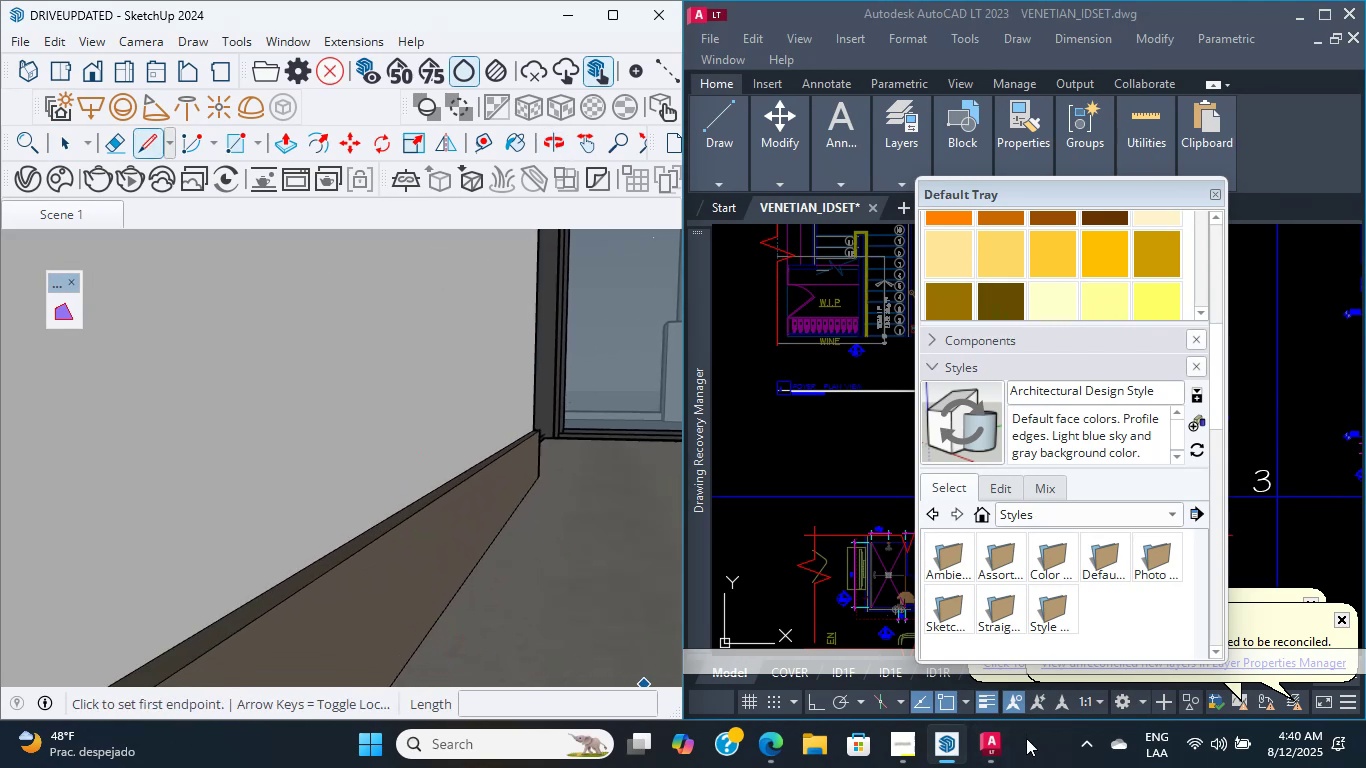 
left_click([991, 742])
 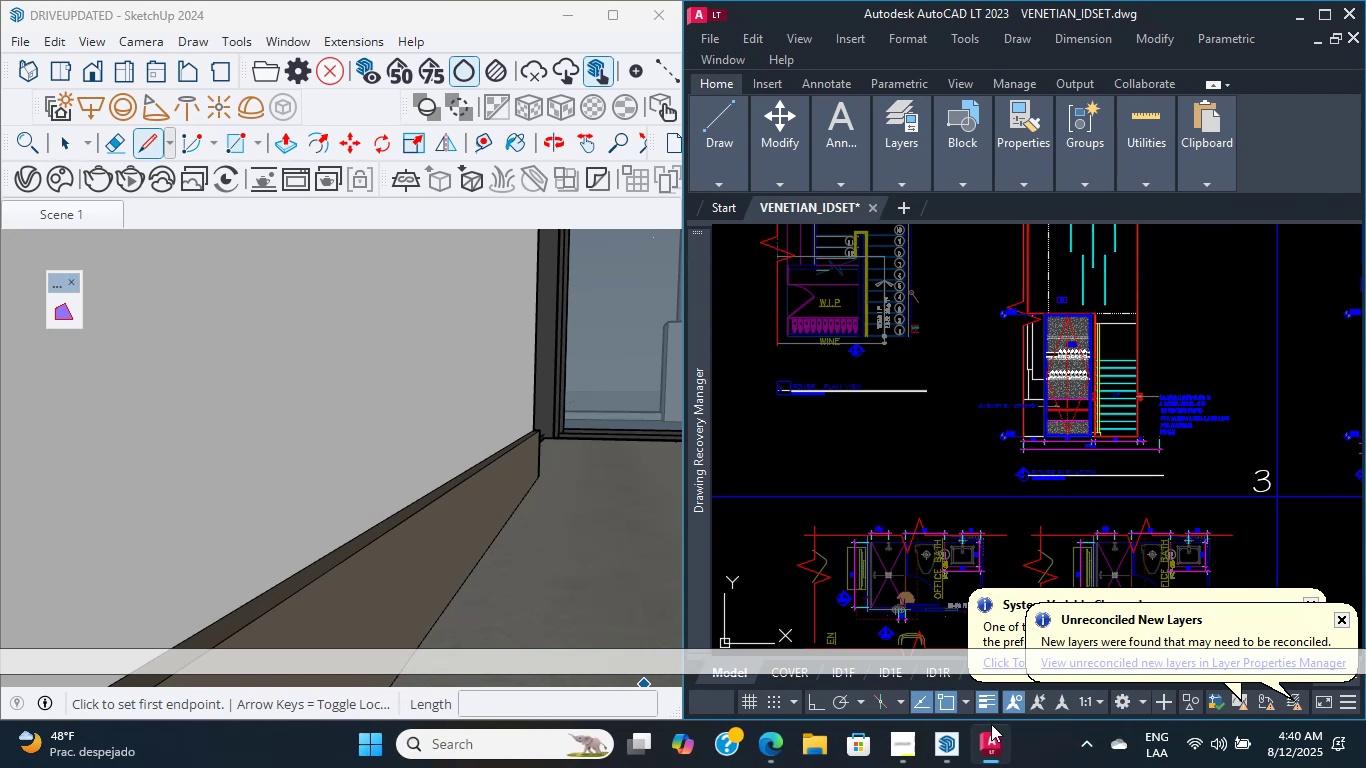 
wait(17.61)
 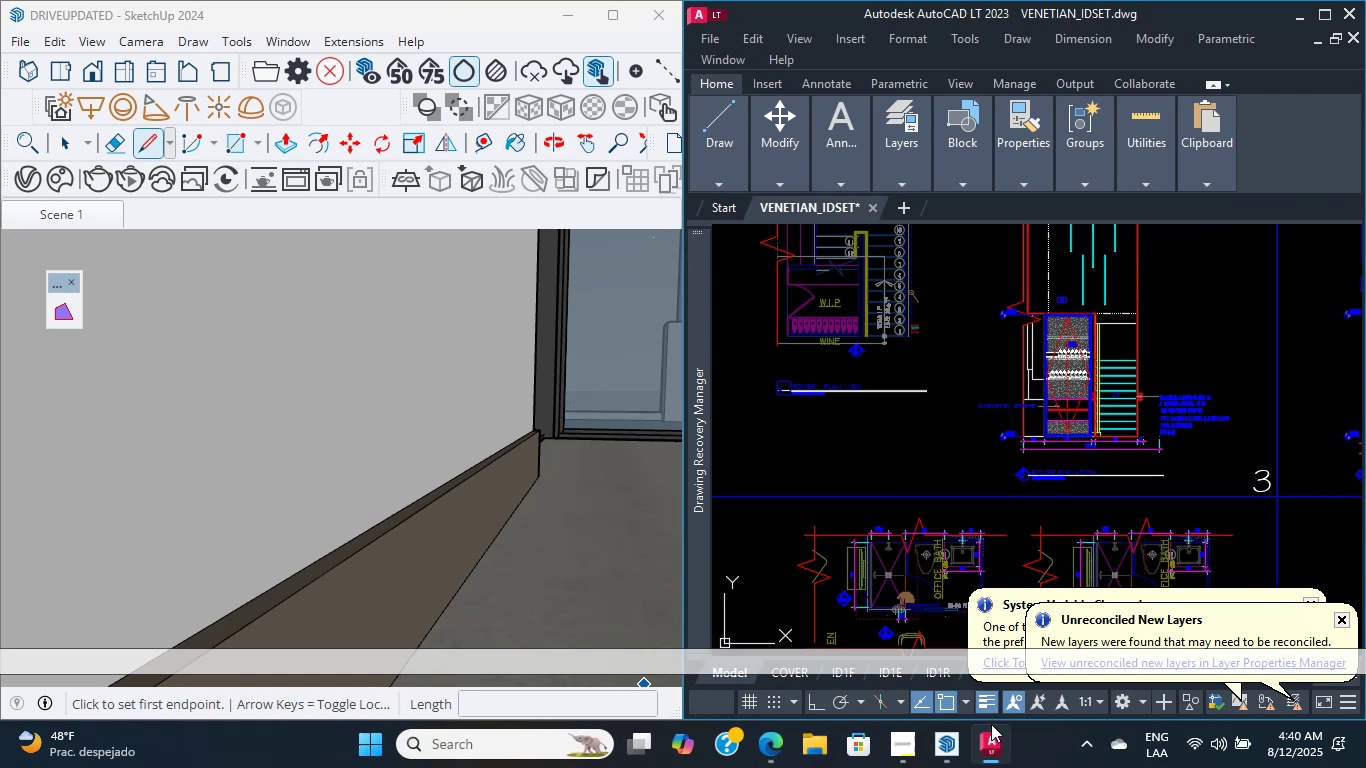 
scroll: coordinate [276, 460], scroll_direction: up, amount: 3.0
 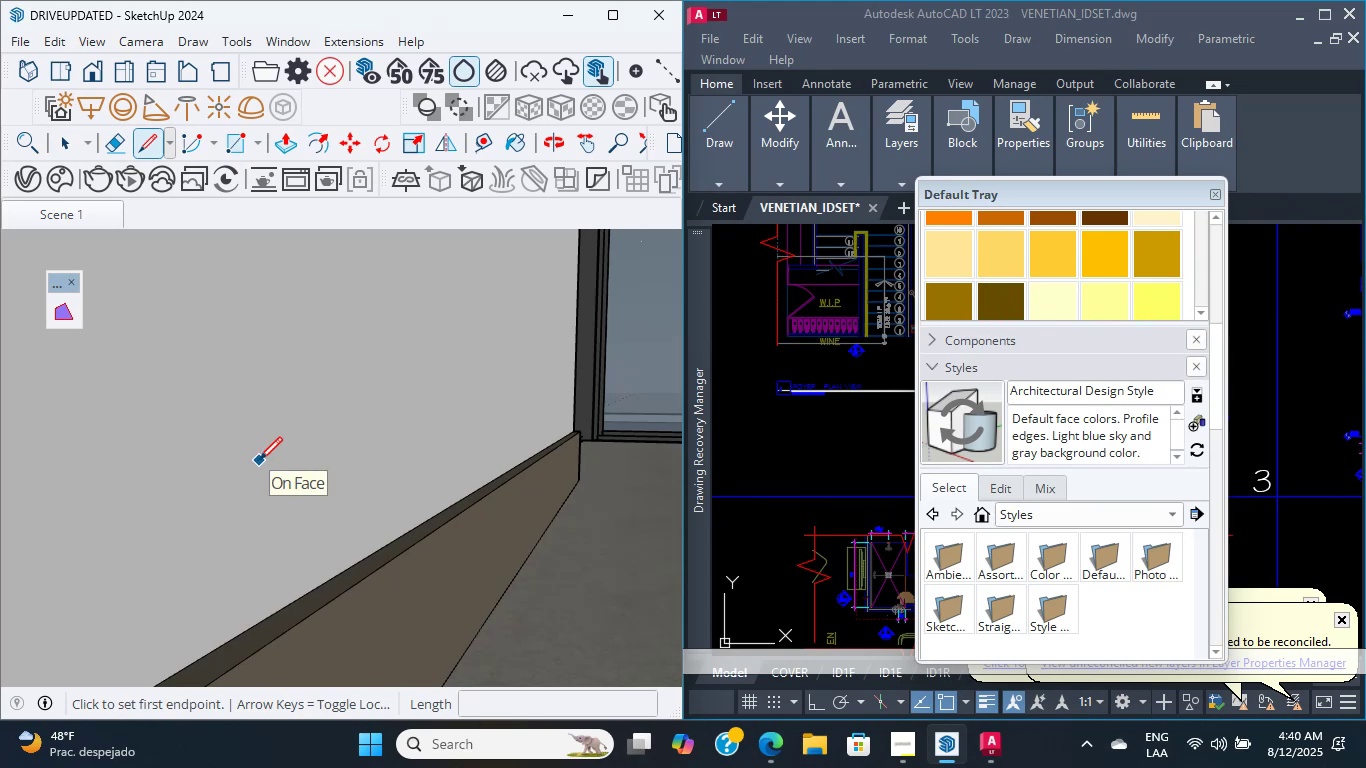 
wait(6.7)
 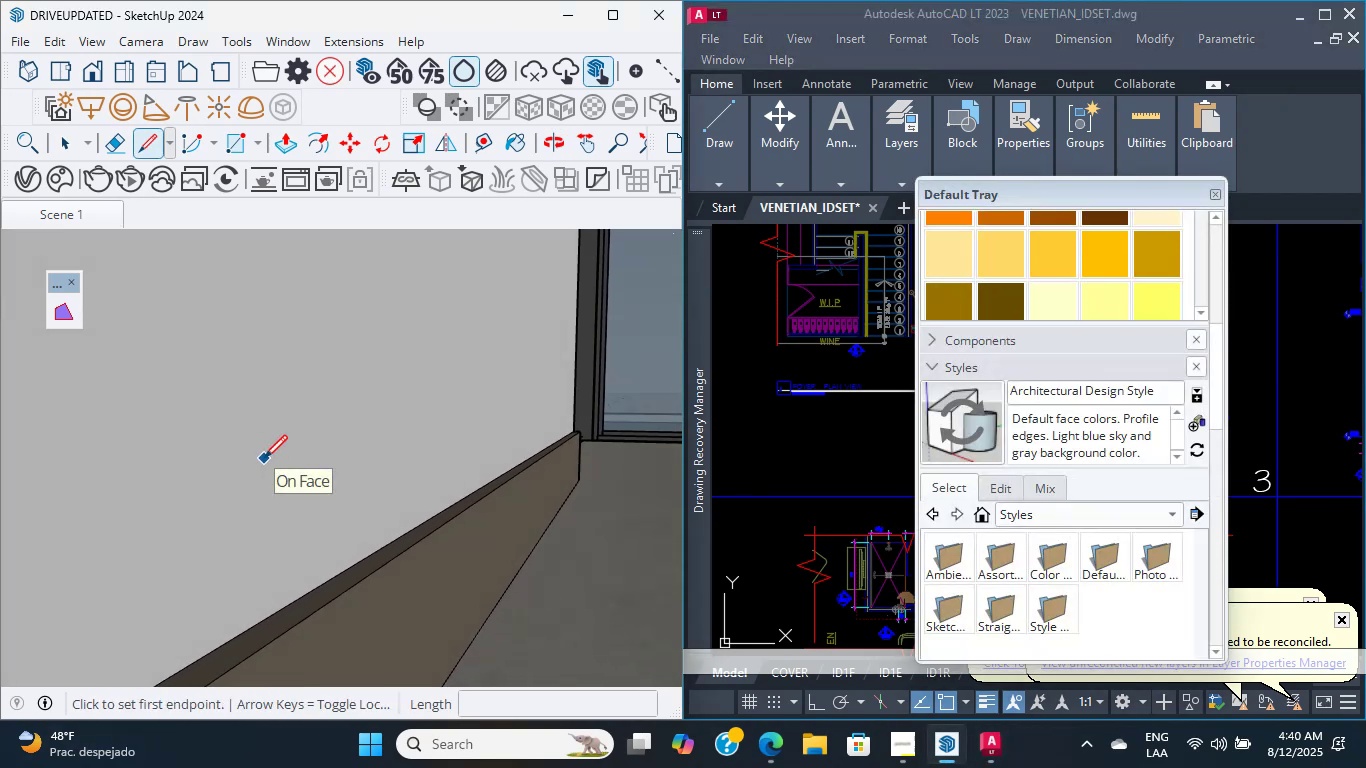 
scroll: coordinate [285, 447], scroll_direction: up, amount: 2.0
 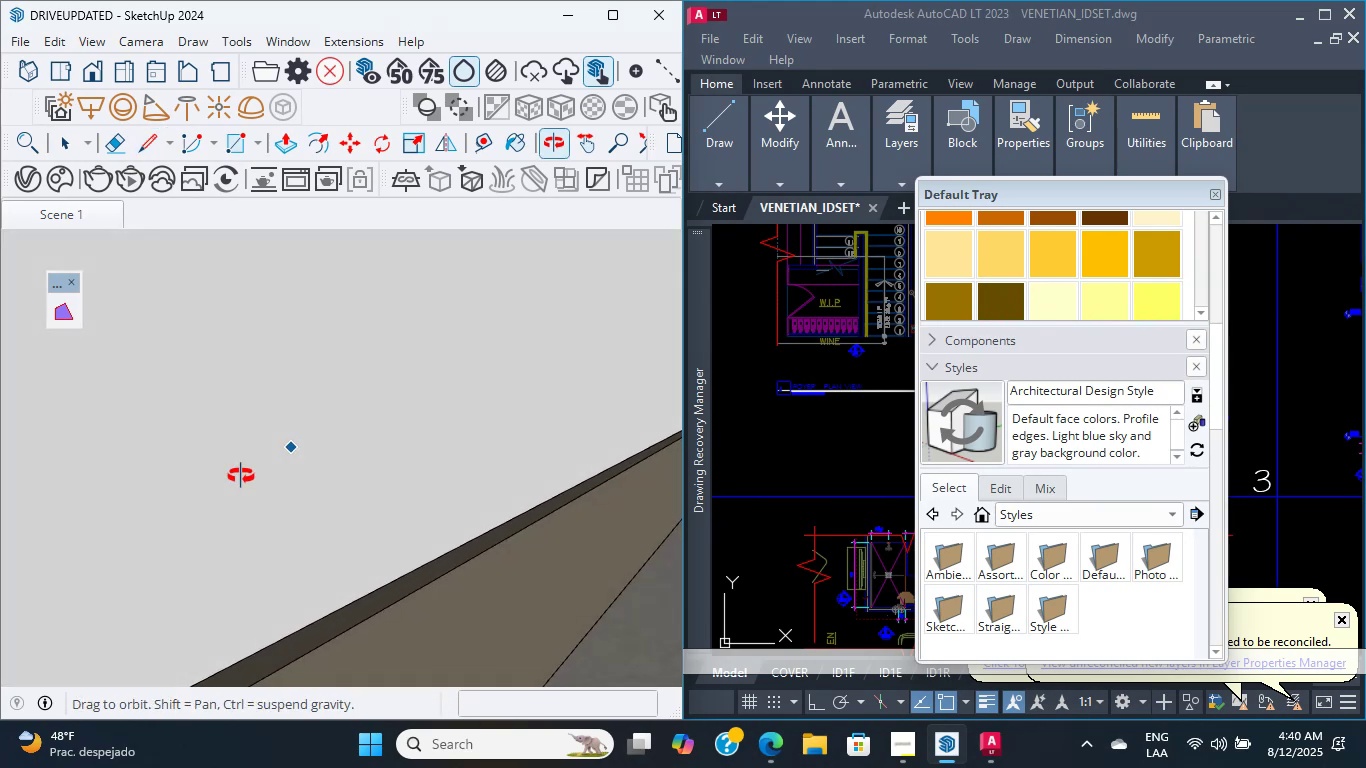 
scroll: coordinate [334, 449], scroll_direction: down, amount: 20.0
 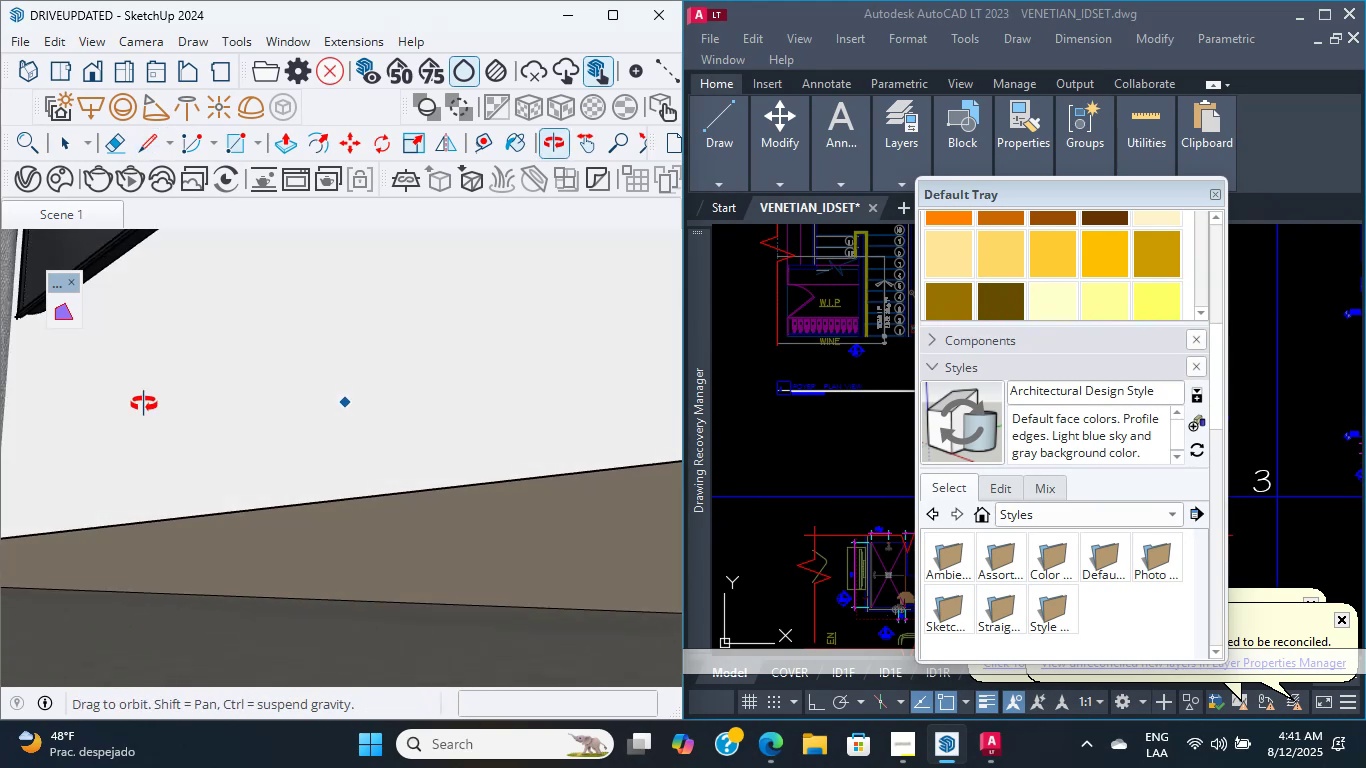 
scroll: coordinate [171, 520], scroll_direction: up, amount: 6.0
 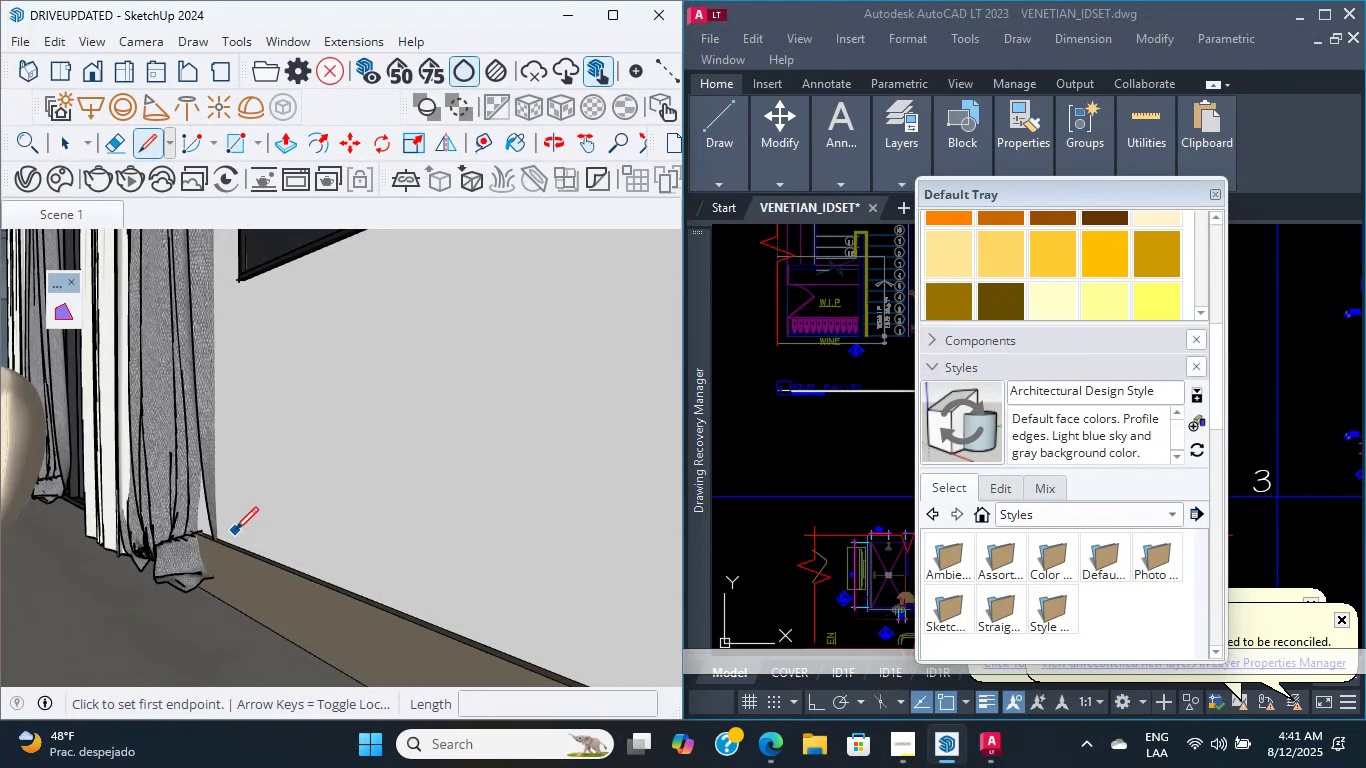 
wait(29.87)
 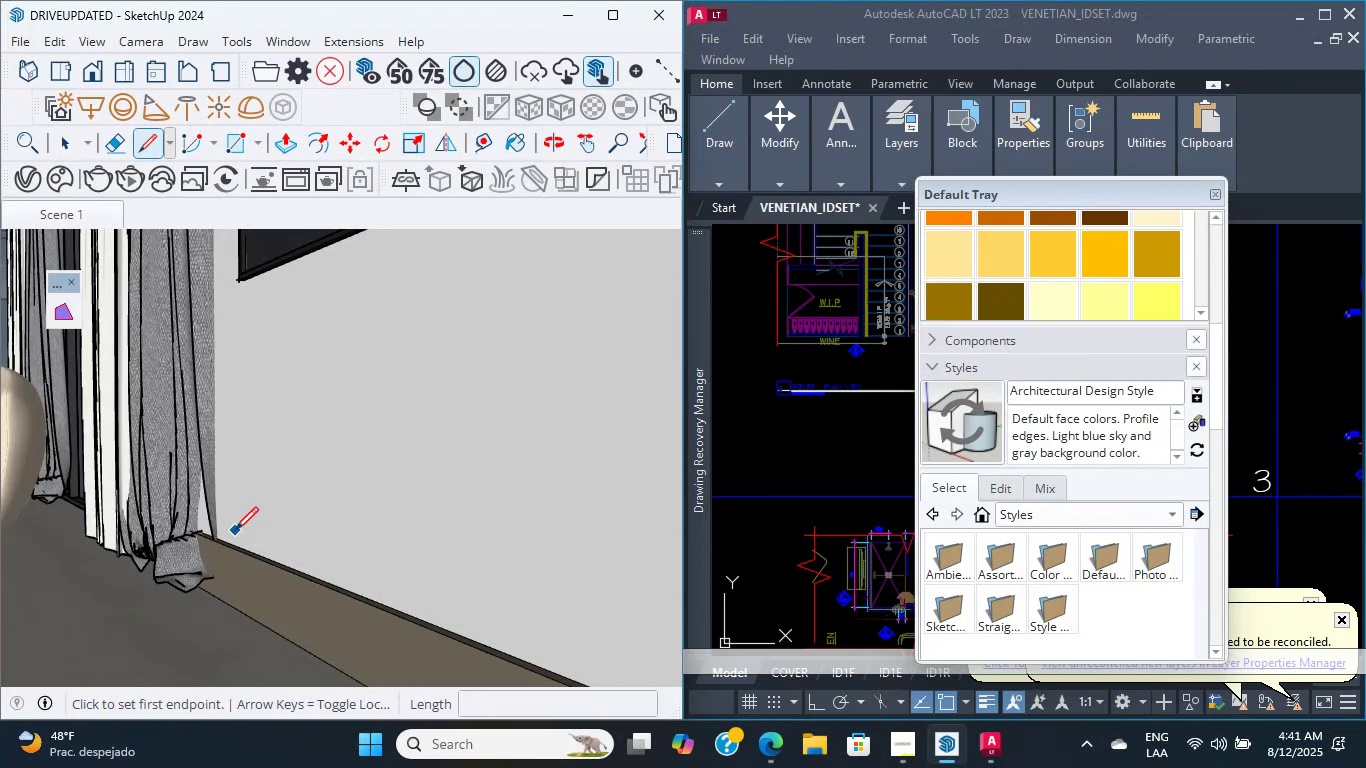 
scroll: coordinate [171, 533], scroll_direction: up, amount: 1.0
 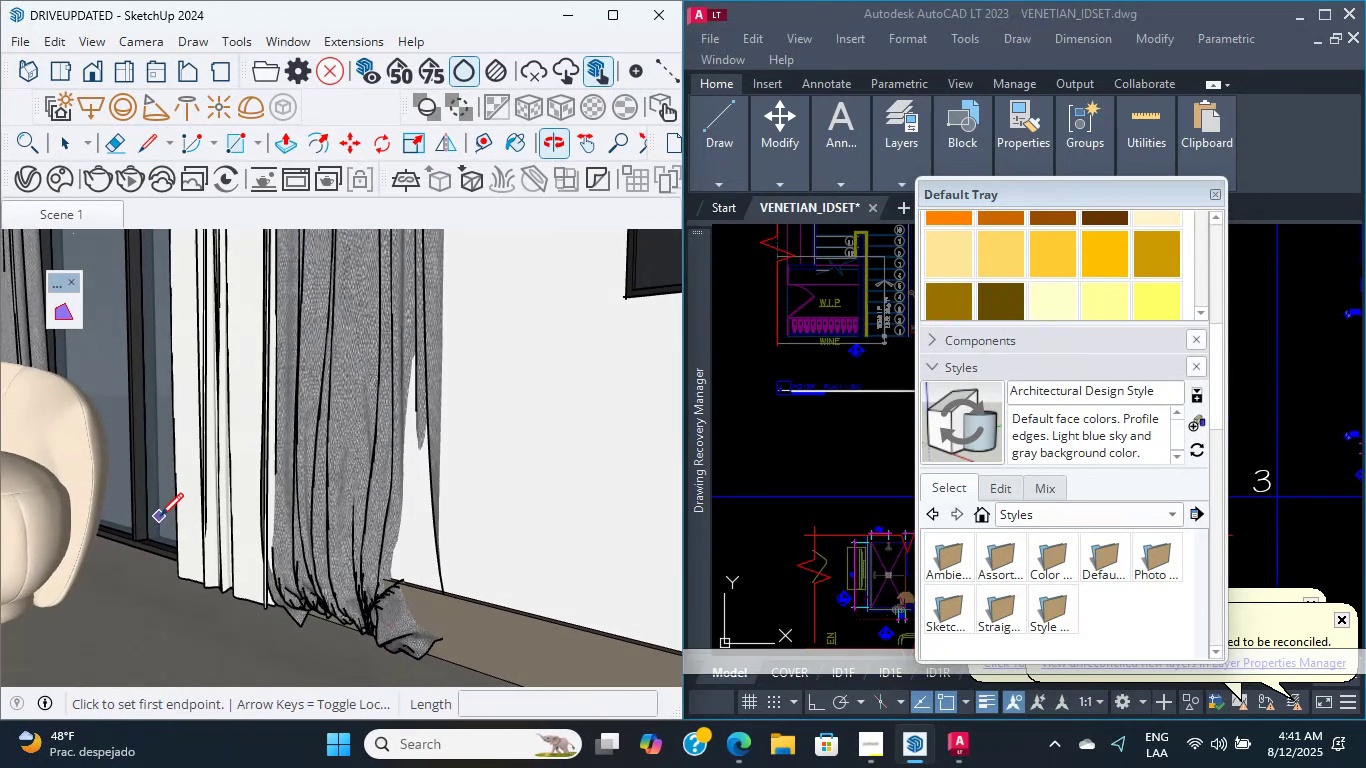 
mouse_move([182, 524])
 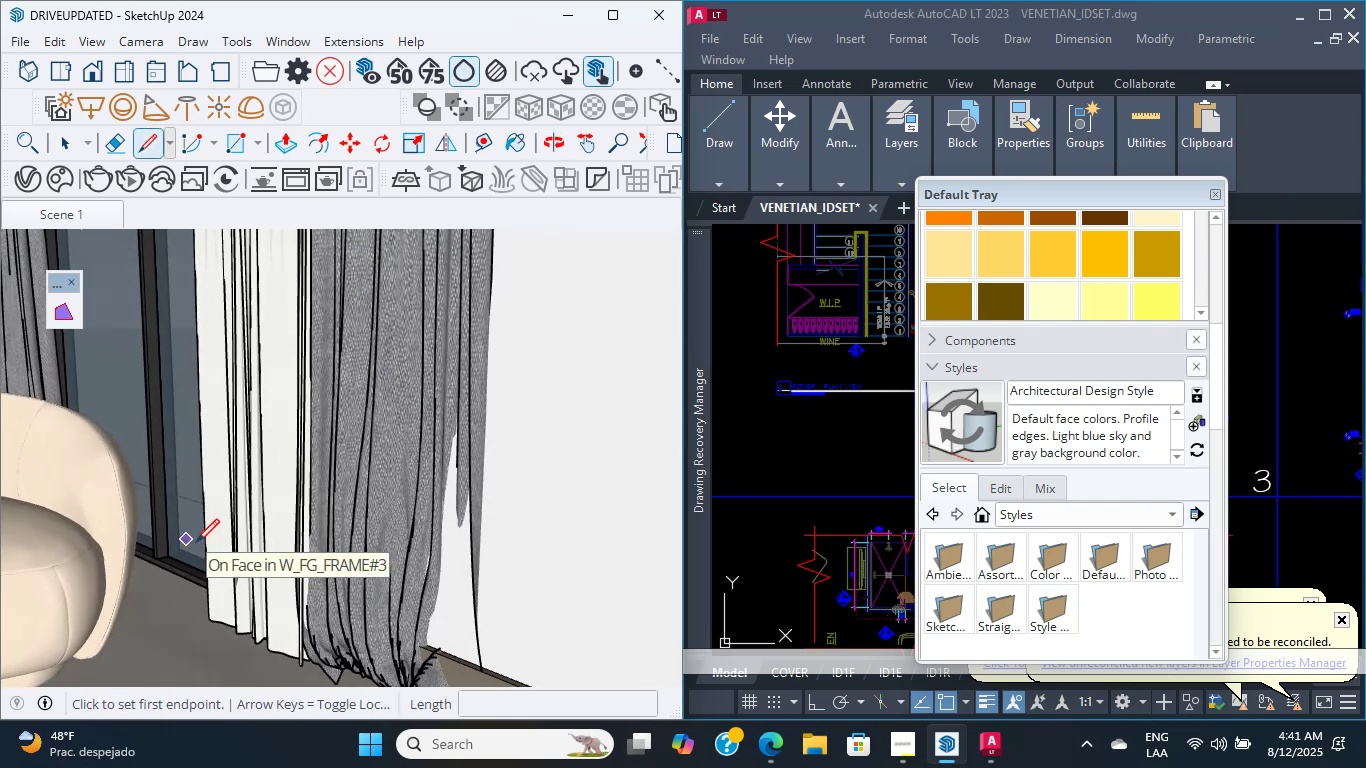 
wait(11.95)
 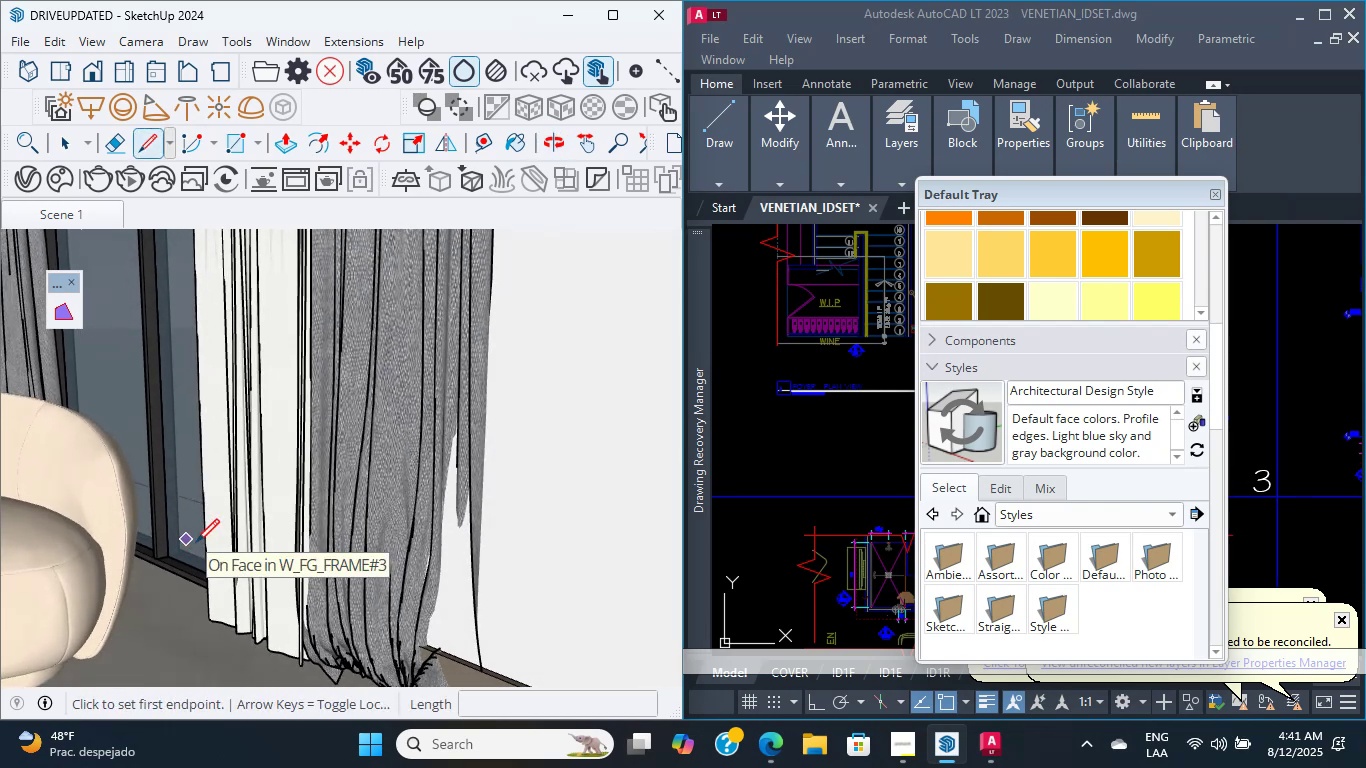 
scroll: coordinate [206, 568], scroll_direction: up, amount: 3.0
 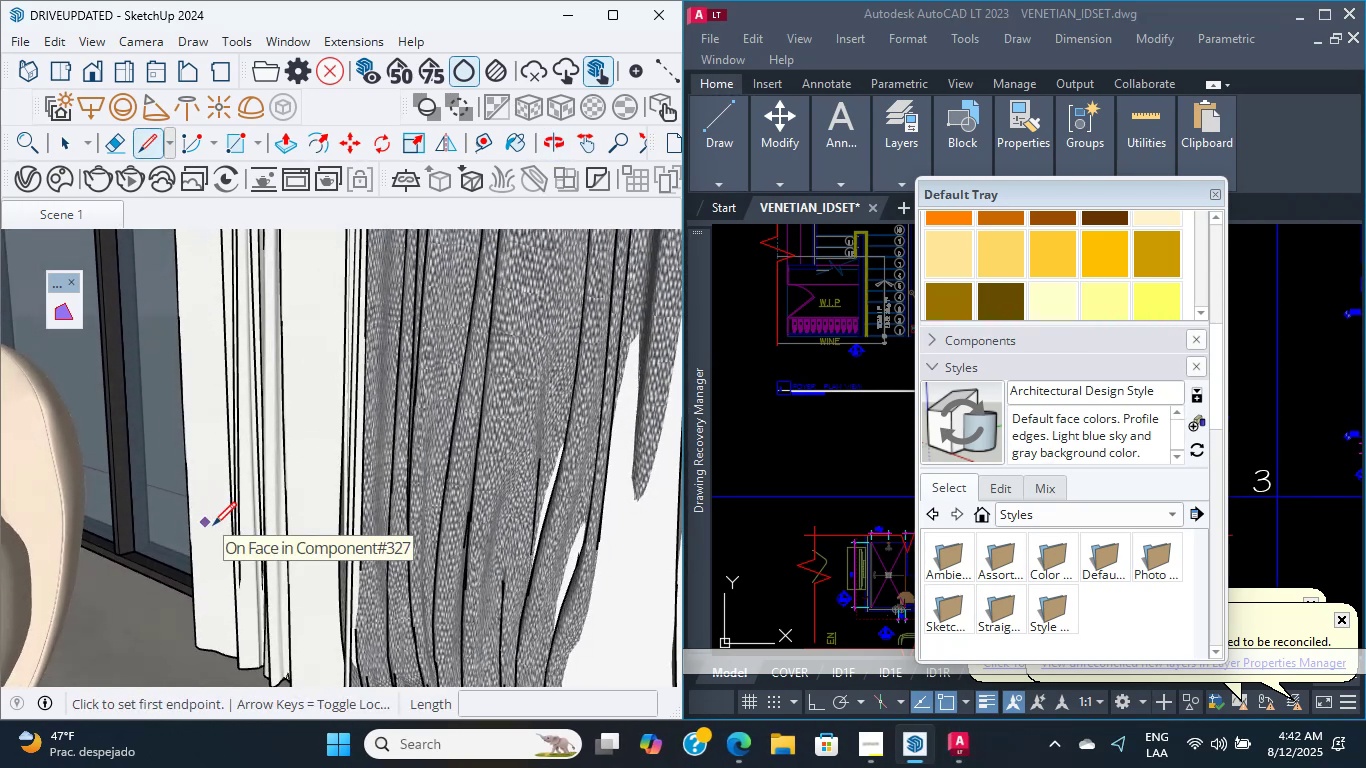 
wait(12.37)
 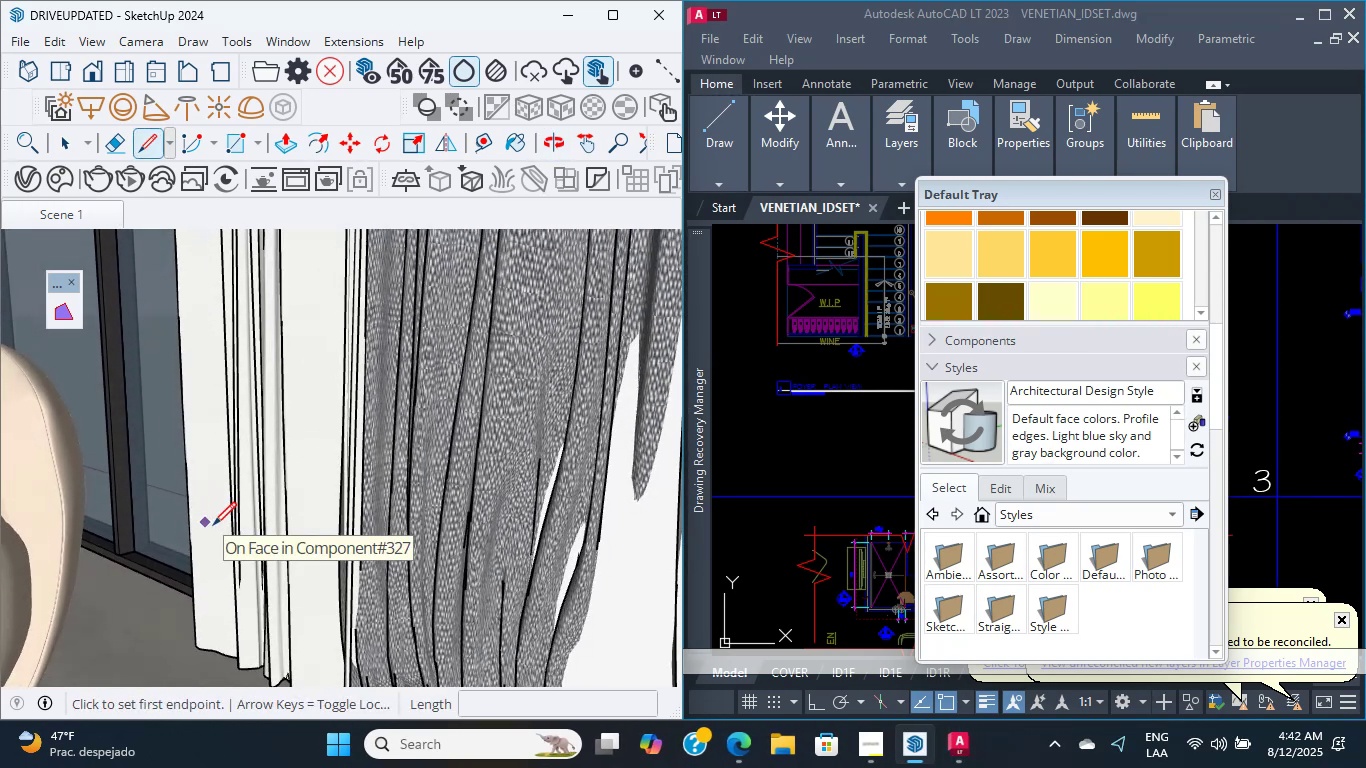 
scroll: coordinate [209, 517], scroll_direction: up, amount: 3.0
 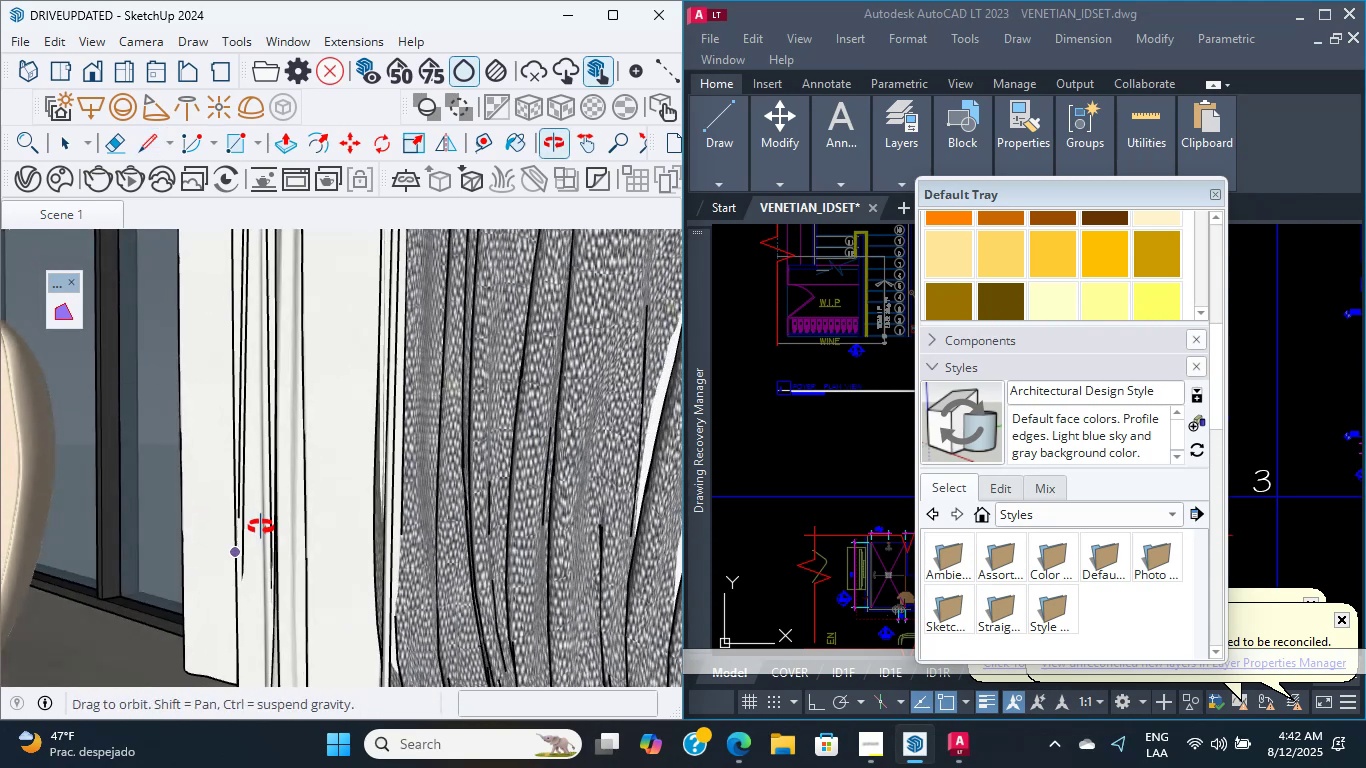 
scroll: coordinate [312, 476], scroll_direction: down, amount: 38.0
 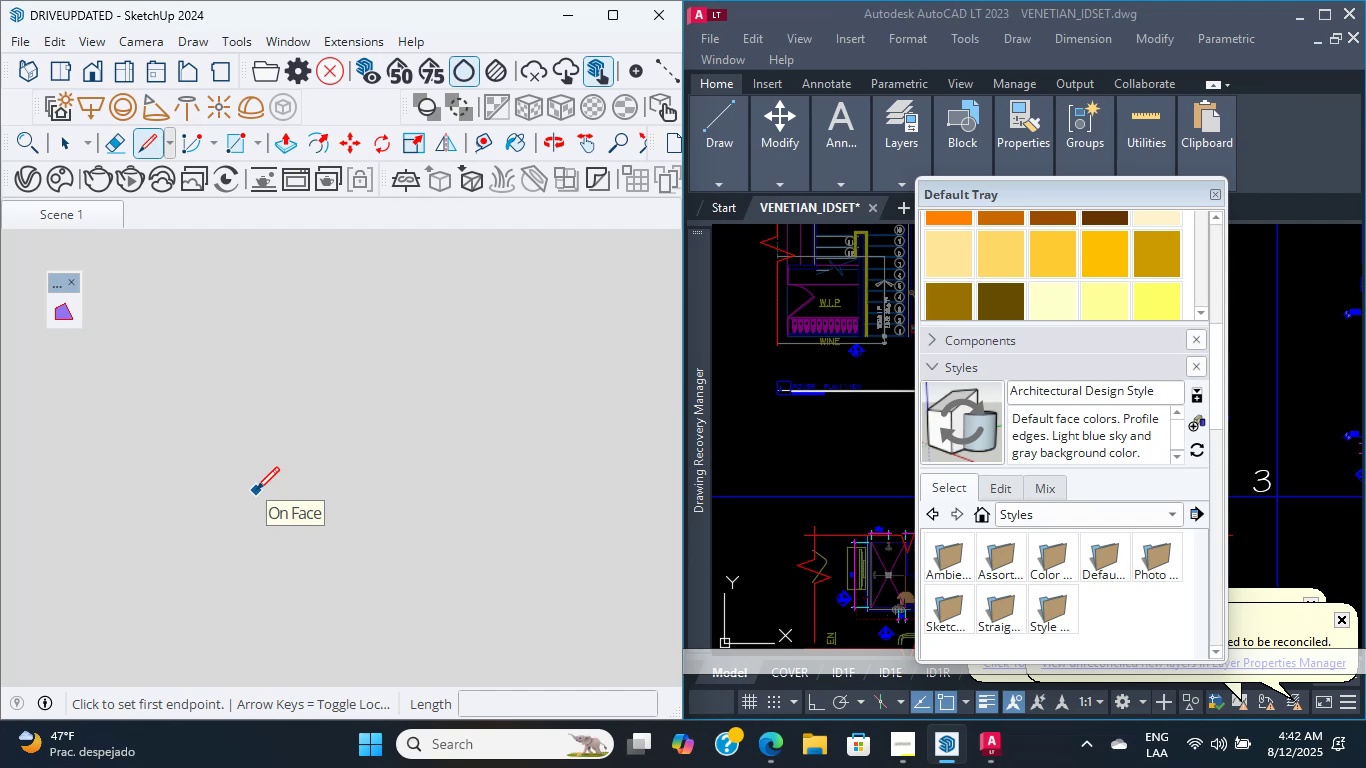 
wait(15.82)
 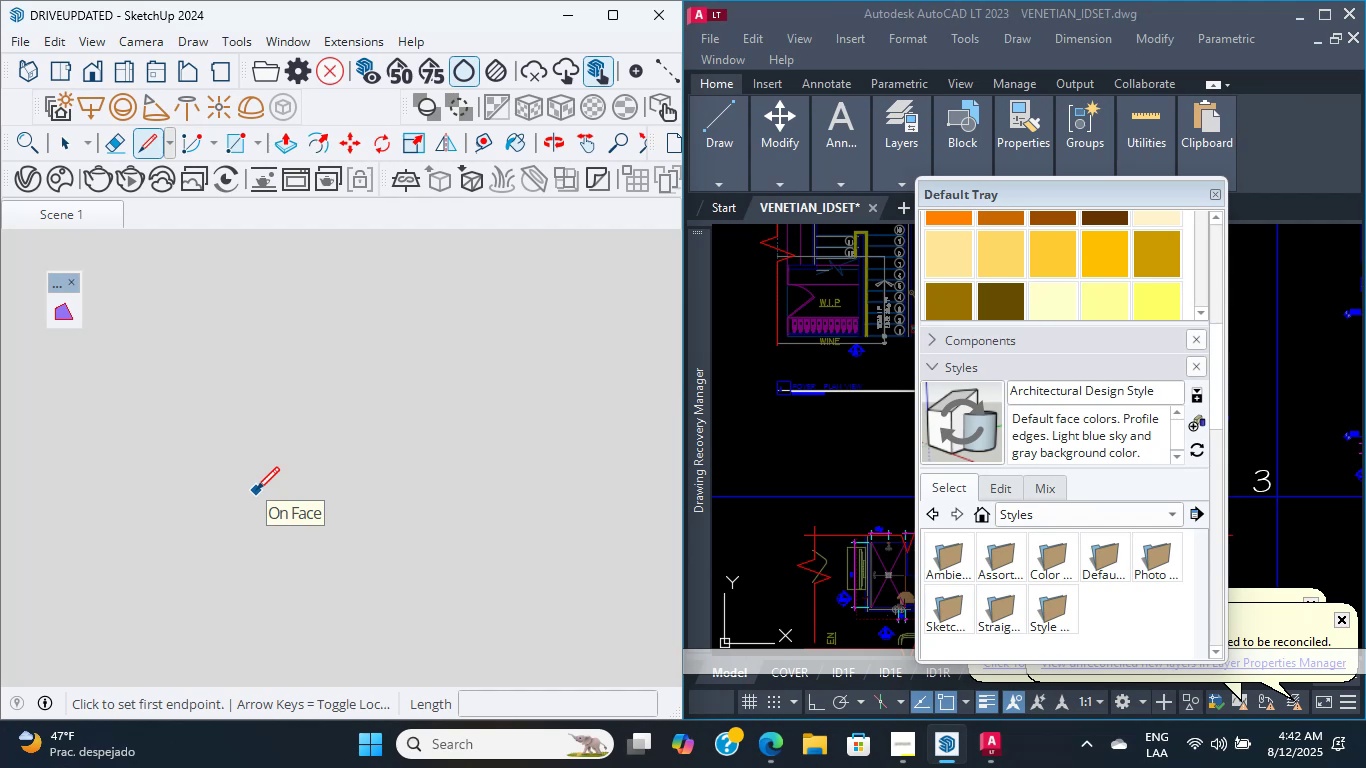 
scroll: coordinate [522, 441], scroll_direction: down, amount: 8.0
 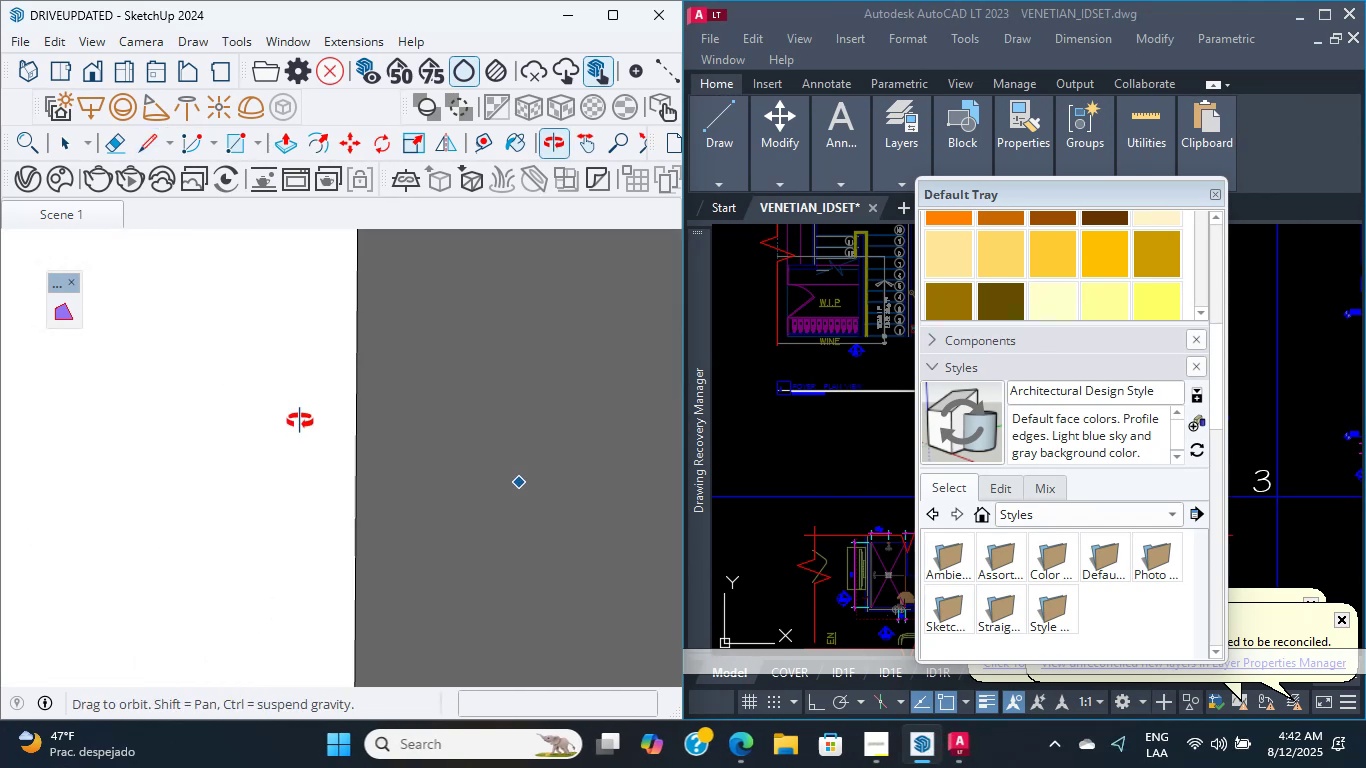 
mouse_move([375, 433])
 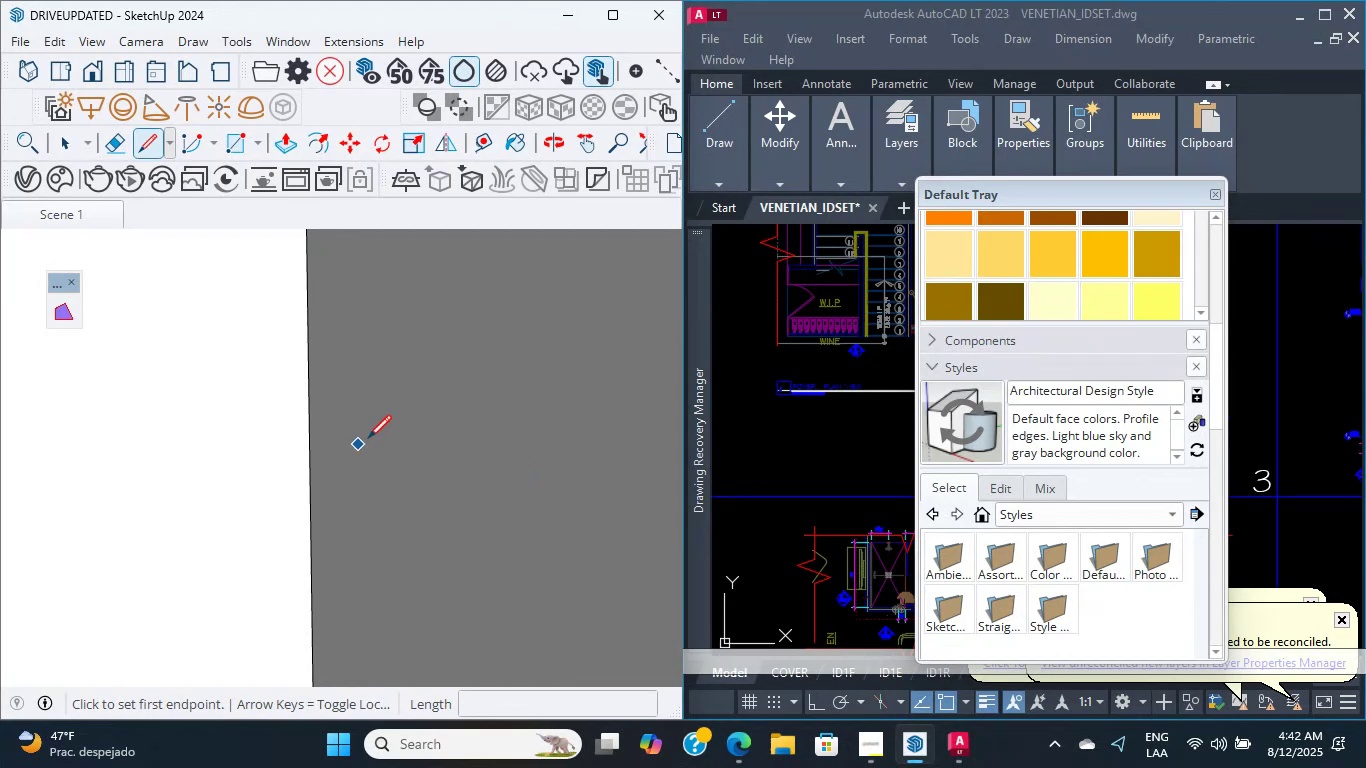 
scroll: coordinate [394, 451], scroll_direction: down, amount: 4.0
 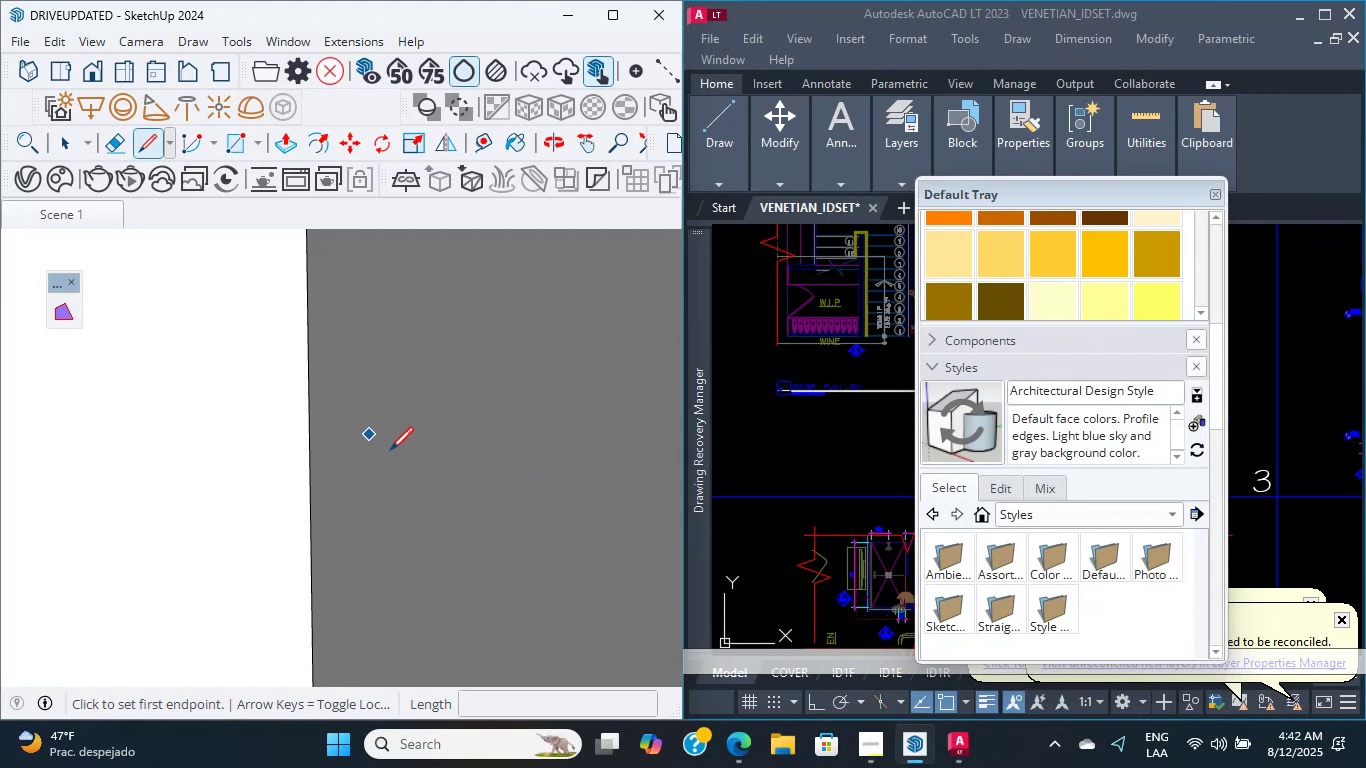 
hold_key(key=ShiftLeft, duration=0.5)
 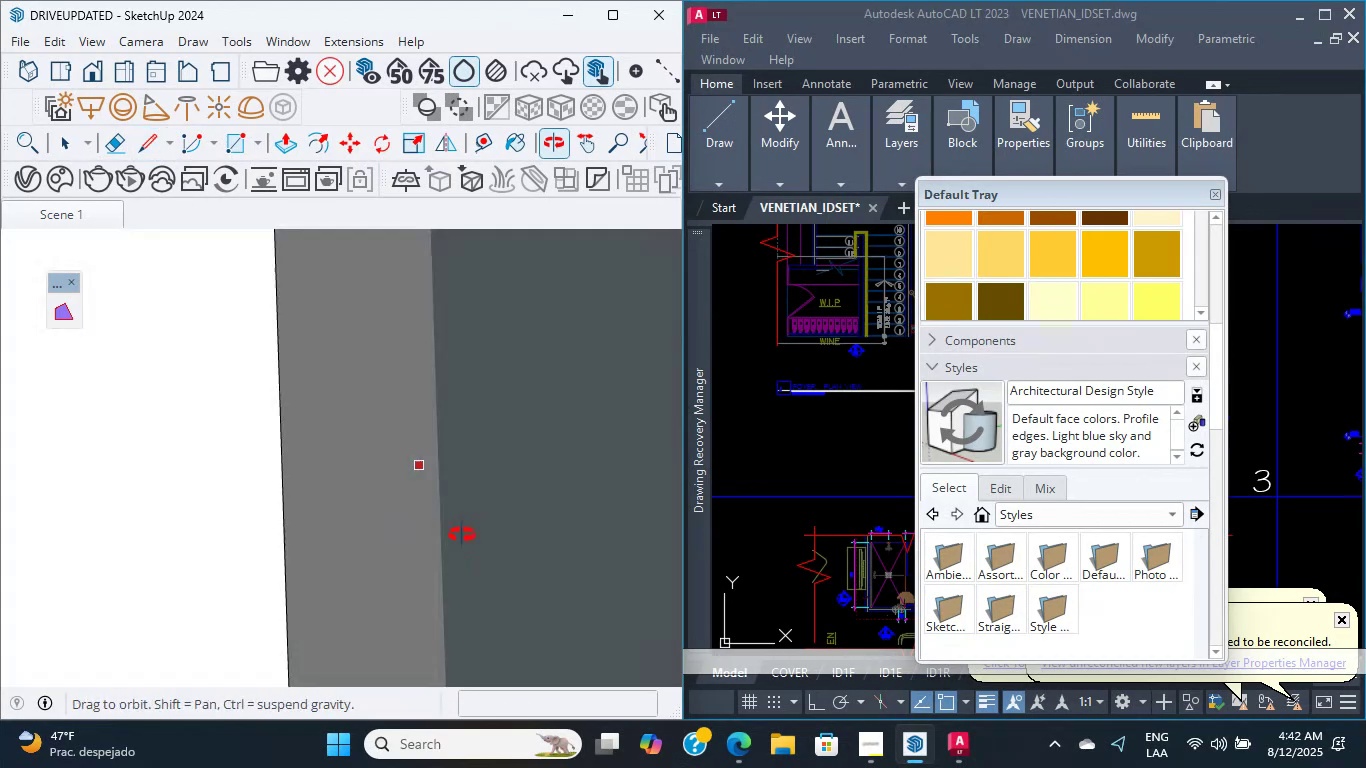 
hold_key(key=ShiftLeft, duration=1.23)
 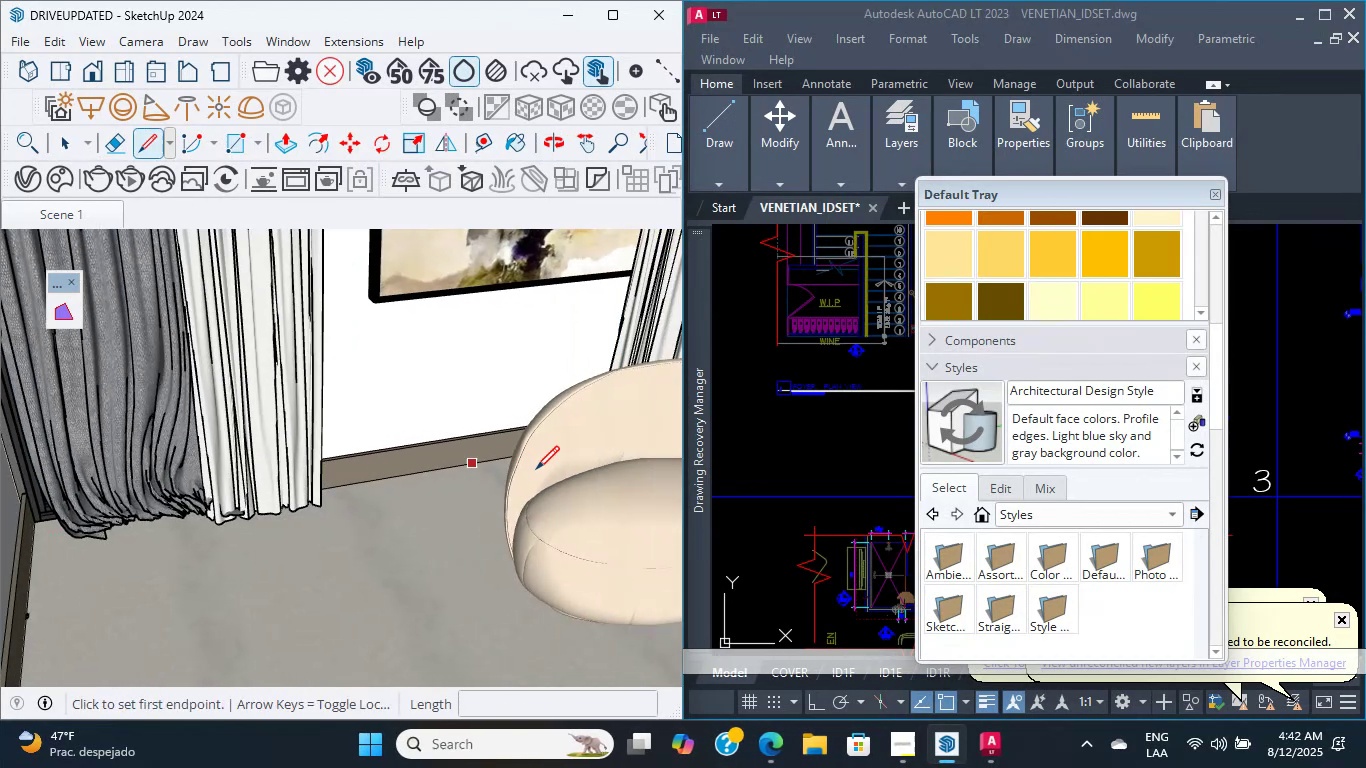 
hold_key(key=ShiftLeft, duration=1.43)
scroll: coordinate [508, 467], scroll_direction: down, amount: 1.0
 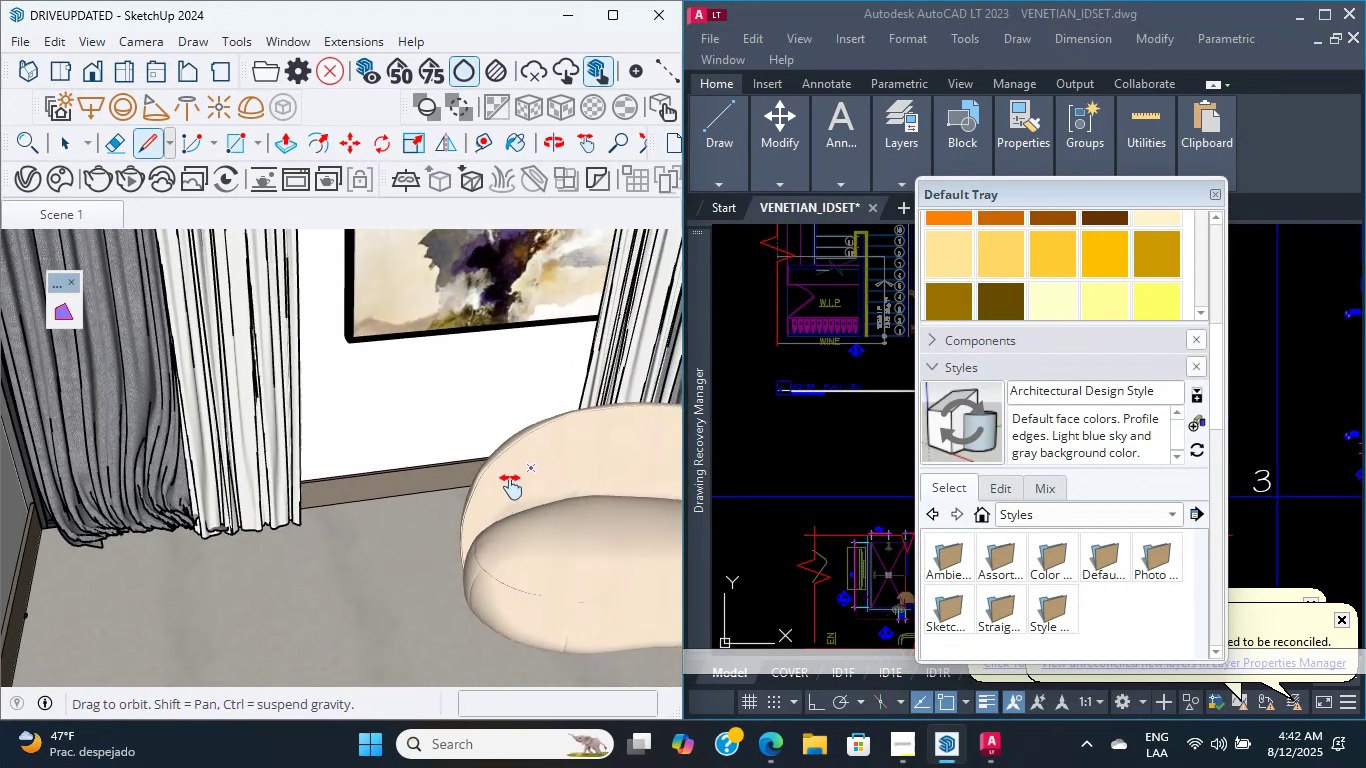 
scroll: coordinate [558, 410], scroll_direction: up, amount: 4.0
 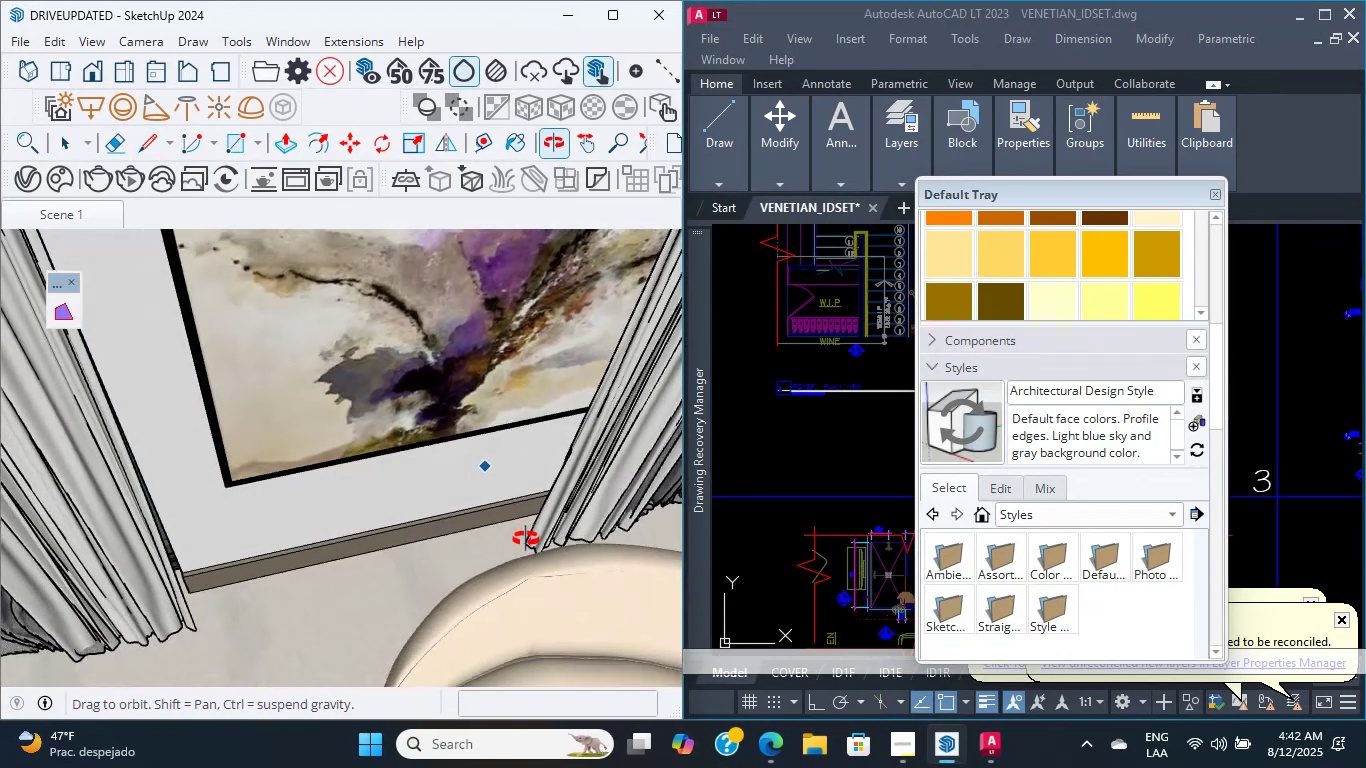 
hold_key(key=ShiftLeft, duration=0.53)
scroll: coordinate [528, 518], scroll_direction: down, amount: 5.0
 